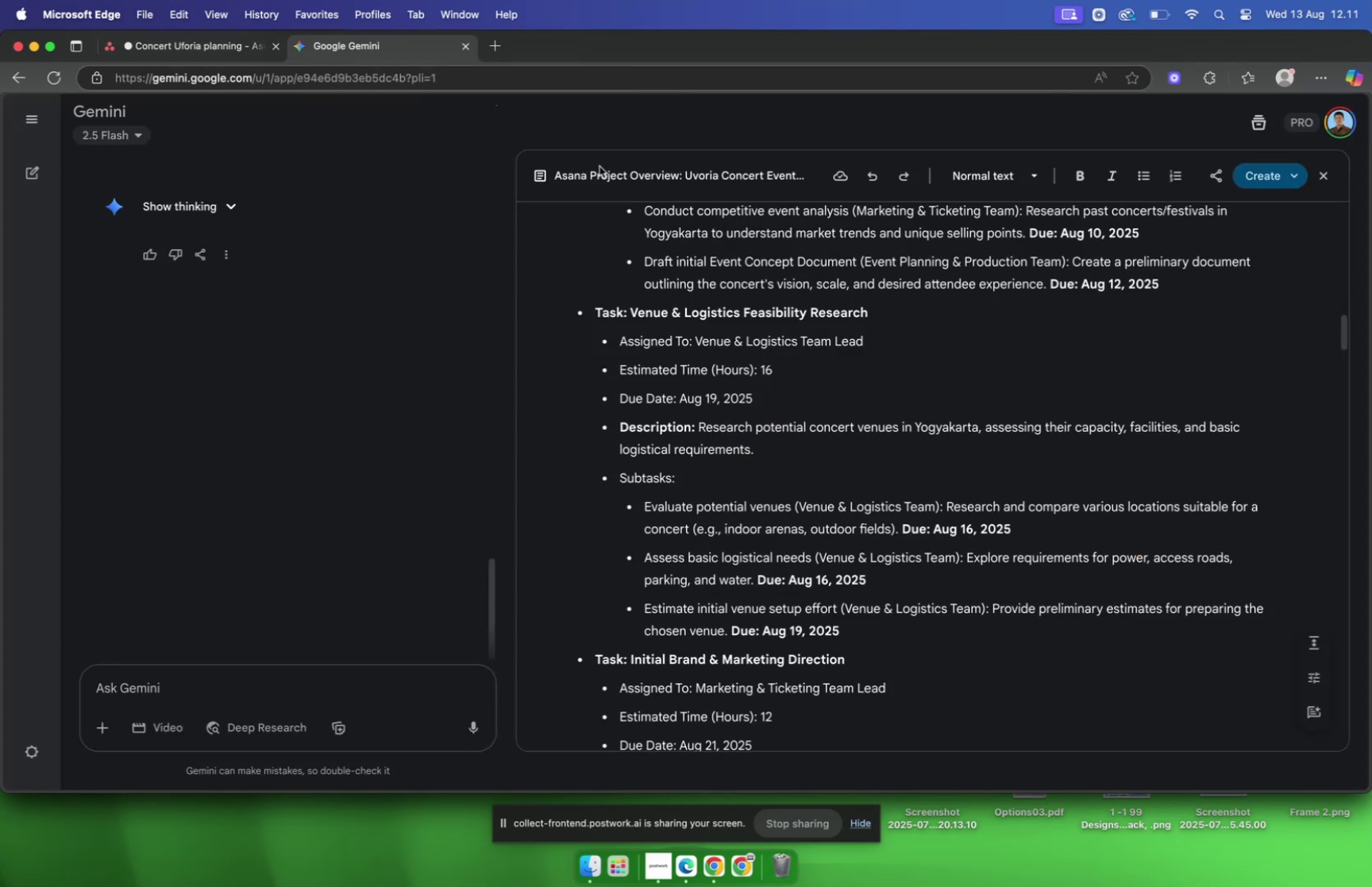 
scroll: coordinate [685, 258], scroll_direction: down, amount: 24.0
 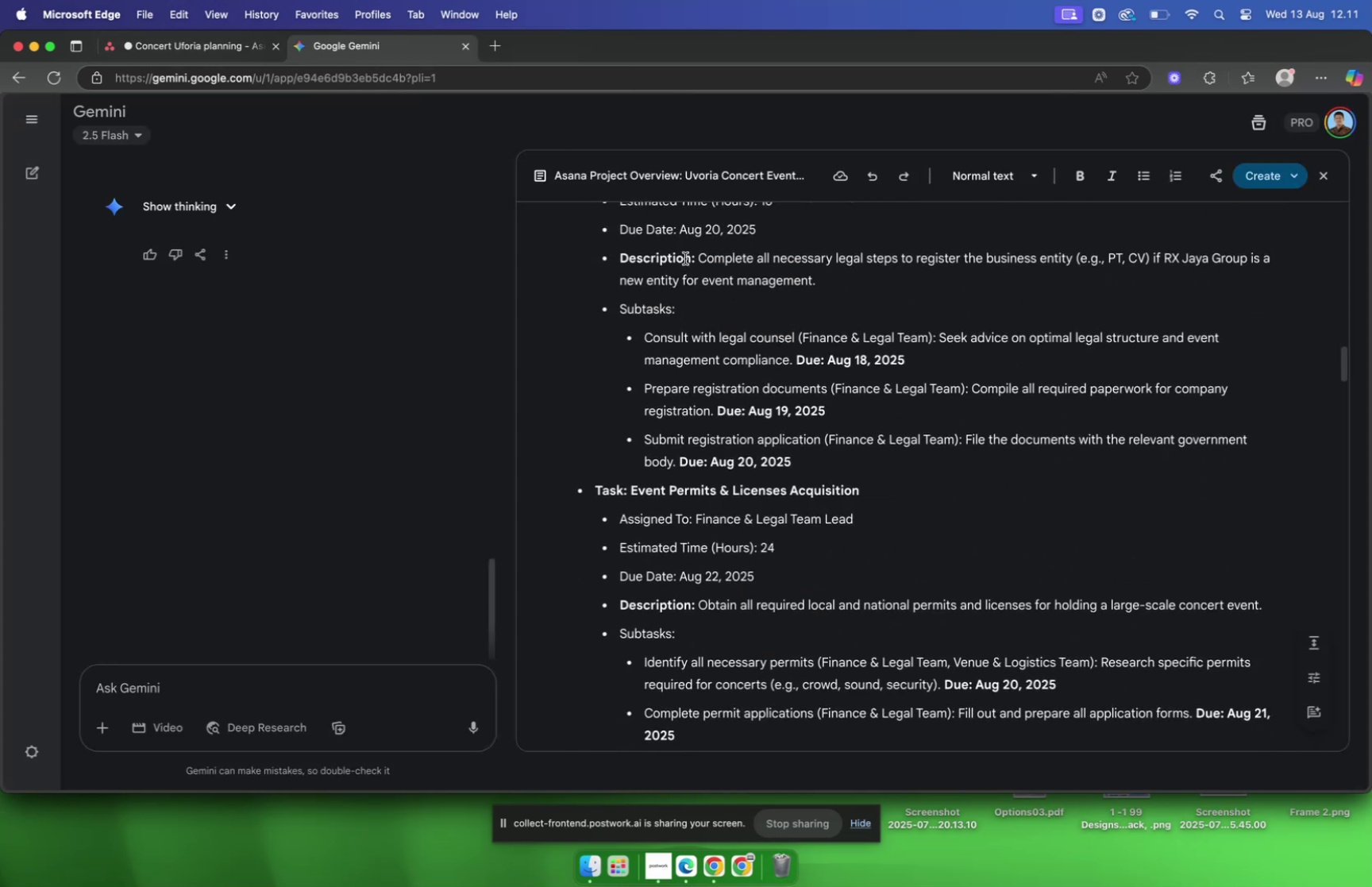 
scroll: coordinate [685, 258], scroll_direction: up, amount: 11.0
 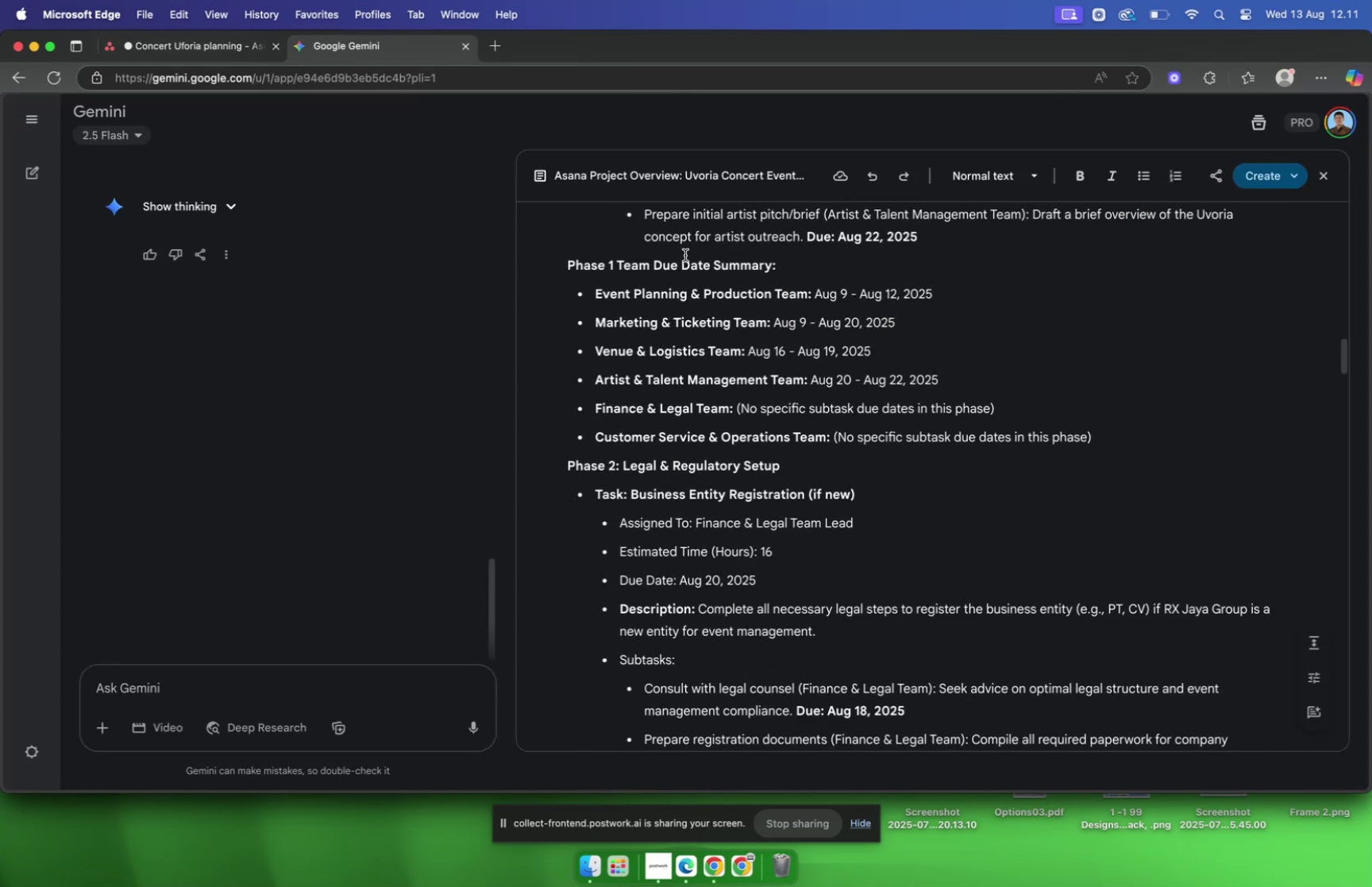 
scroll: coordinate [685, 254], scroll_direction: down, amount: 1.0
 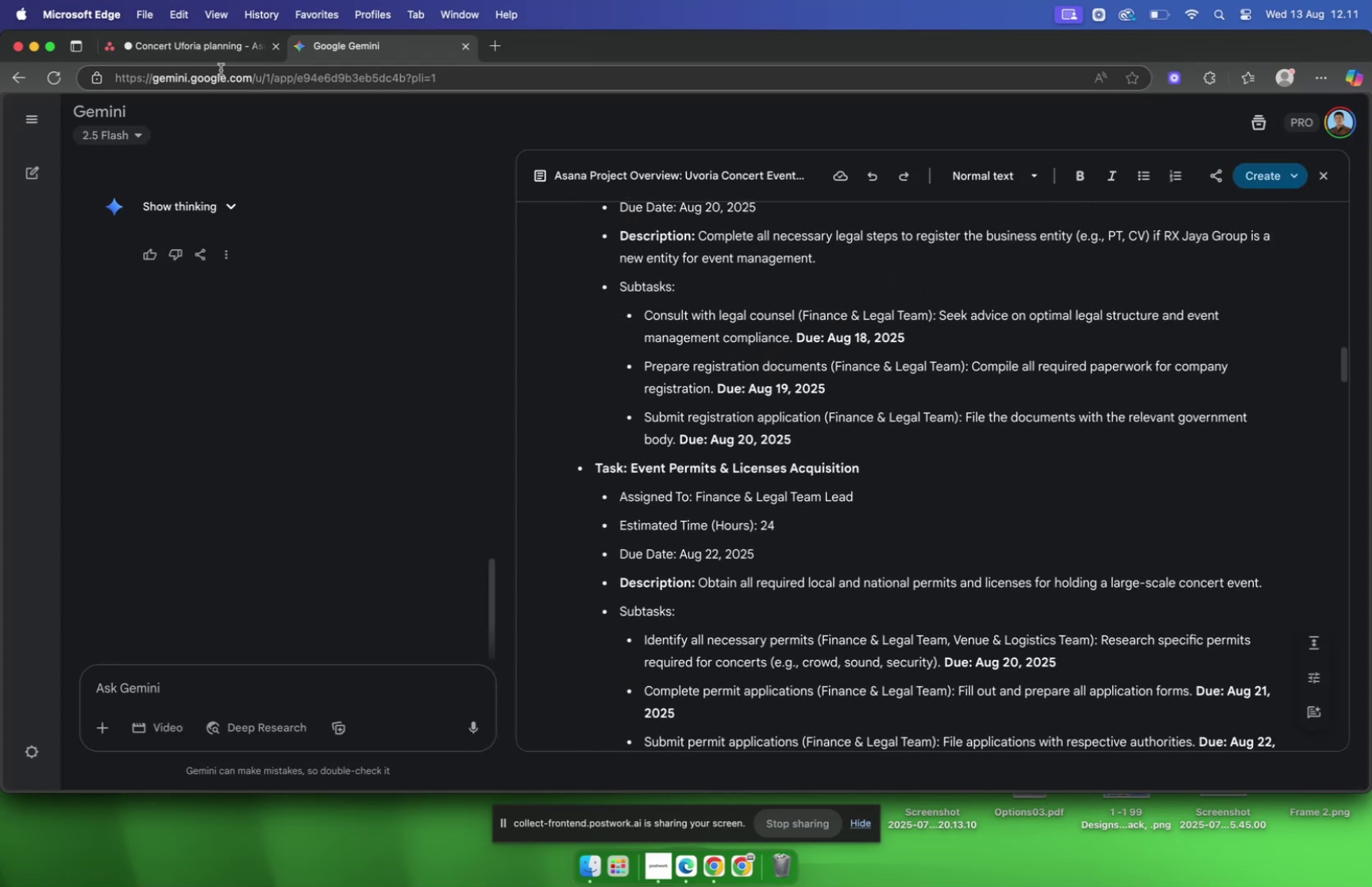 
left_click([197, 51])
 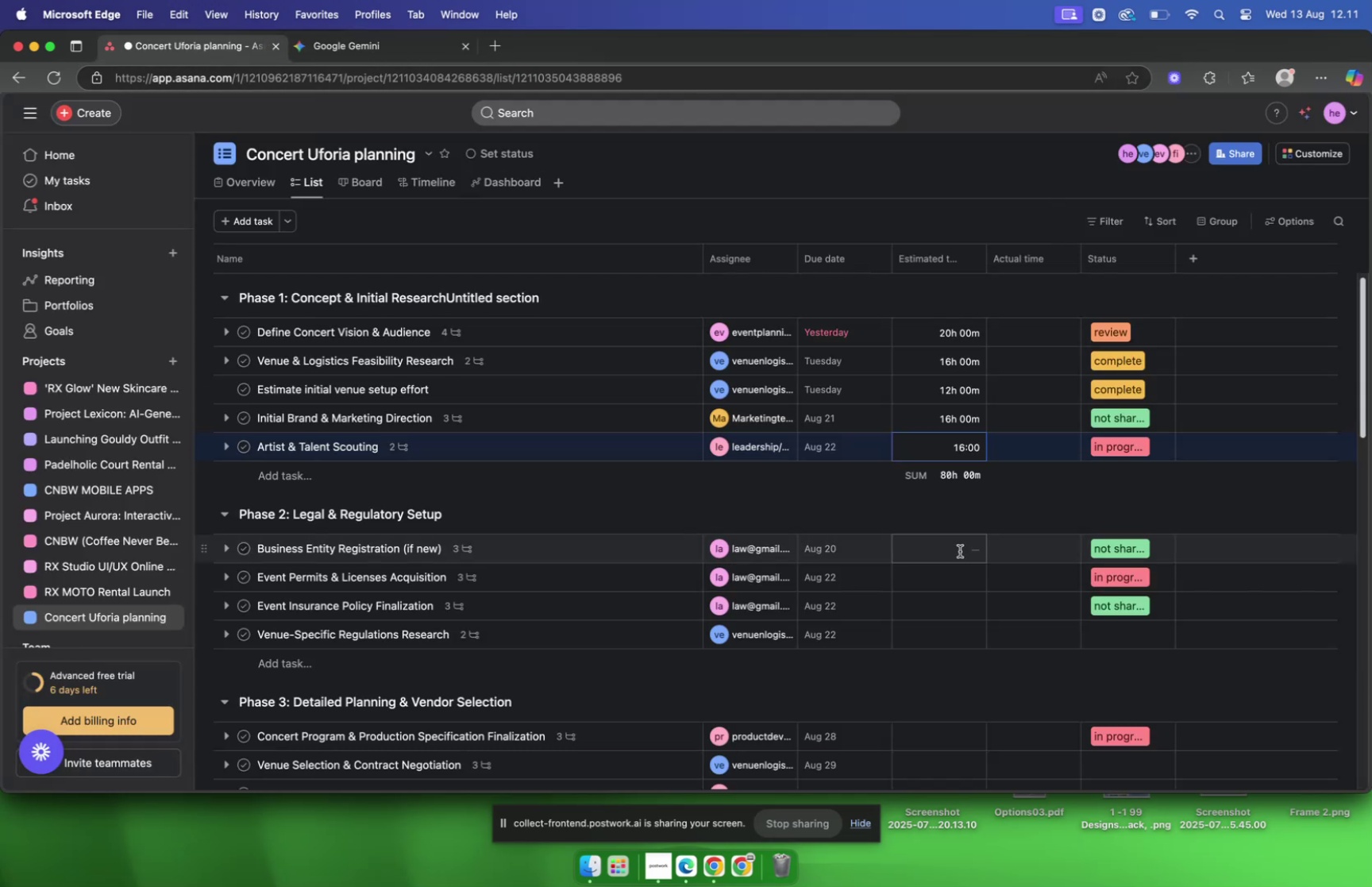 
left_click([955, 550])
 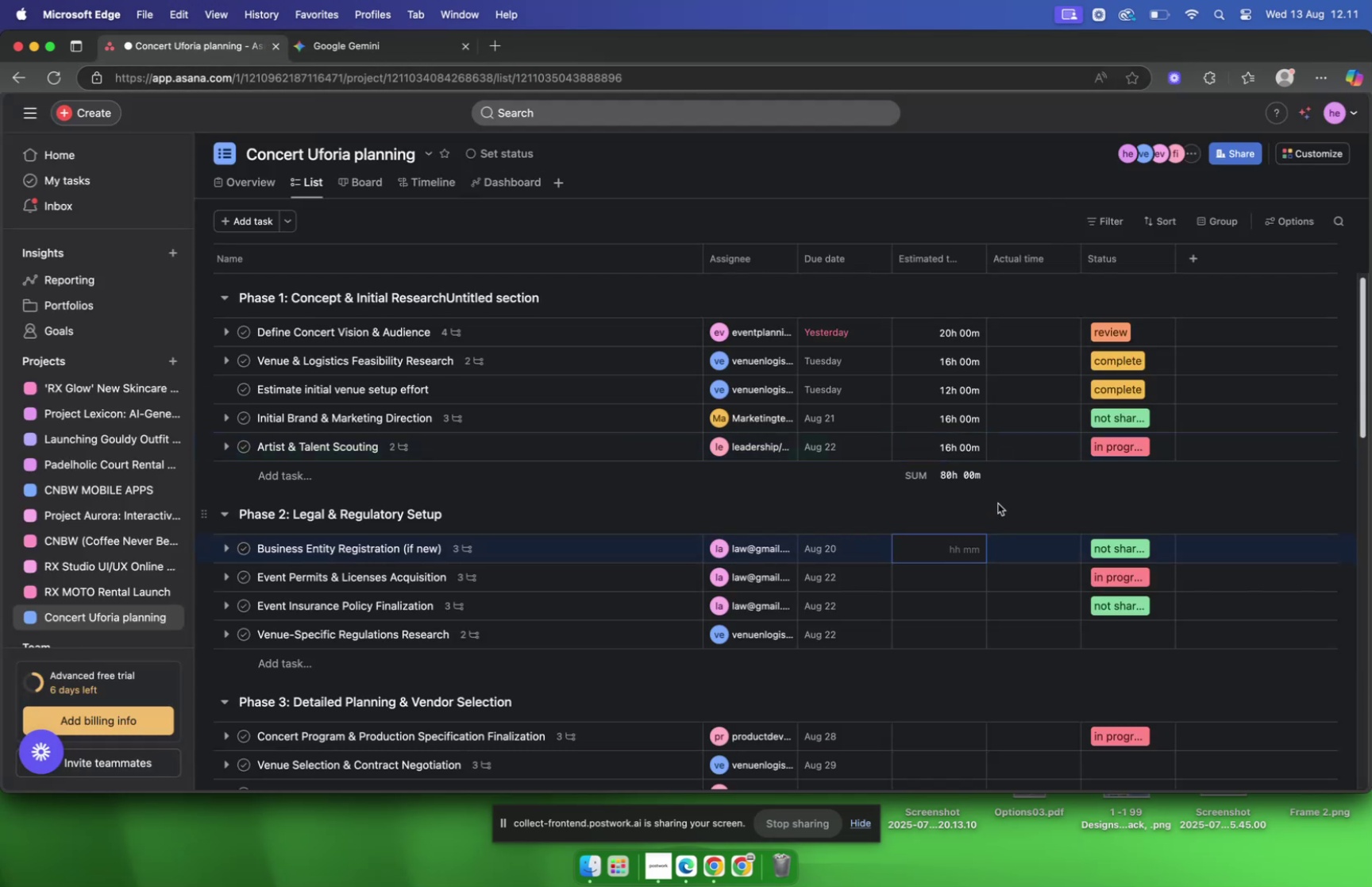 
type(1600)
 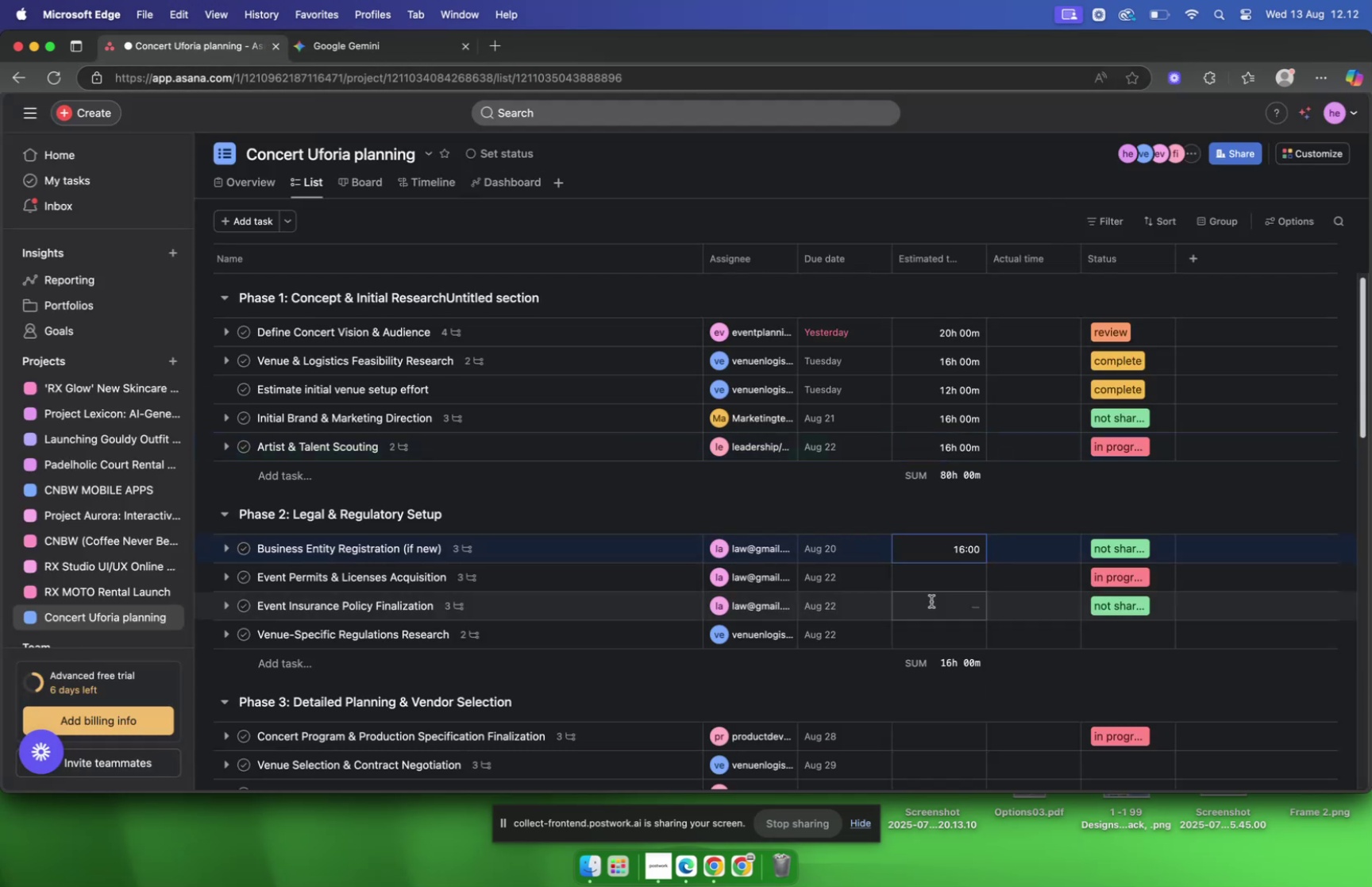 
left_click([962, 577])
 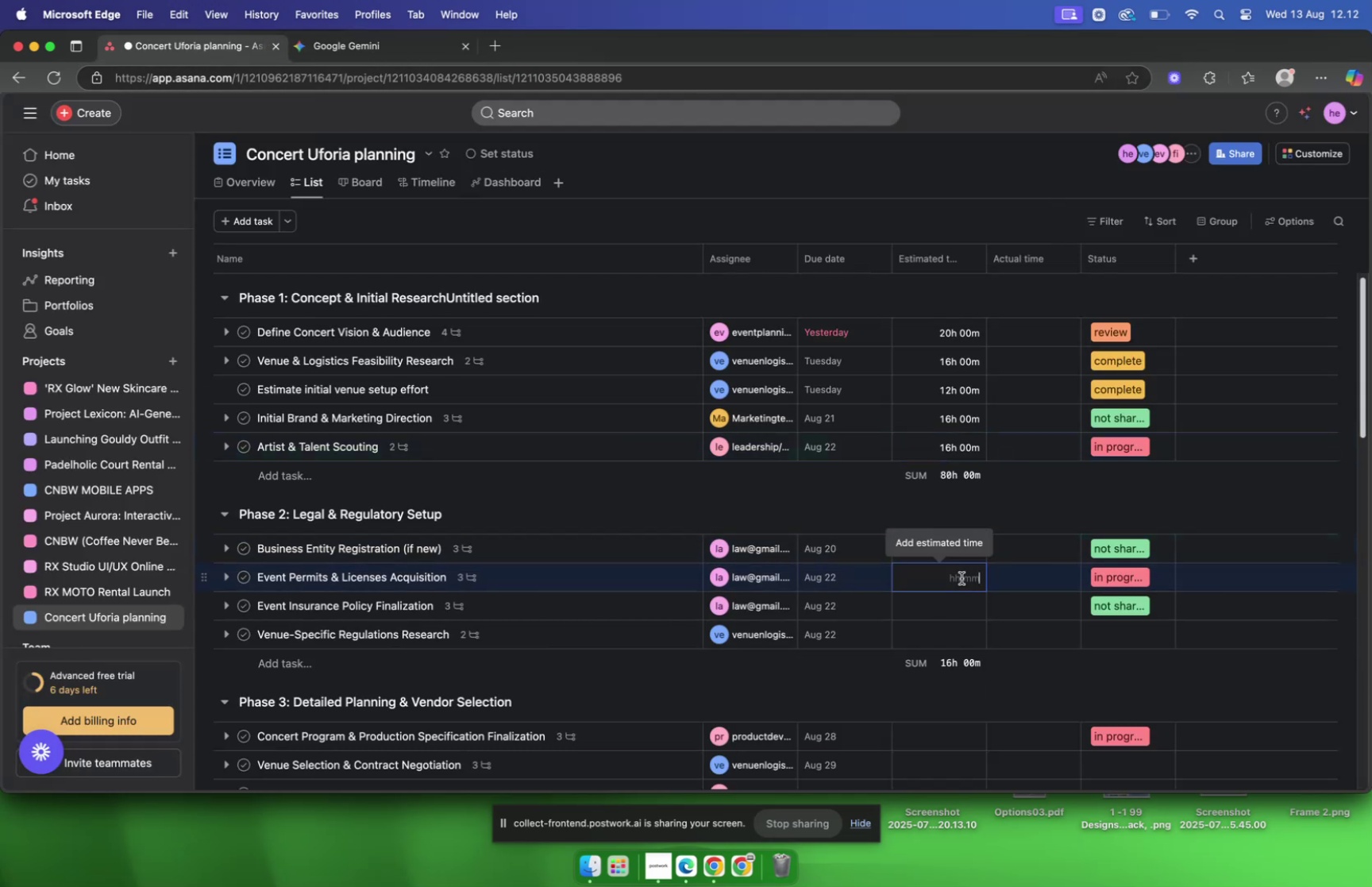 
type(2400)
 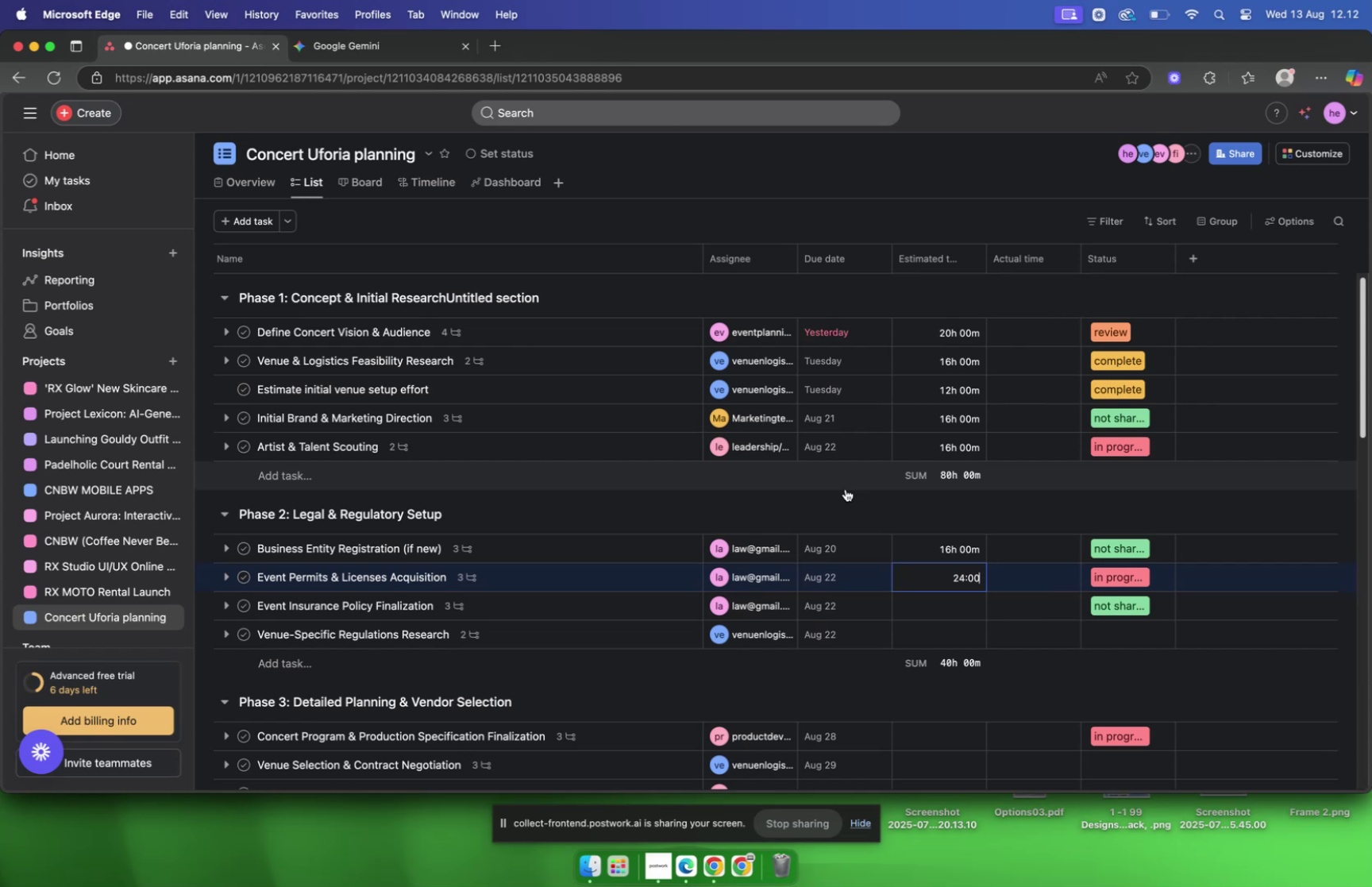 
wait(9.23)
 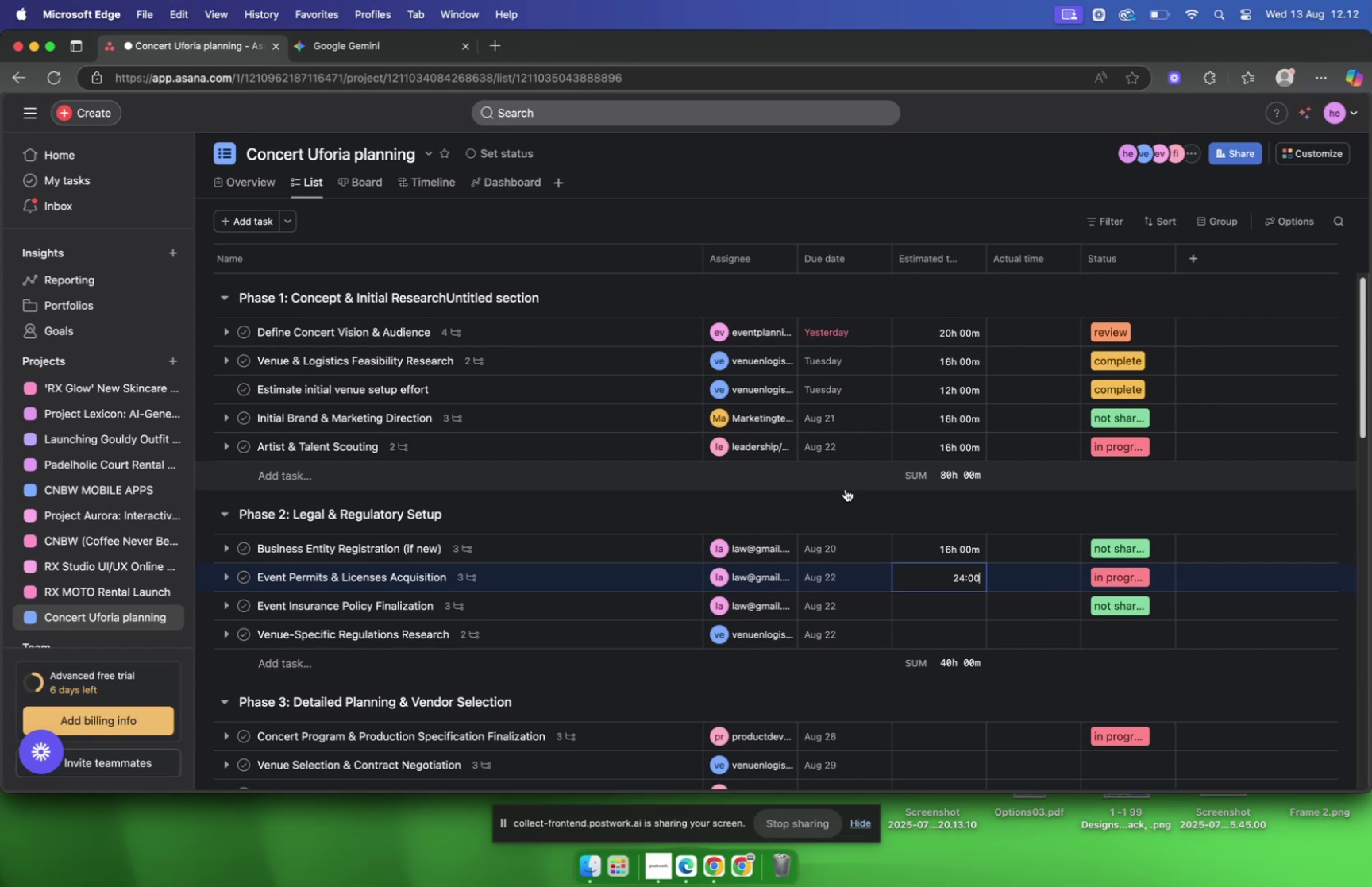 
left_click([946, 604])
 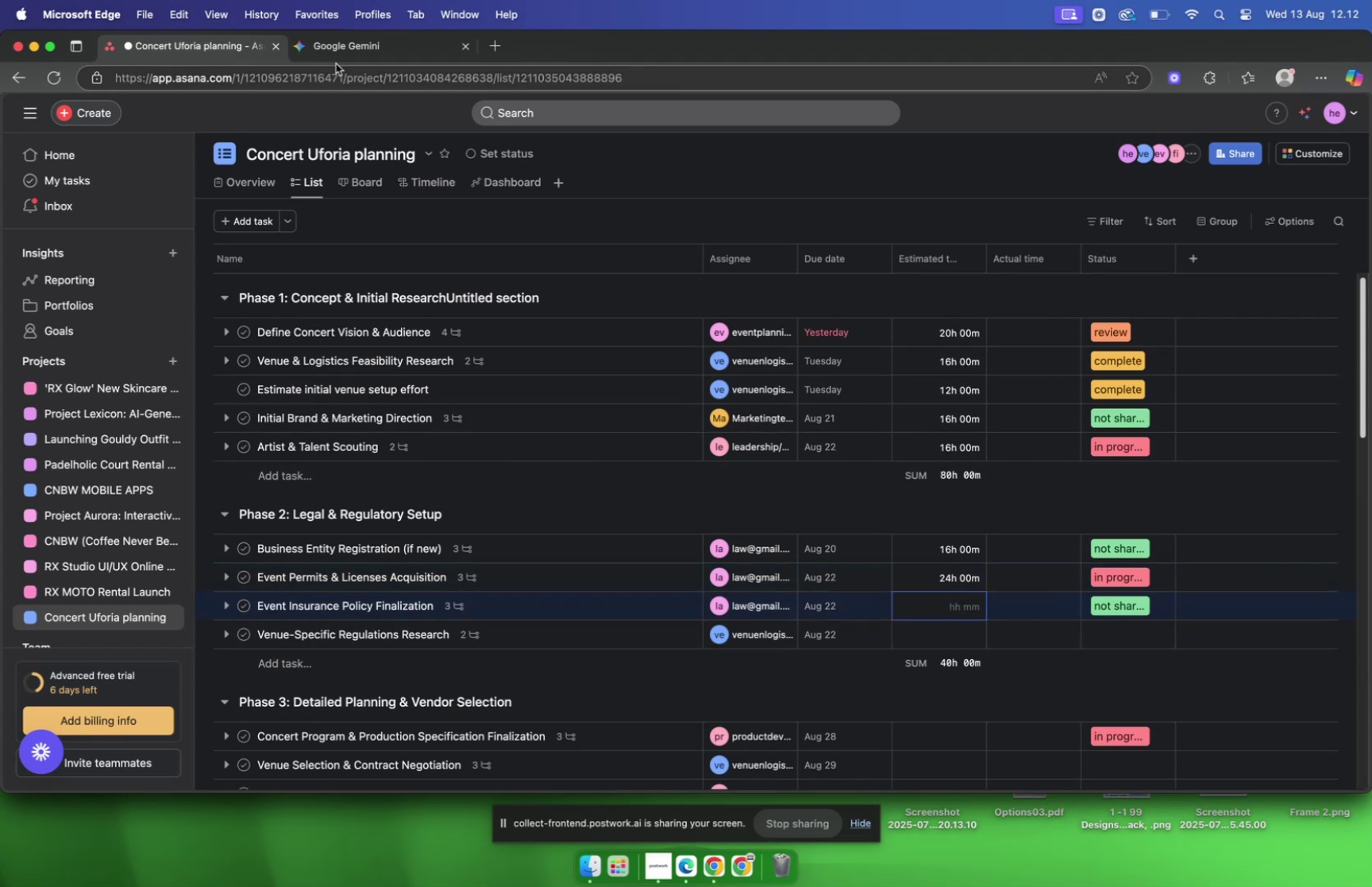 
left_click([345, 52])
 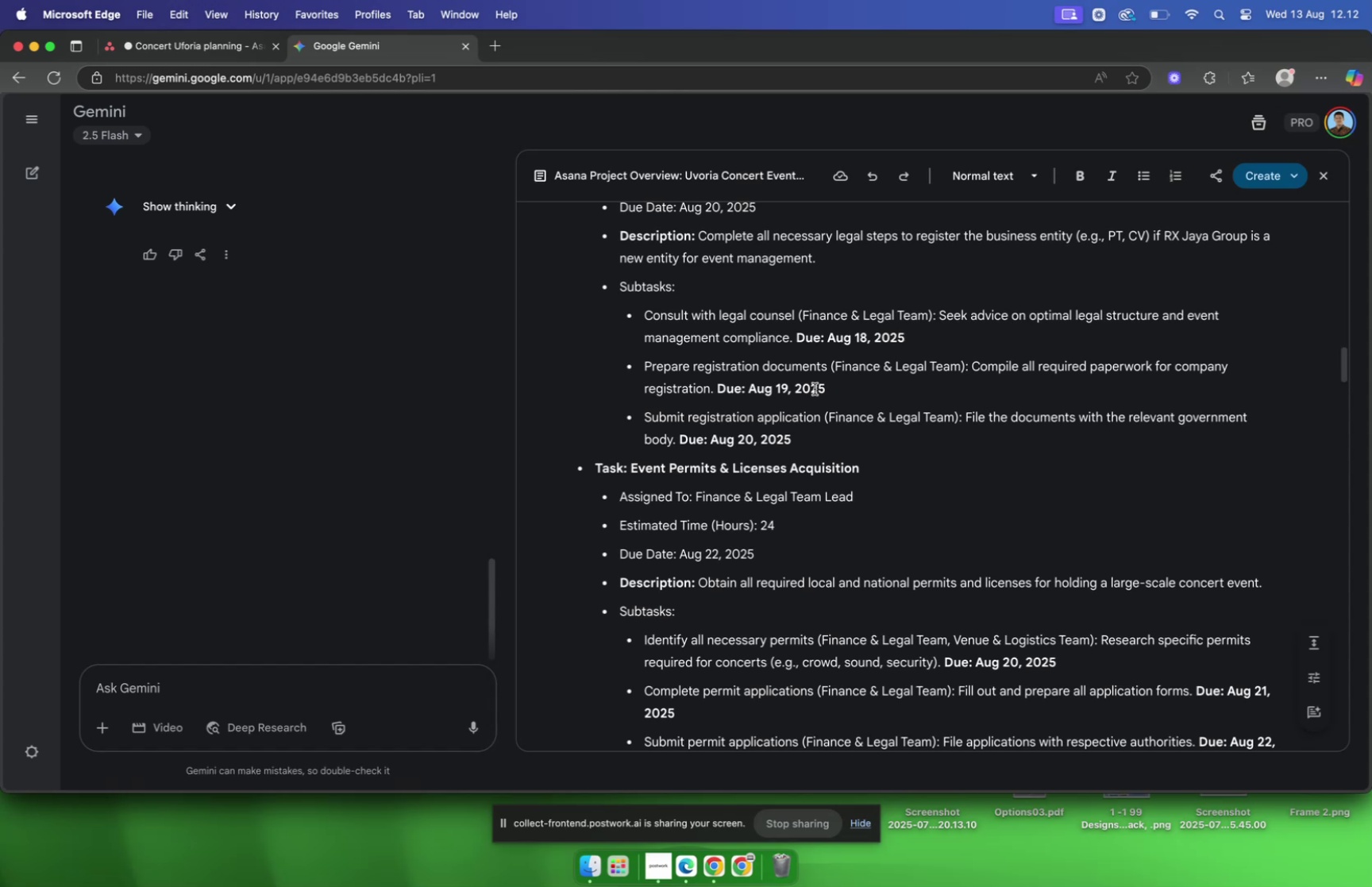 
scroll: coordinate [777, 347], scroll_direction: down, amount: 24.0
 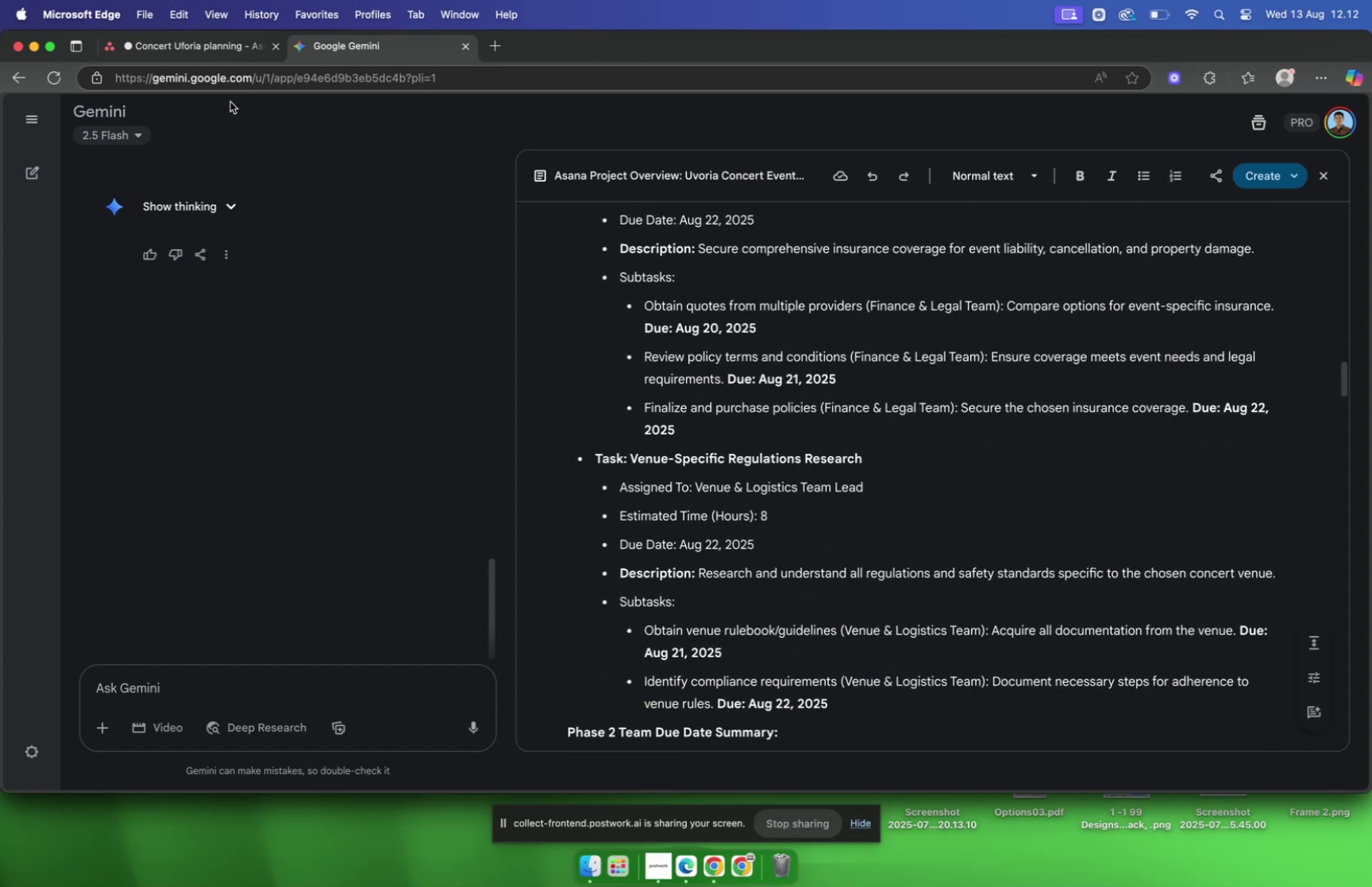 
left_click([175, 48])
 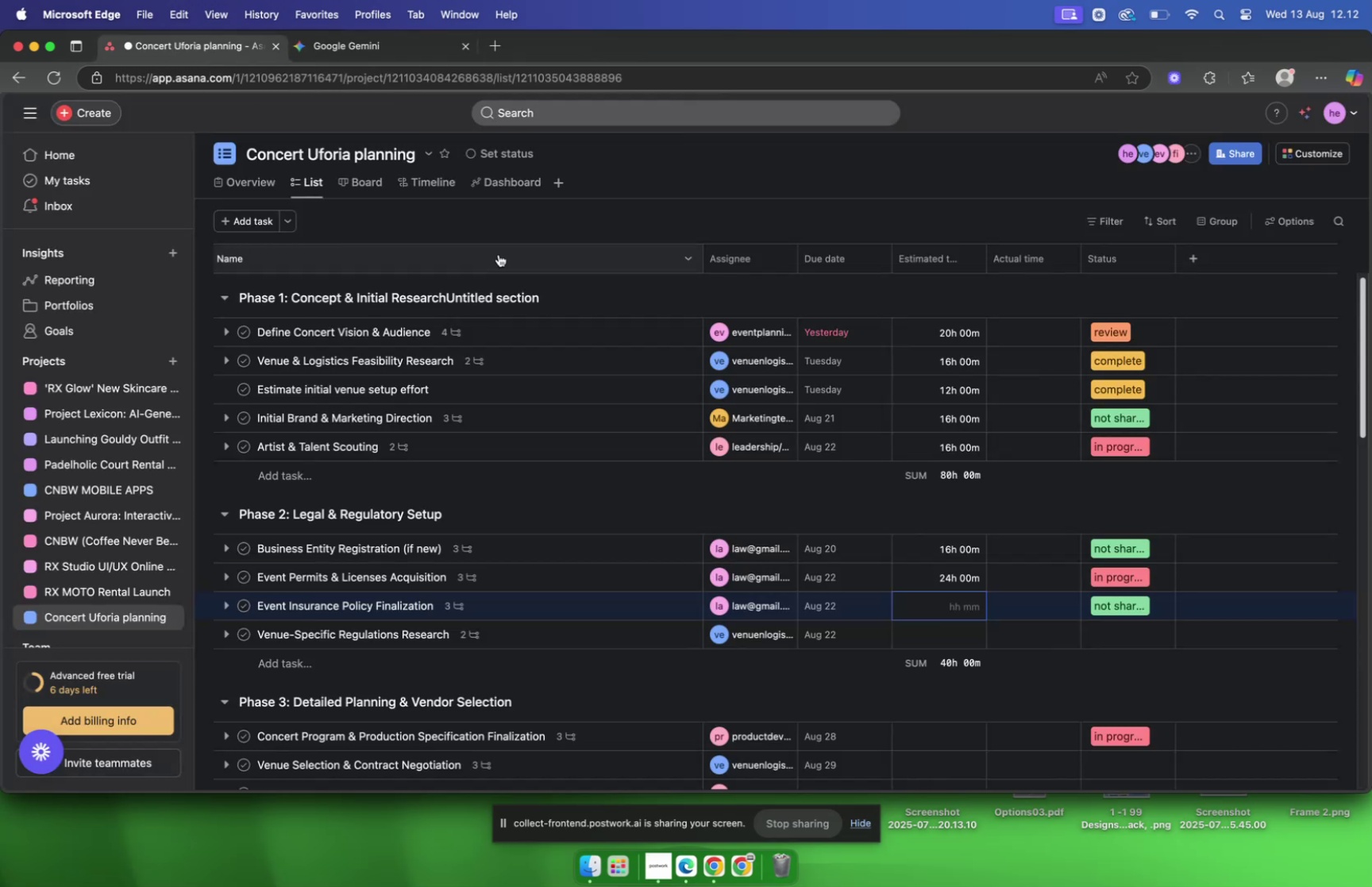 
type(1200)
 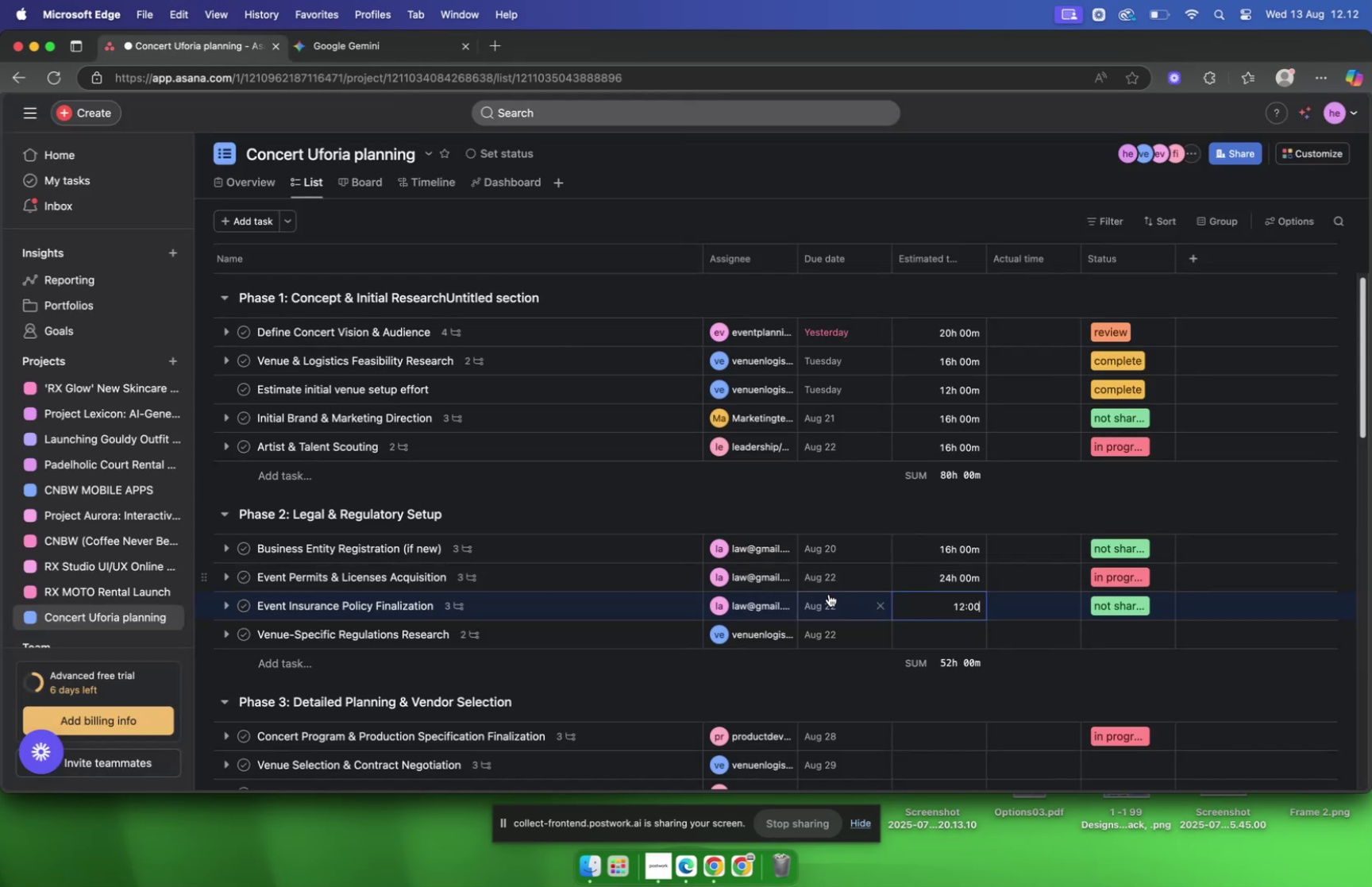 
left_click([908, 626])
 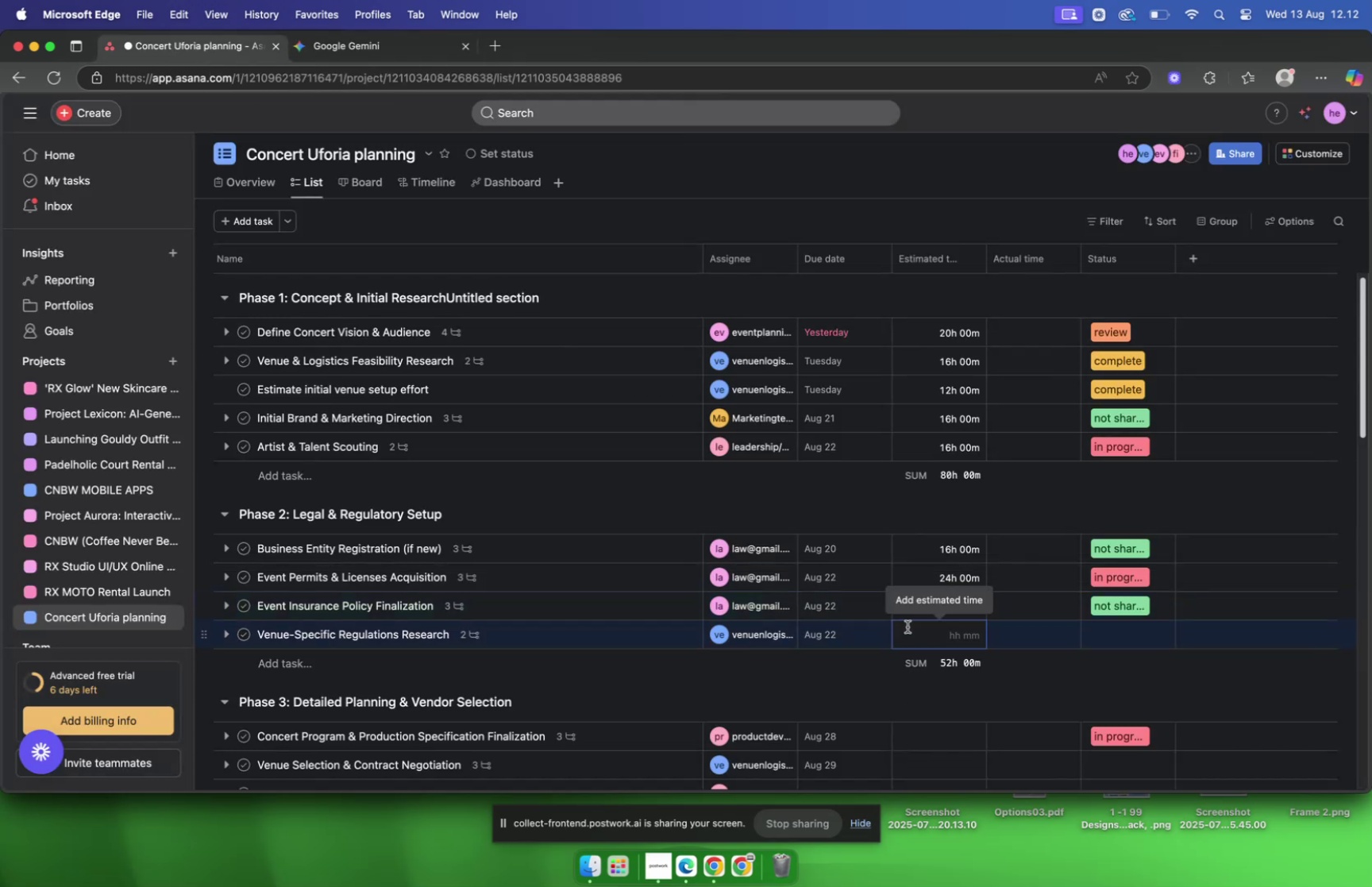 
type(800)
 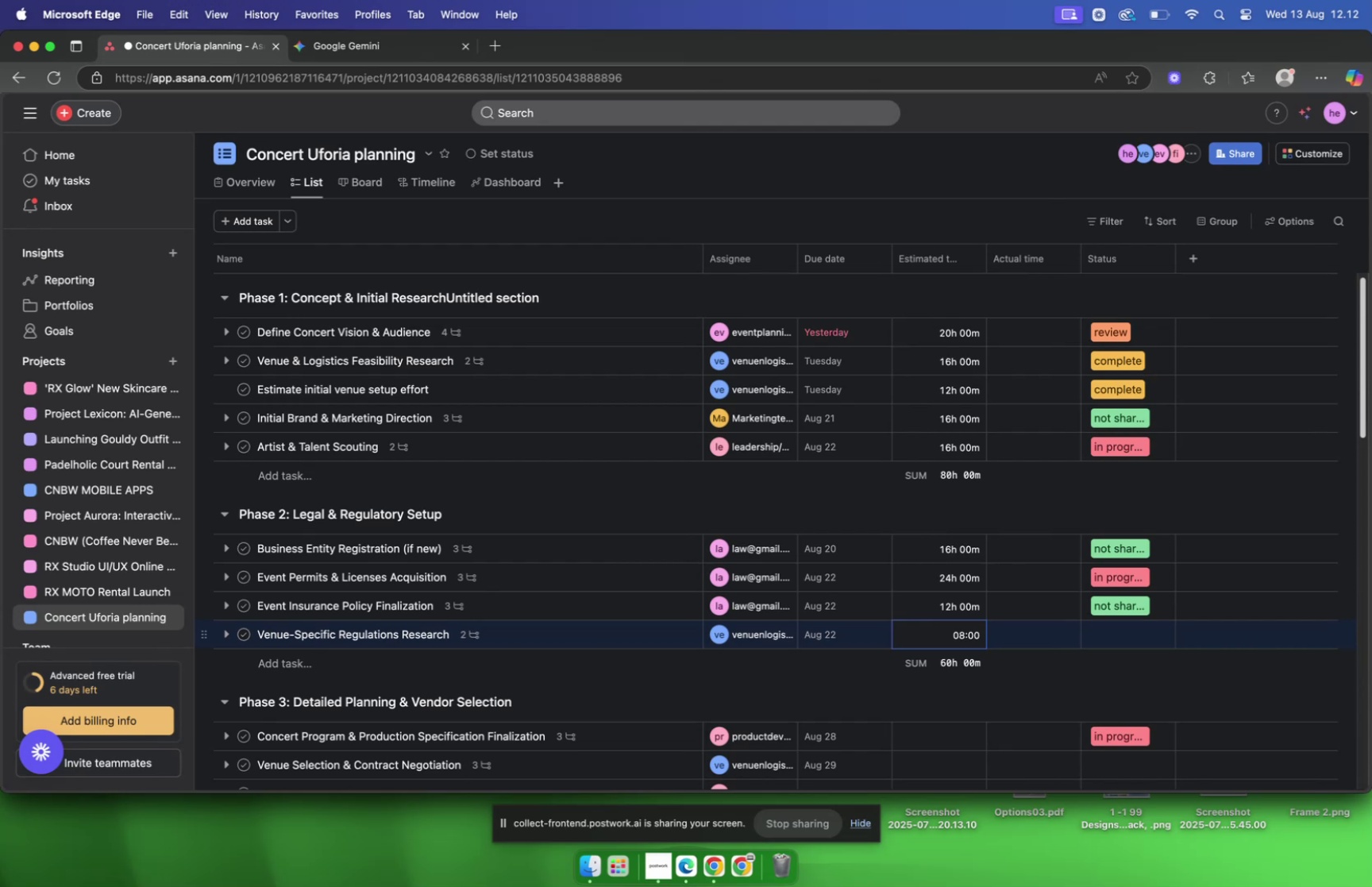 
scroll: coordinate [973, 600], scroll_direction: down, amount: 8.0
 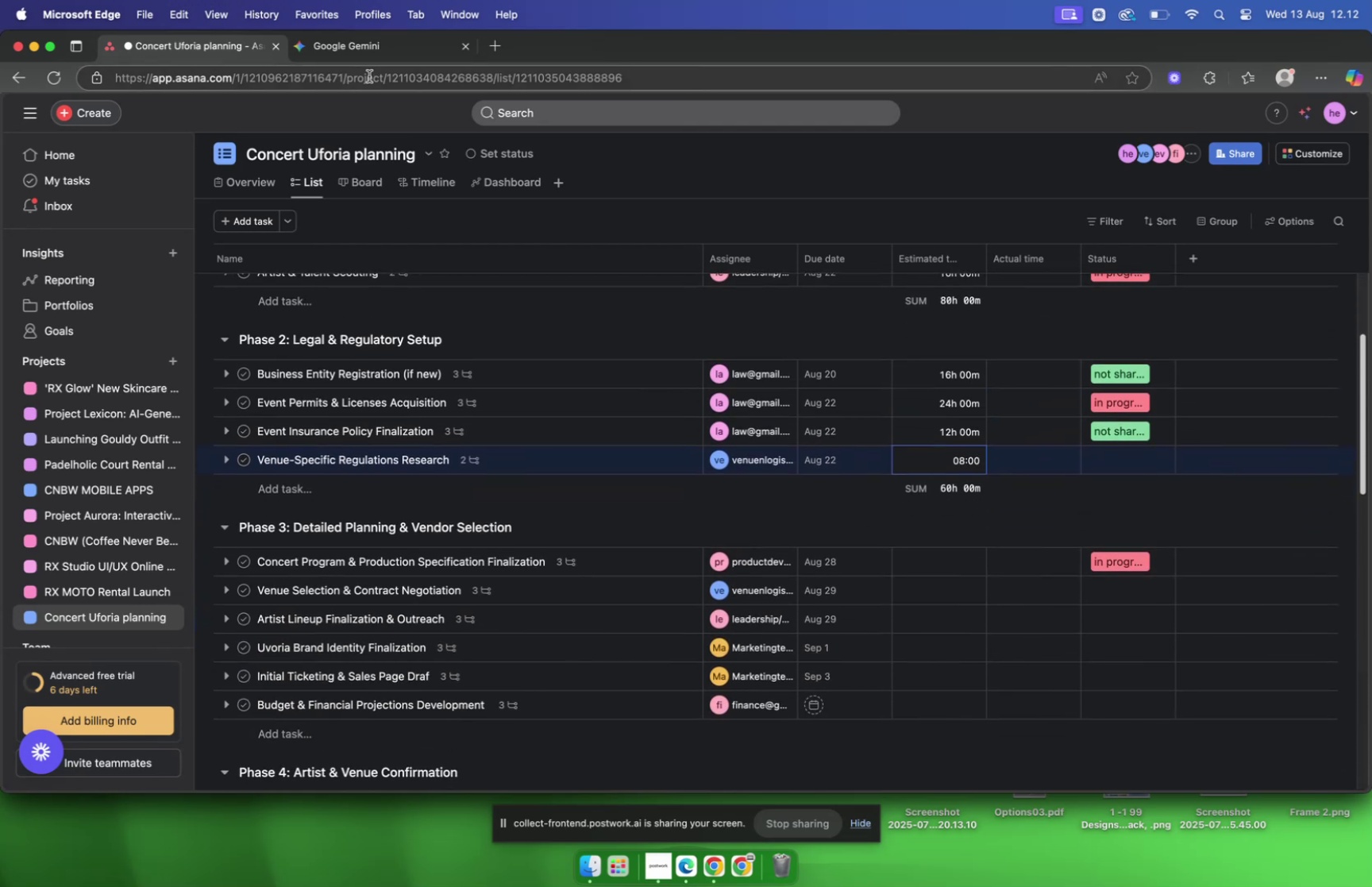 
left_click([361, 56])
 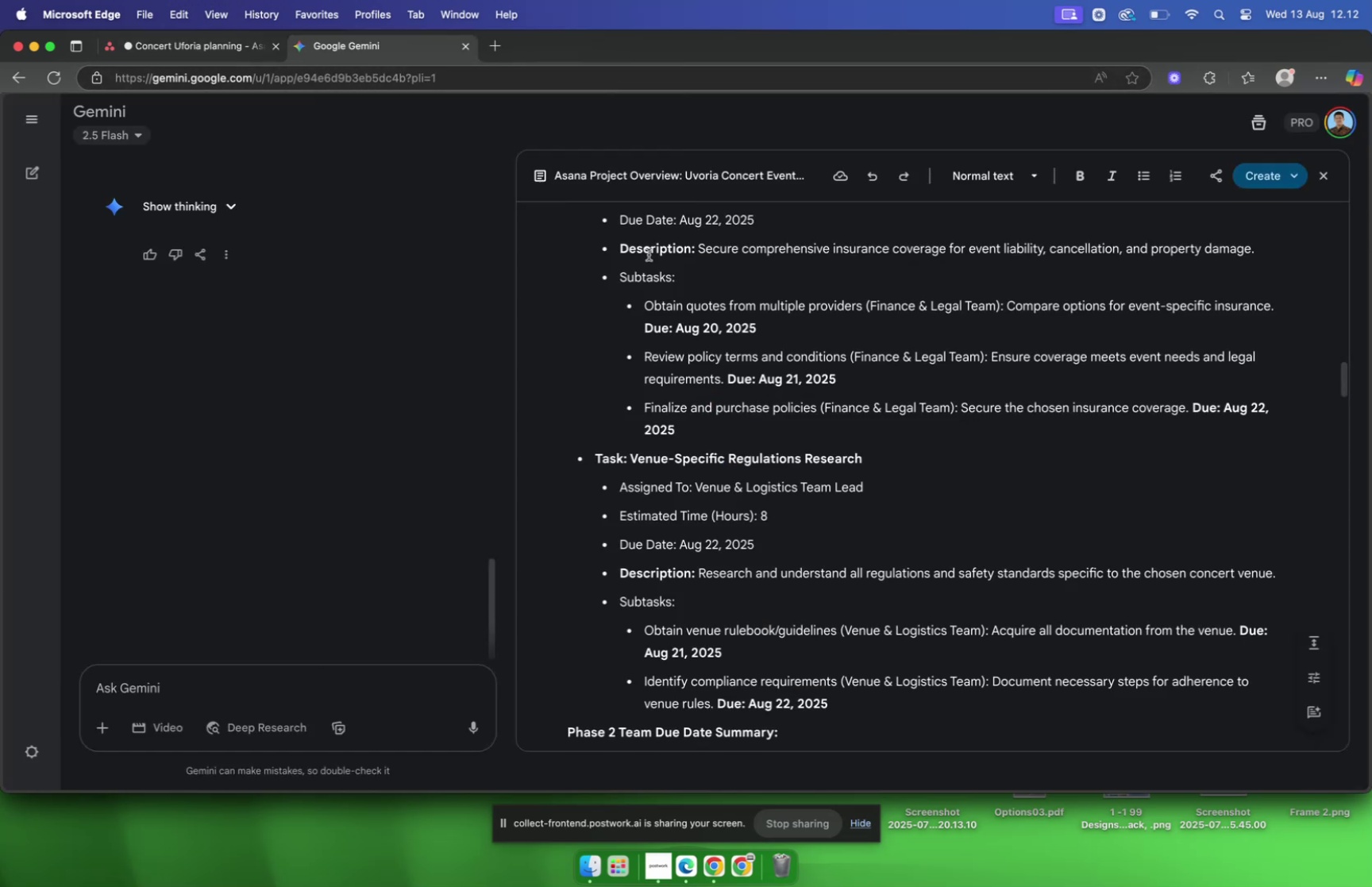 
scroll: coordinate [842, 411], scroll_direction: down, amount: 31.0
 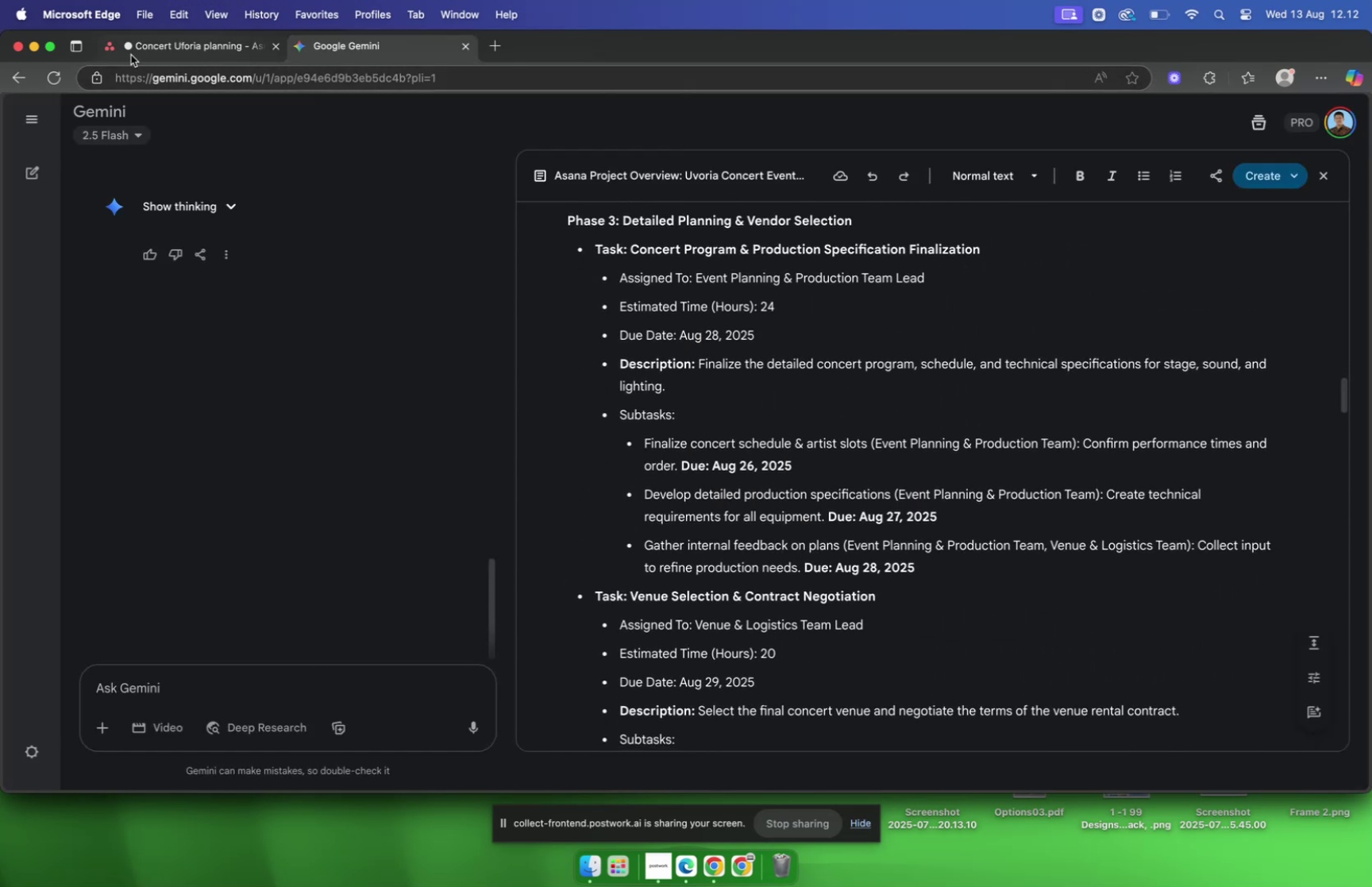 
left_click([153, 51])
 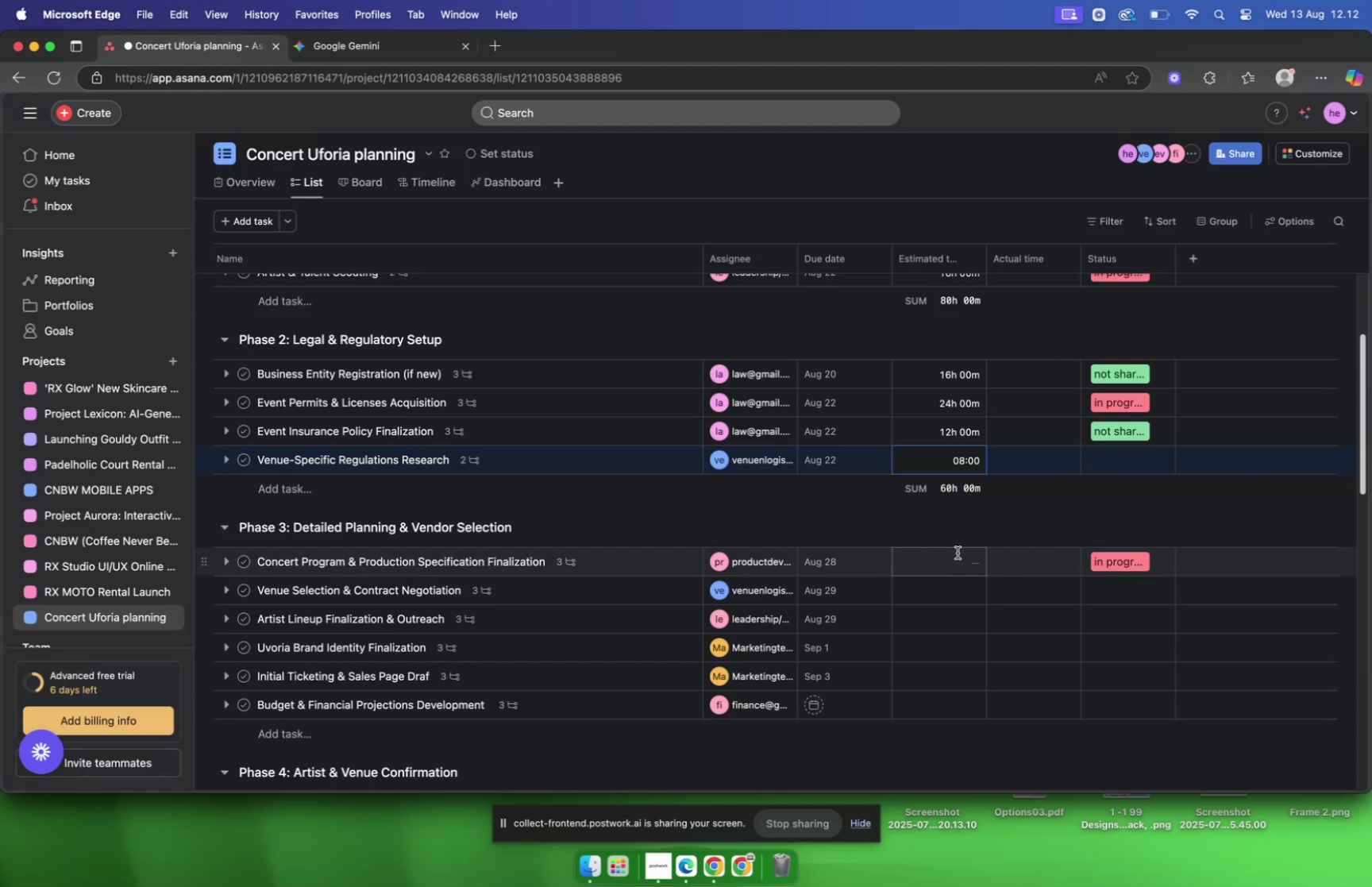 
left_click([932, 557])
 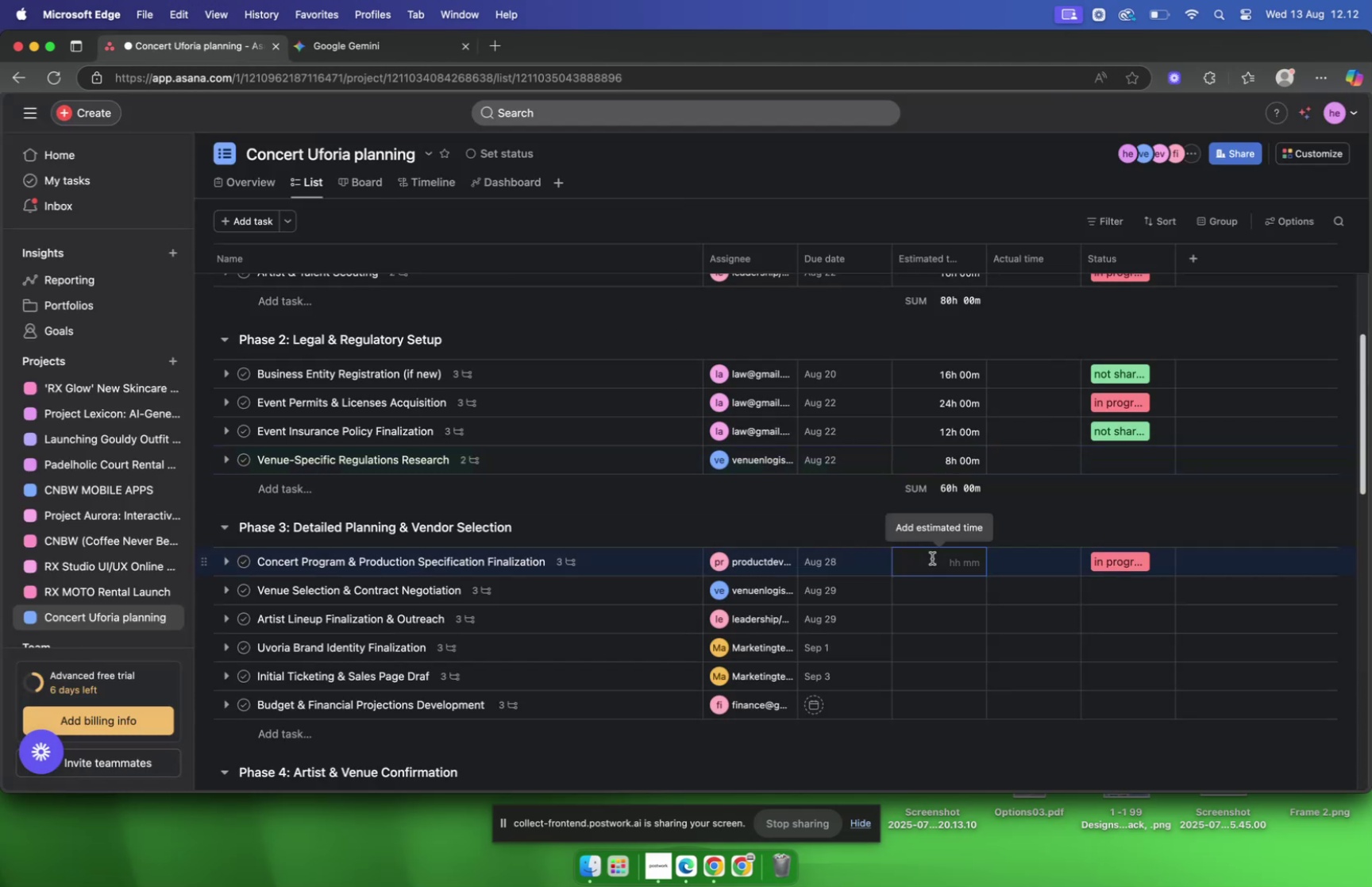 
type(2400)
 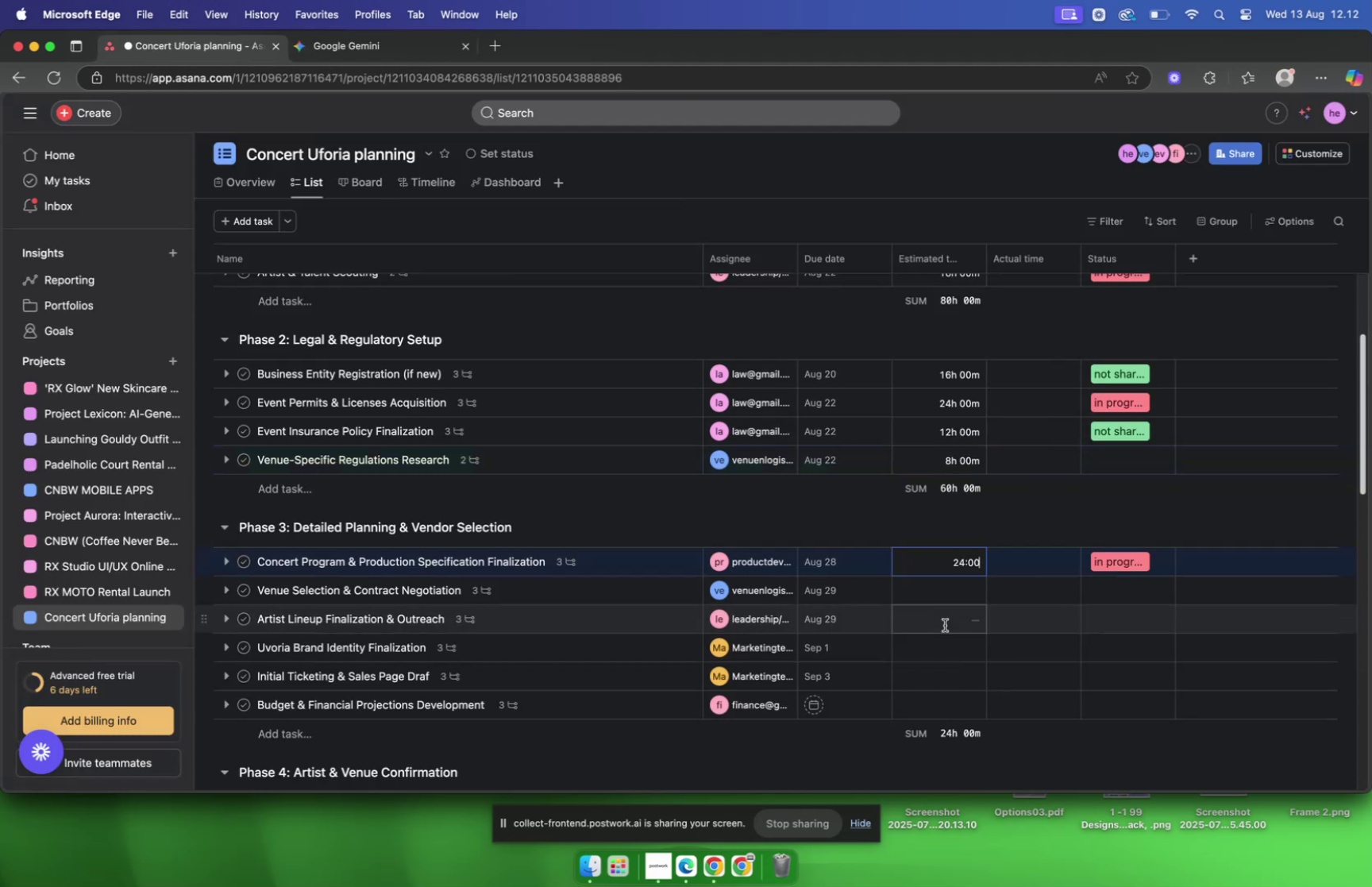 
left_click([938, 592])
 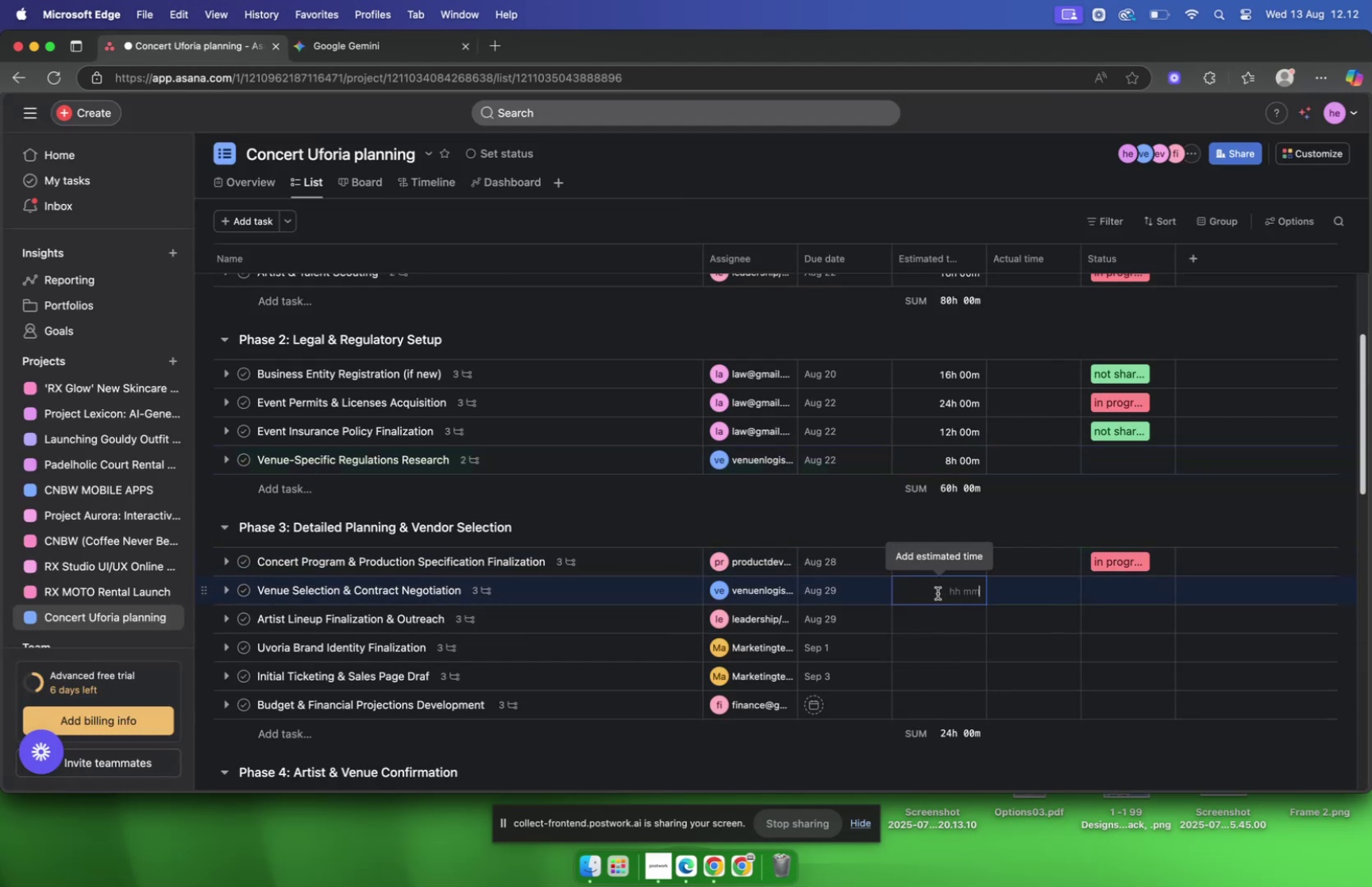 
type(2000)
 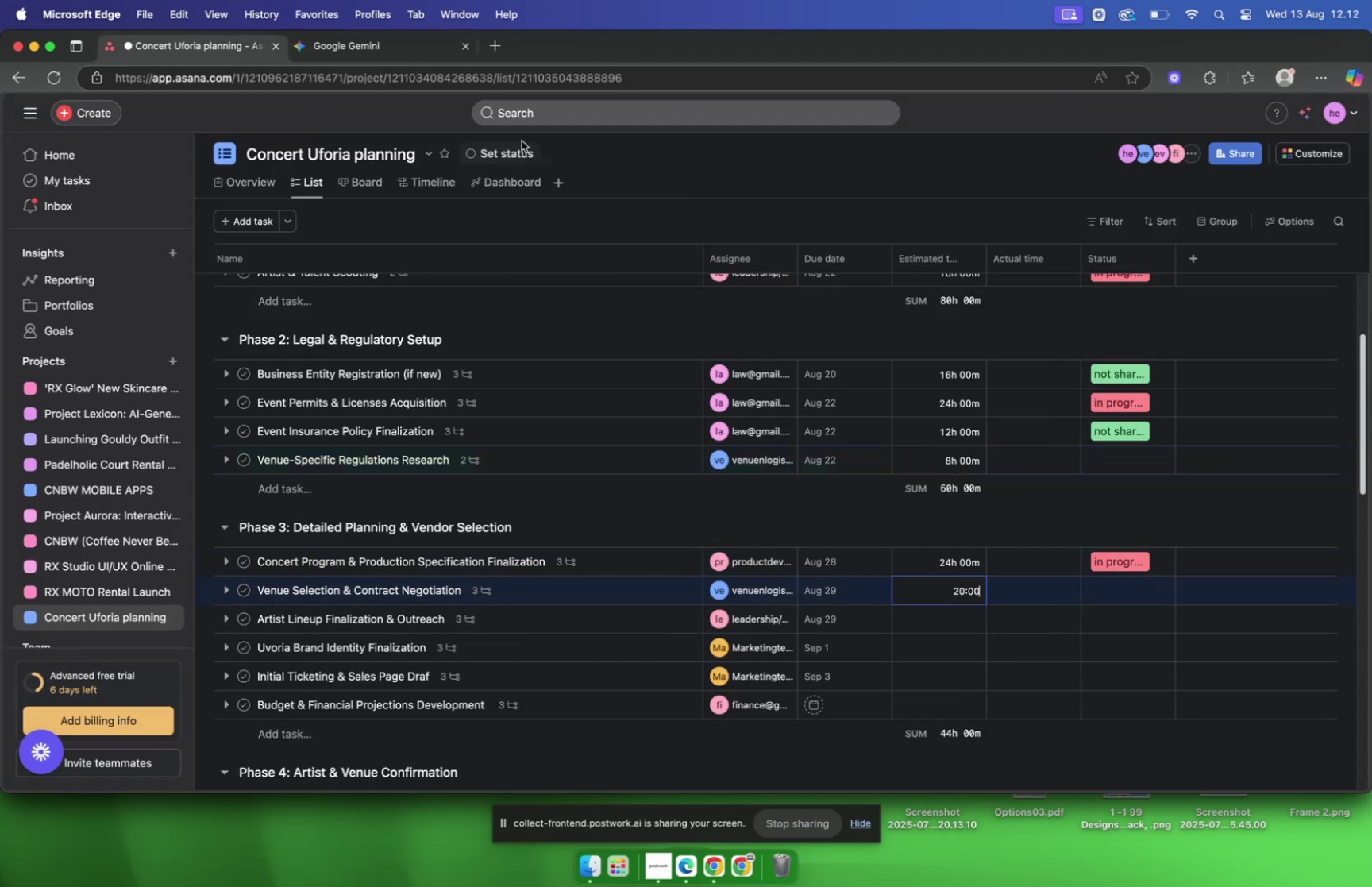 
left_click([358, 44])
 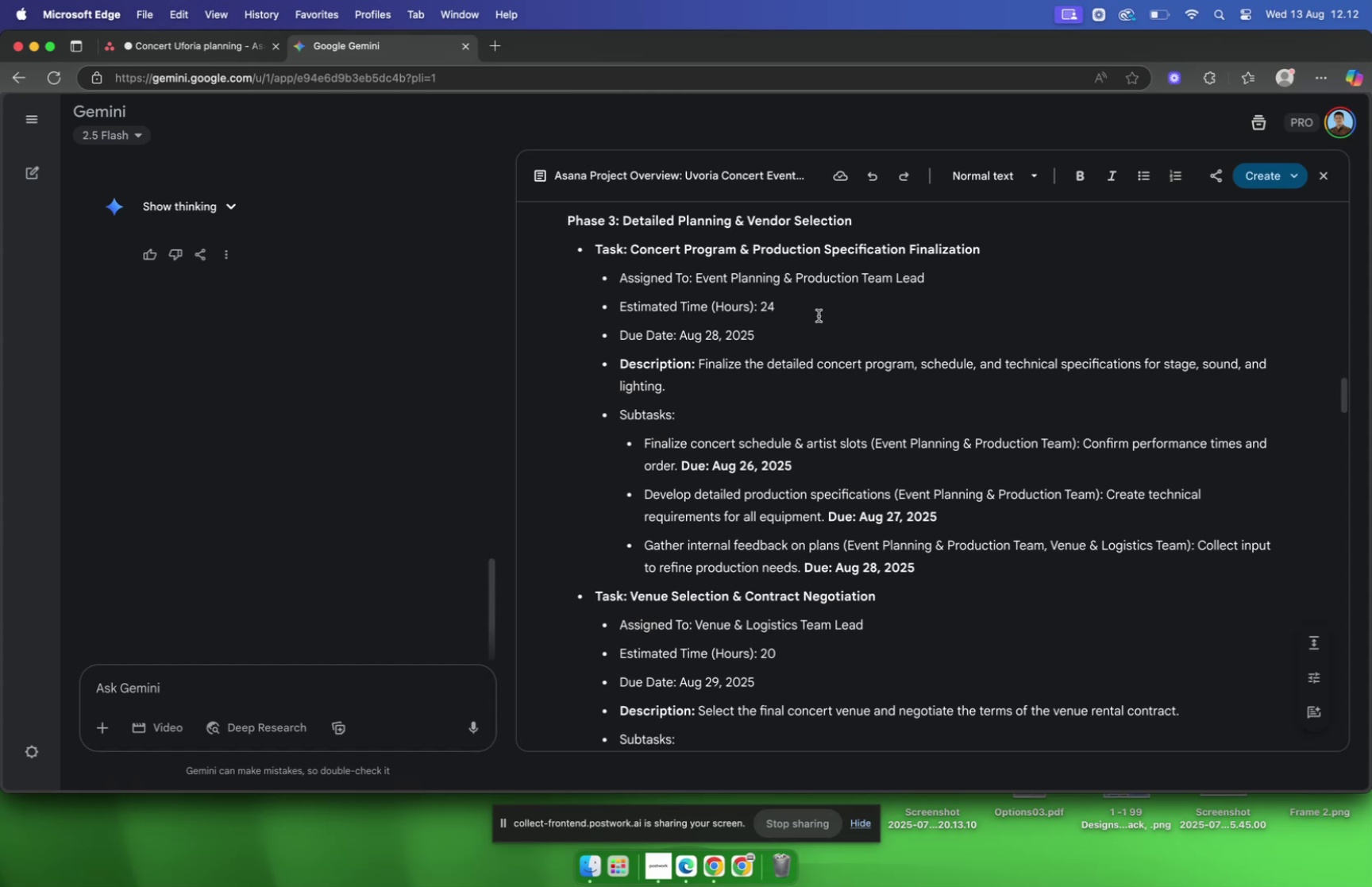 
scroll: coordinate [872, 389], scroll_direction: down, amount: 28.0
 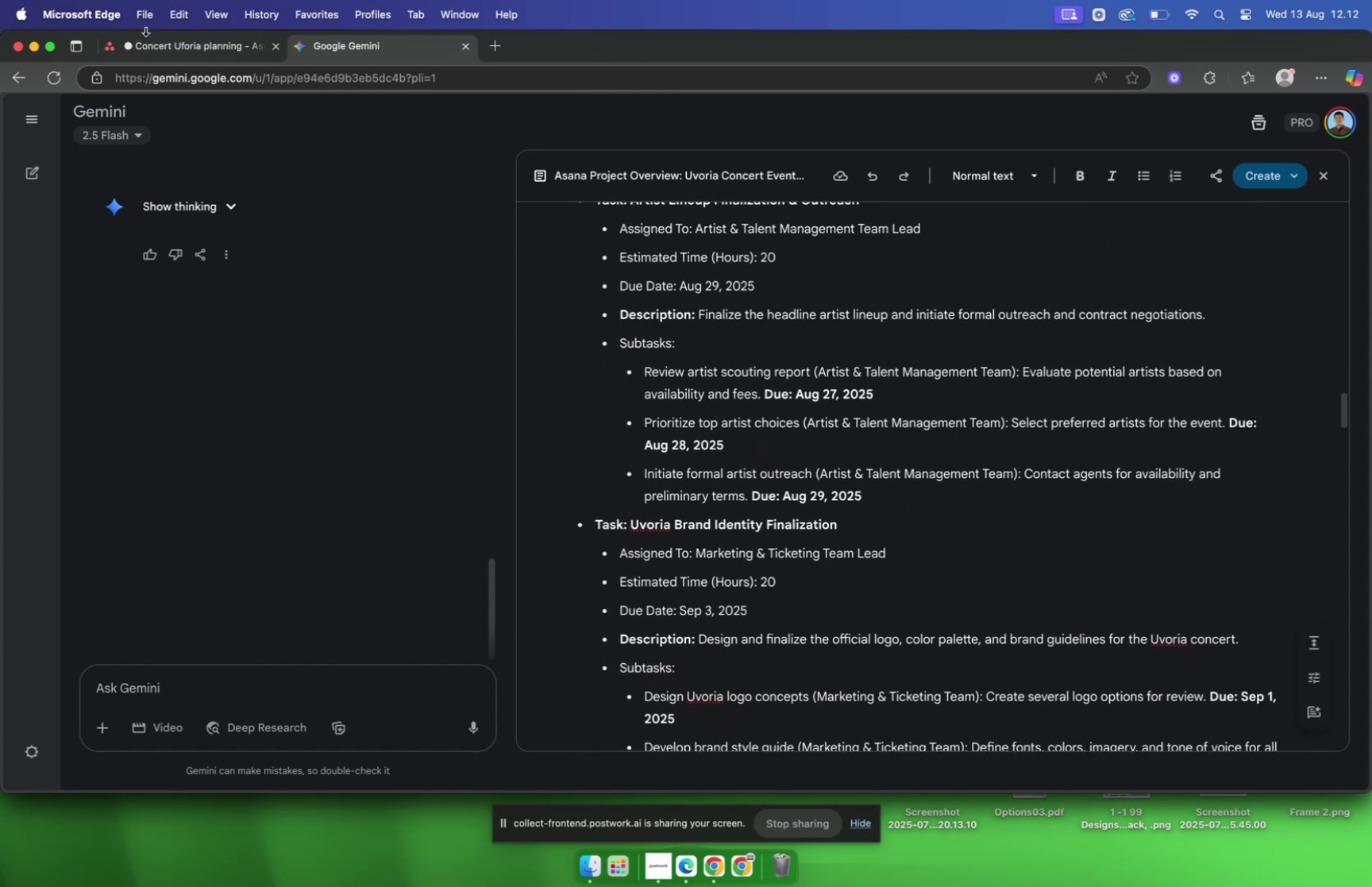 
left_click([152, 37])
 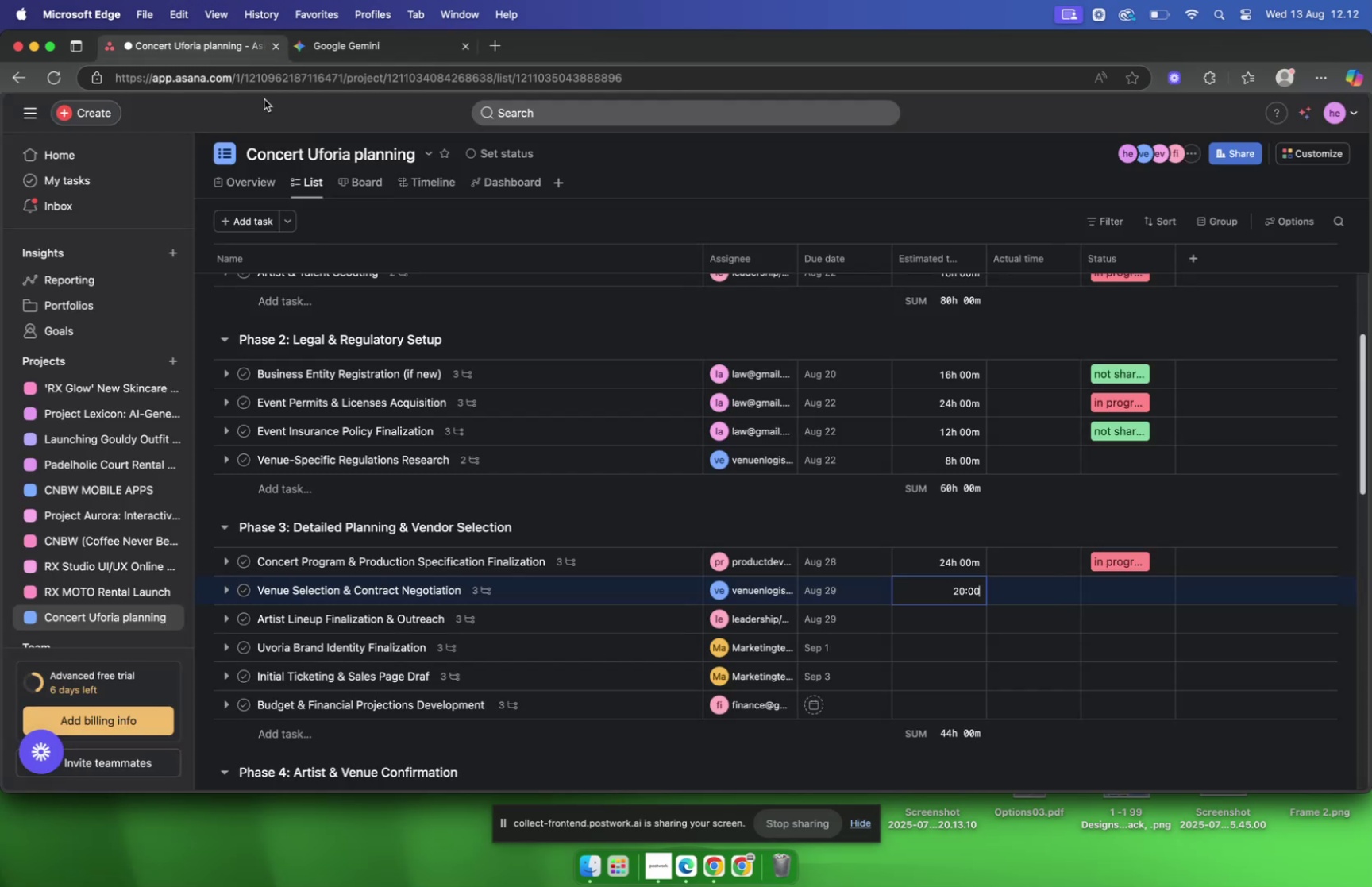 
scroll: coordinate [860, 345], scroll_direction: down, amount: 5.0
 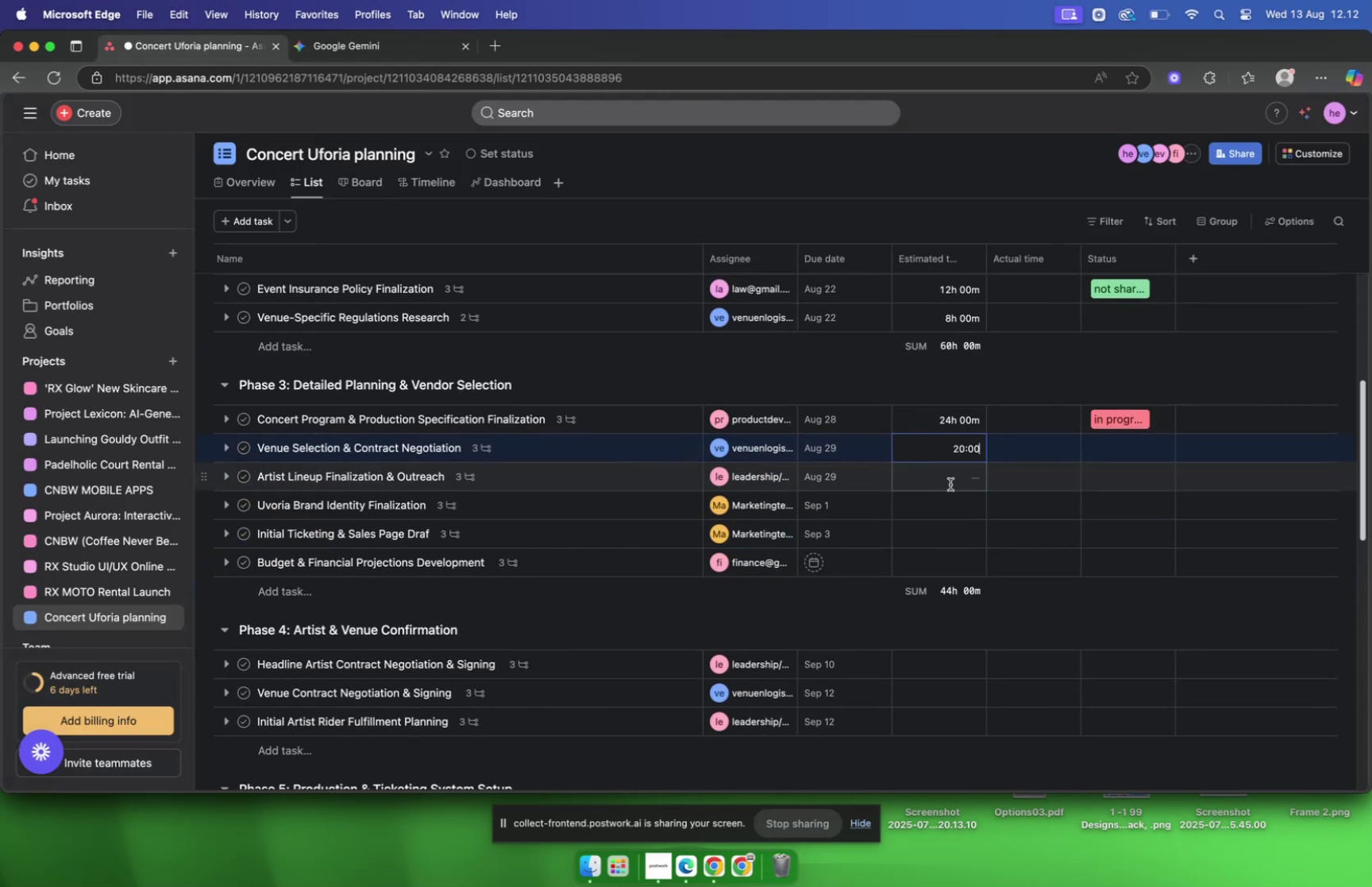 
left_click([946, 476])
 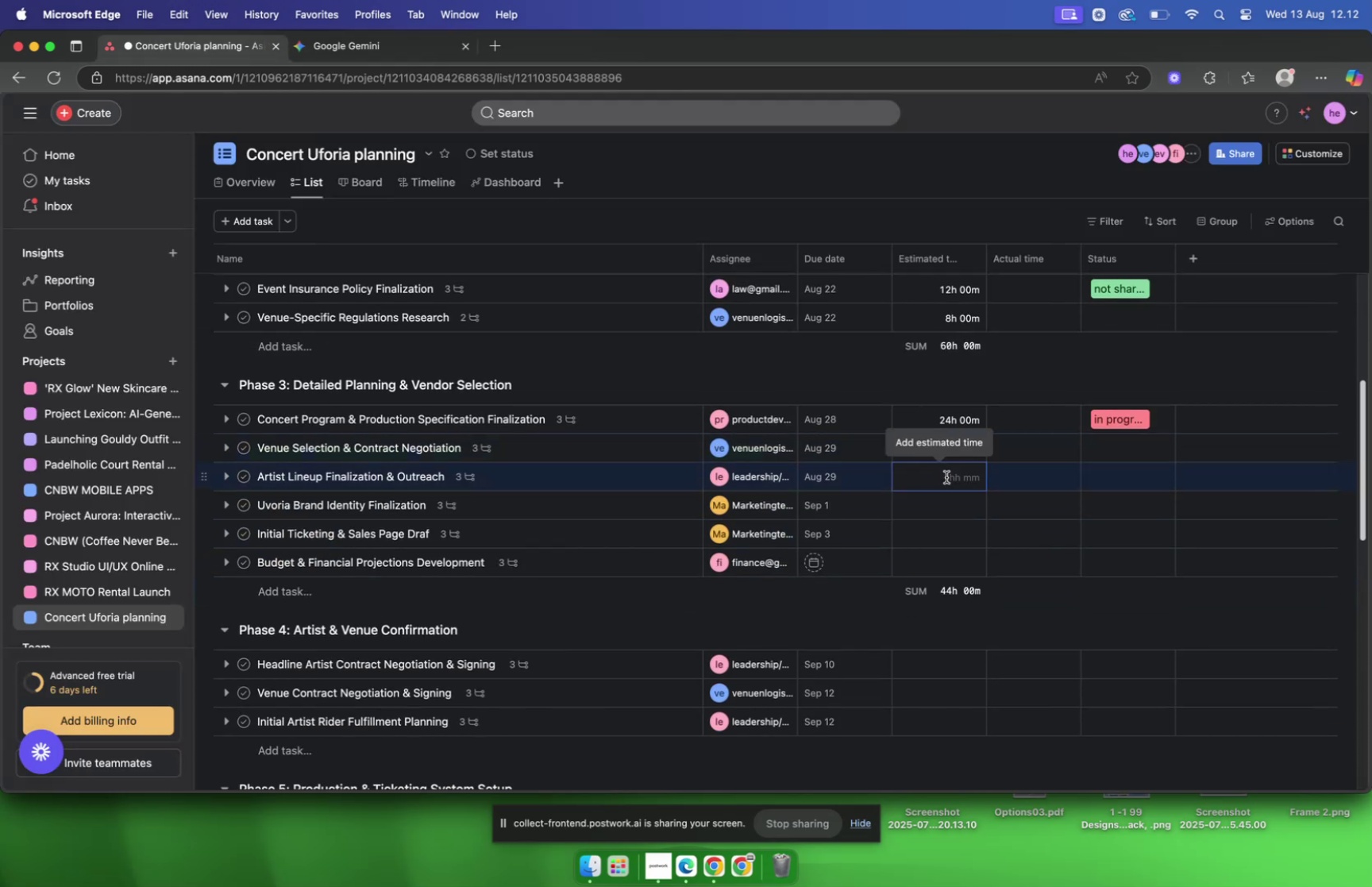 
type(2000)
 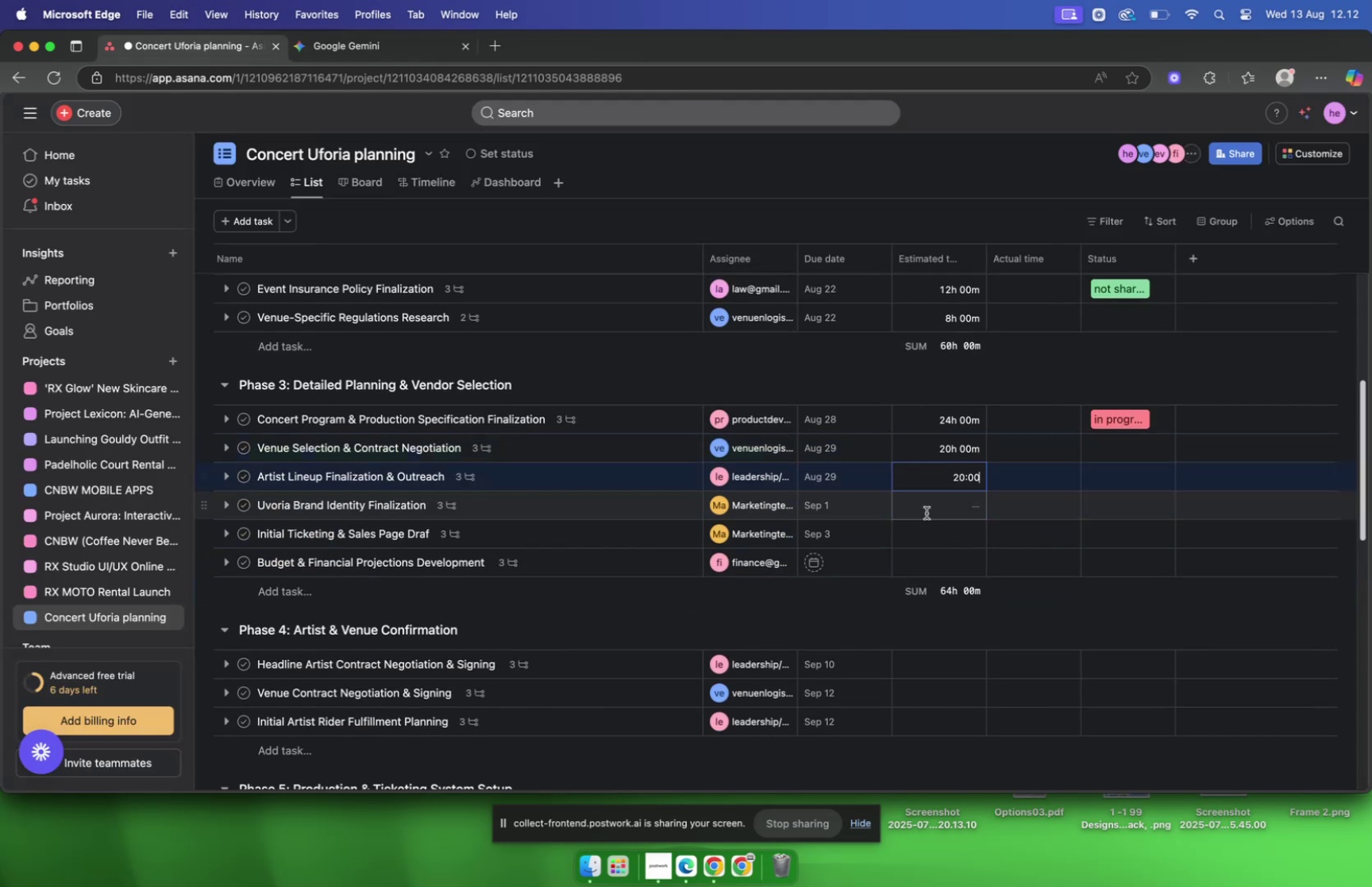 
left_click([947, 510])
 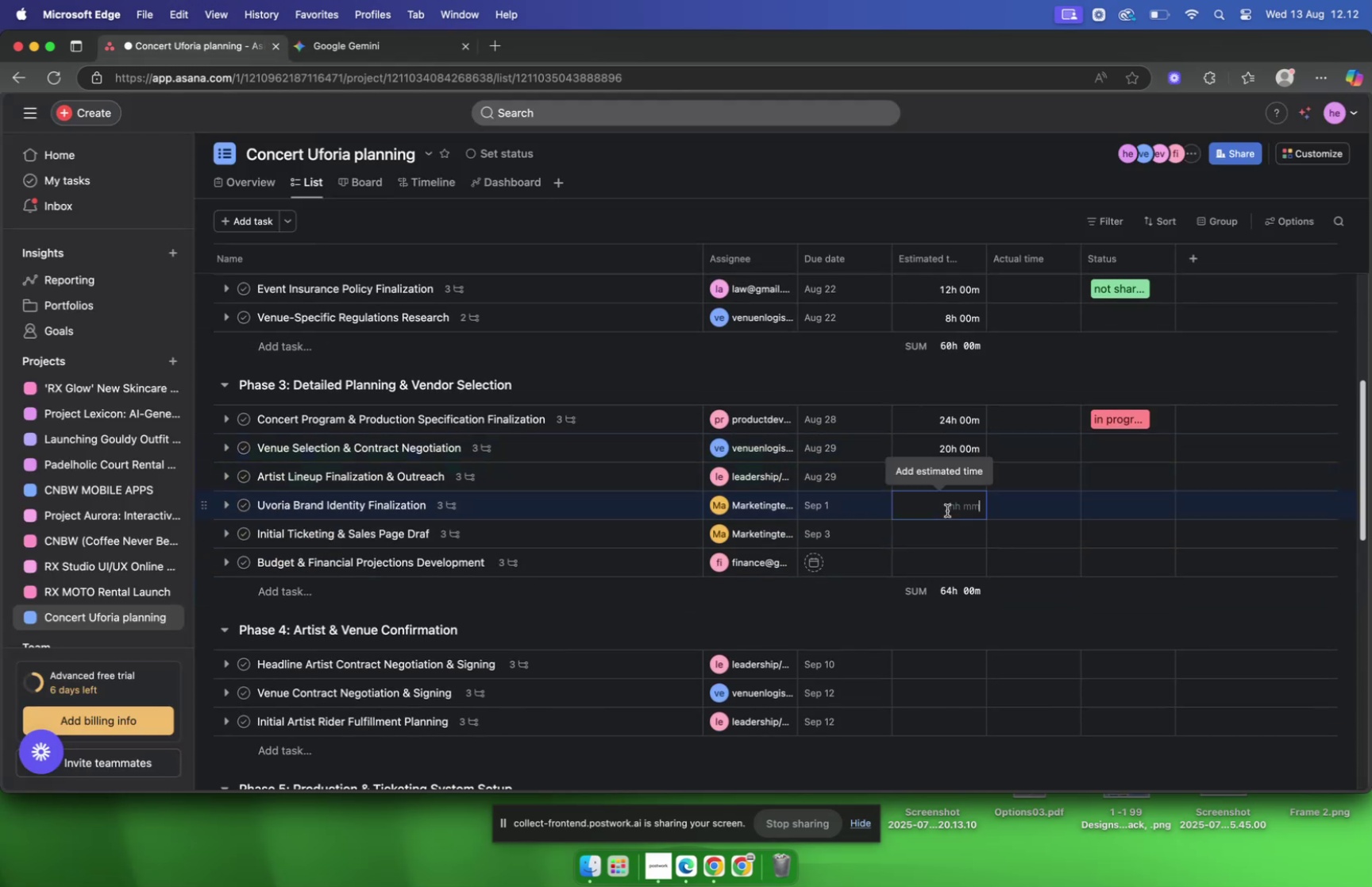 
type(2000)
 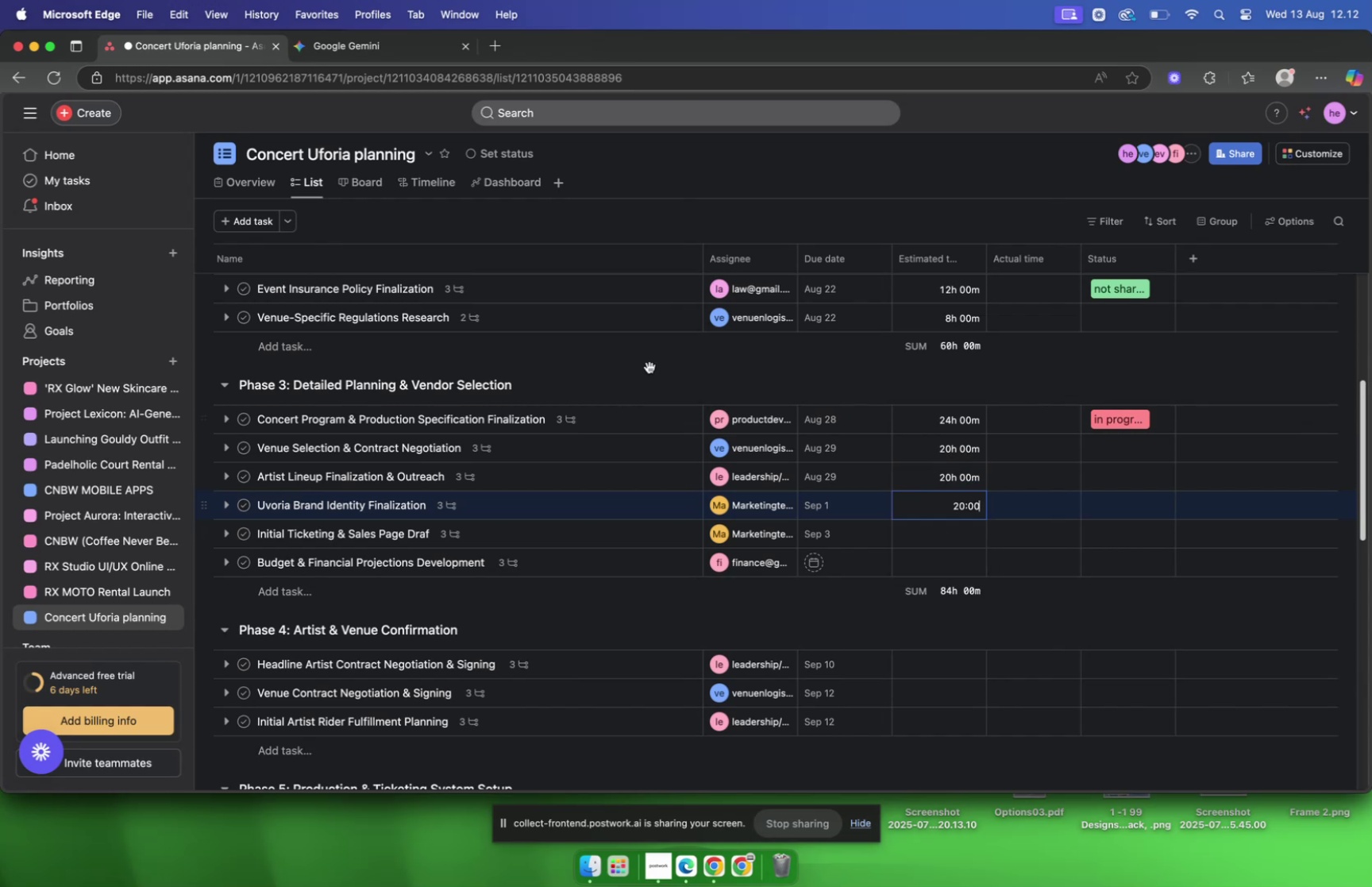 
left_click([343, 38])
 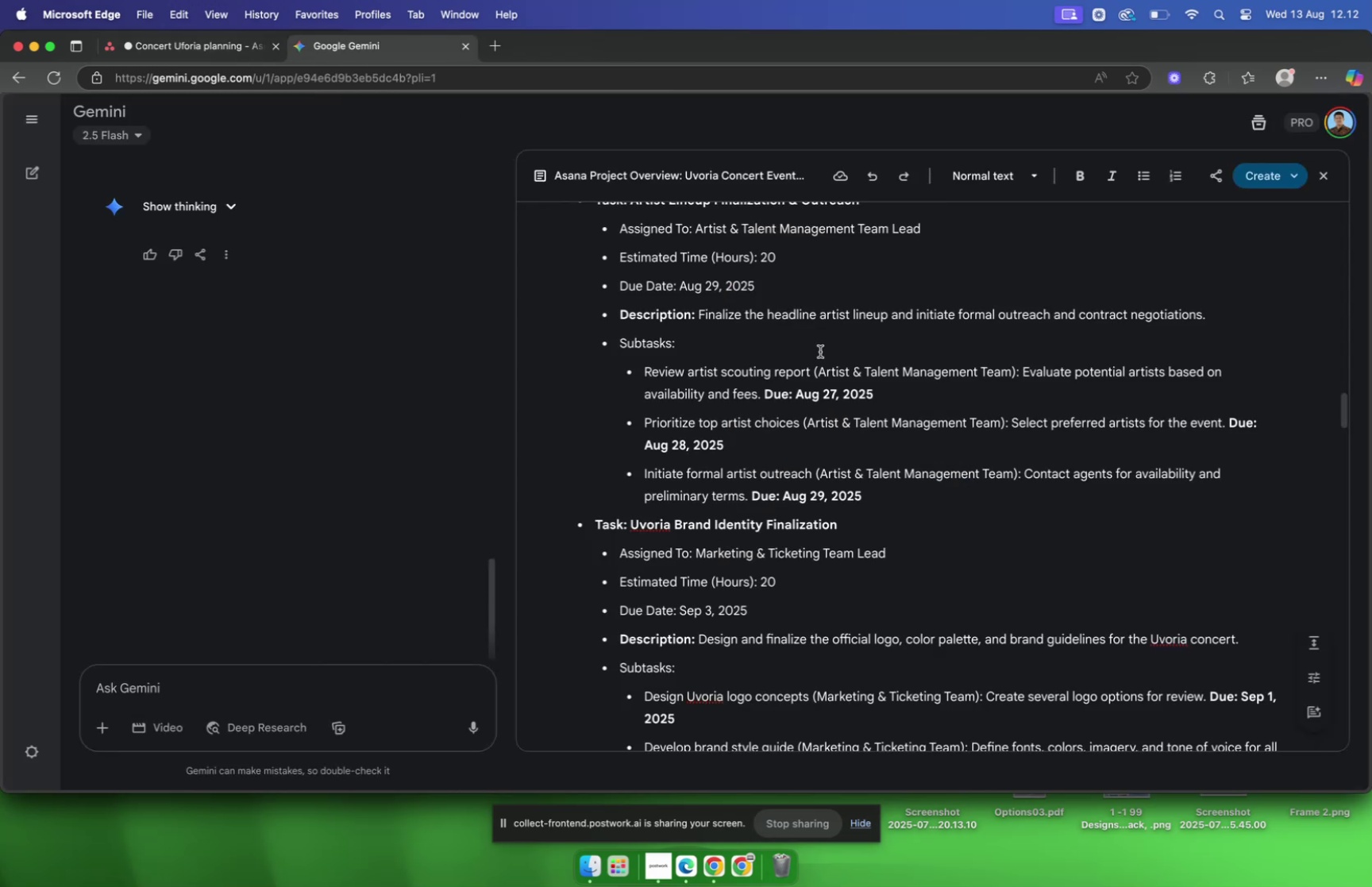 
scroll: coordinate [815, 347], scroll_direction: down, amount: 25.0
 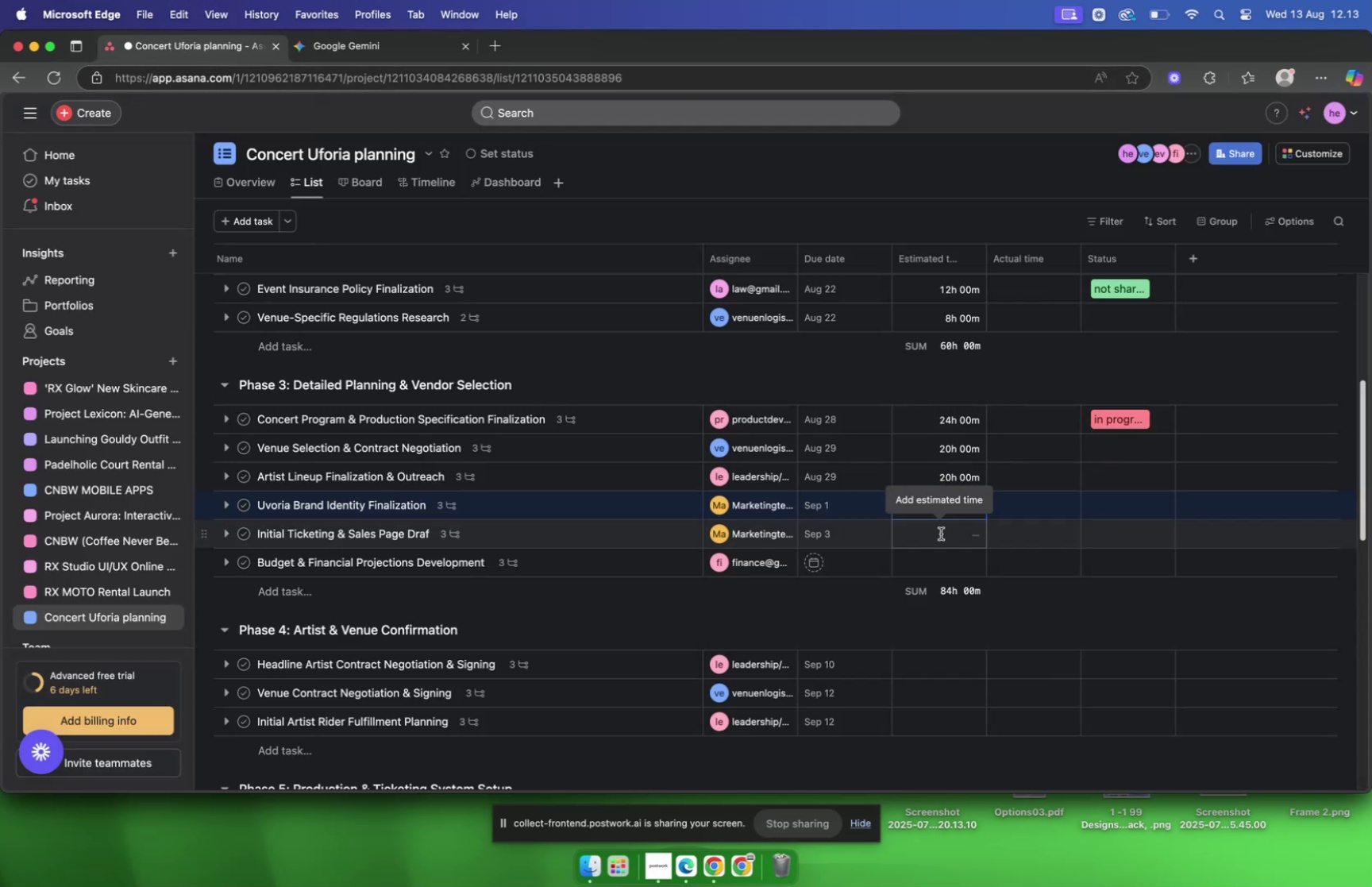 
type(16002400)
 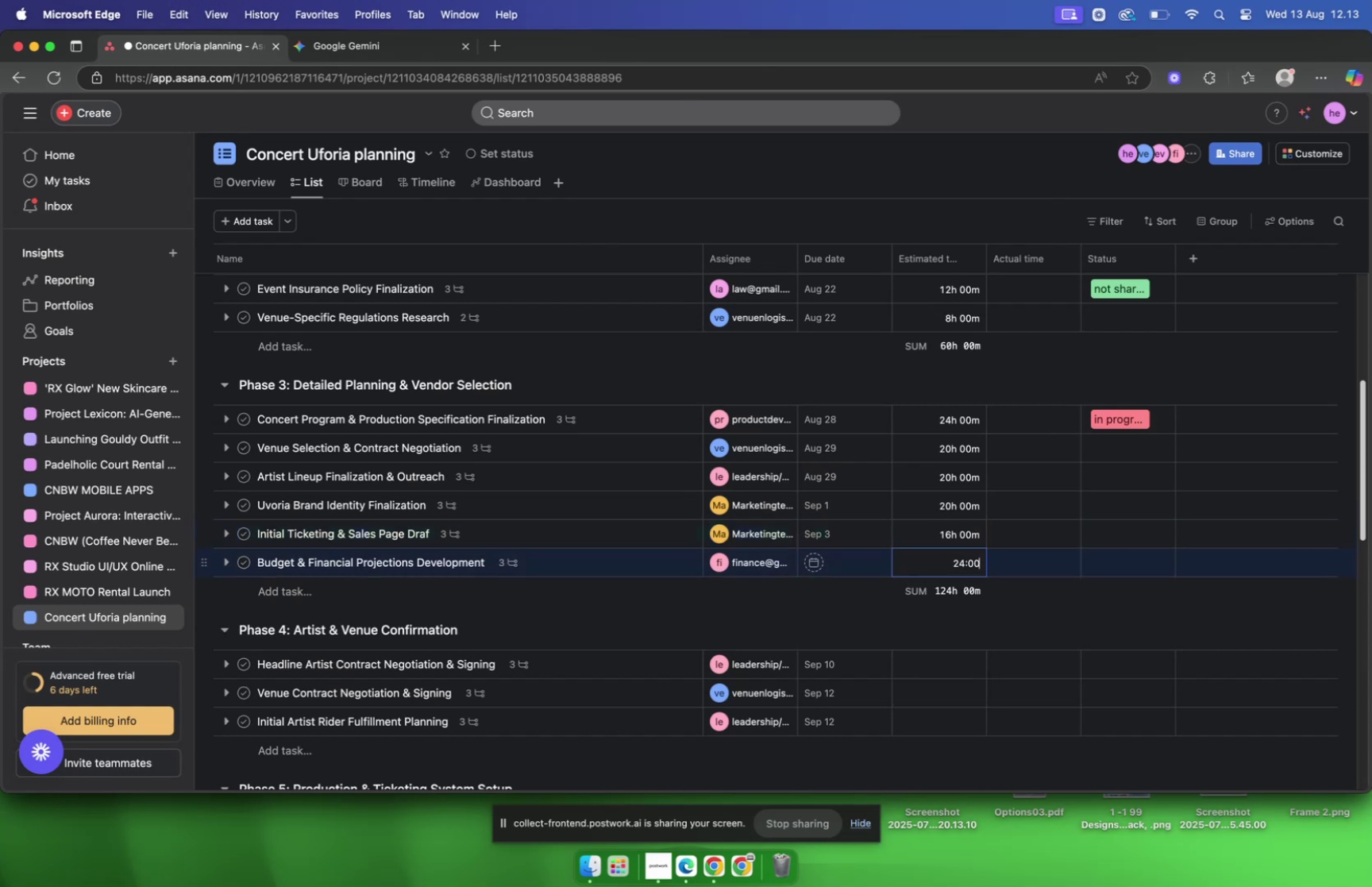 
scroll: coordinate [933, 347], scroll_direction: down, amount: 43.0
 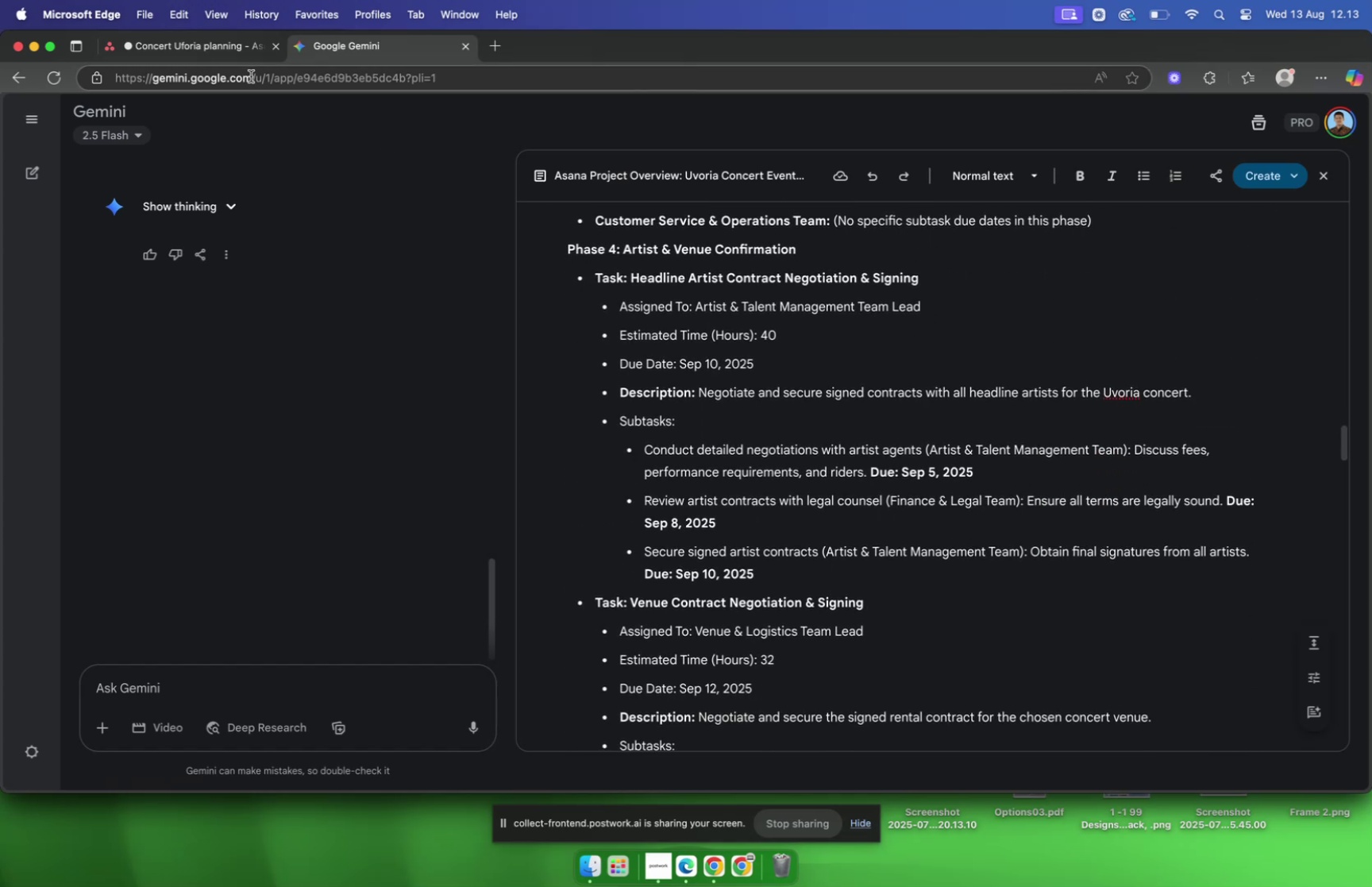 
left_click([226, 57])
 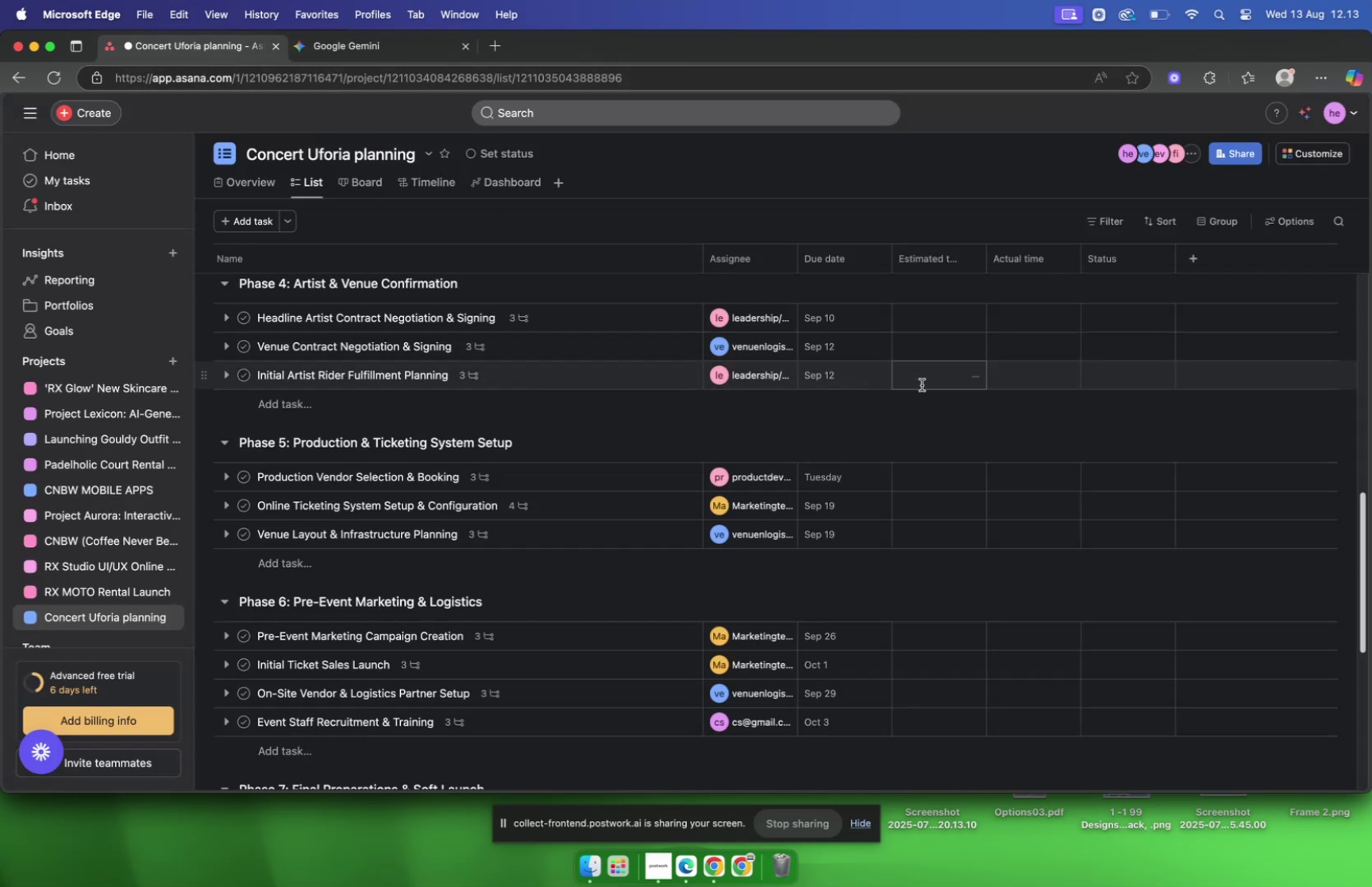 
scroll: coordinate [945, 381], scroll_direction: up, amount: 6.0
 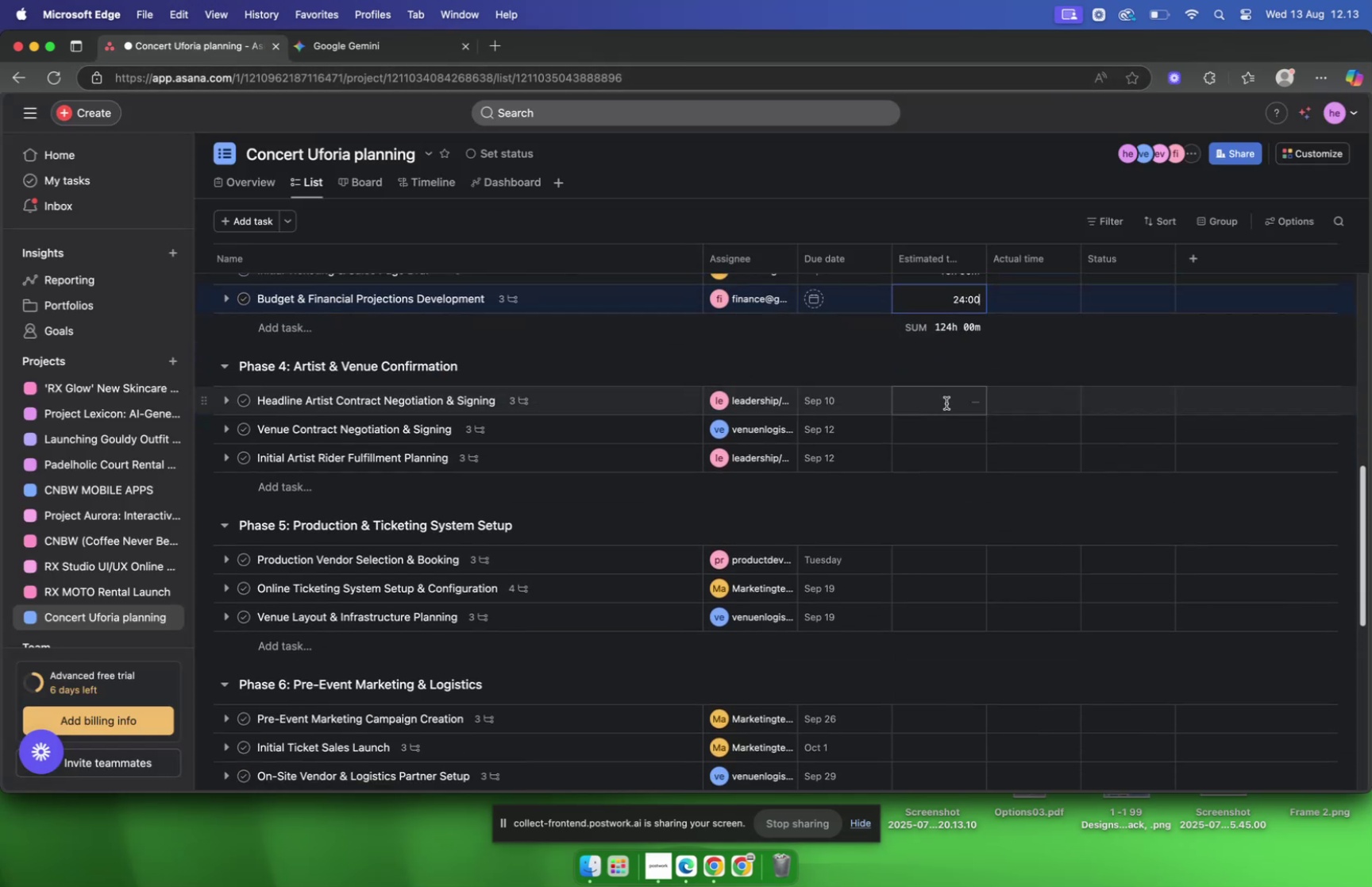 
left_click([944, 400])
 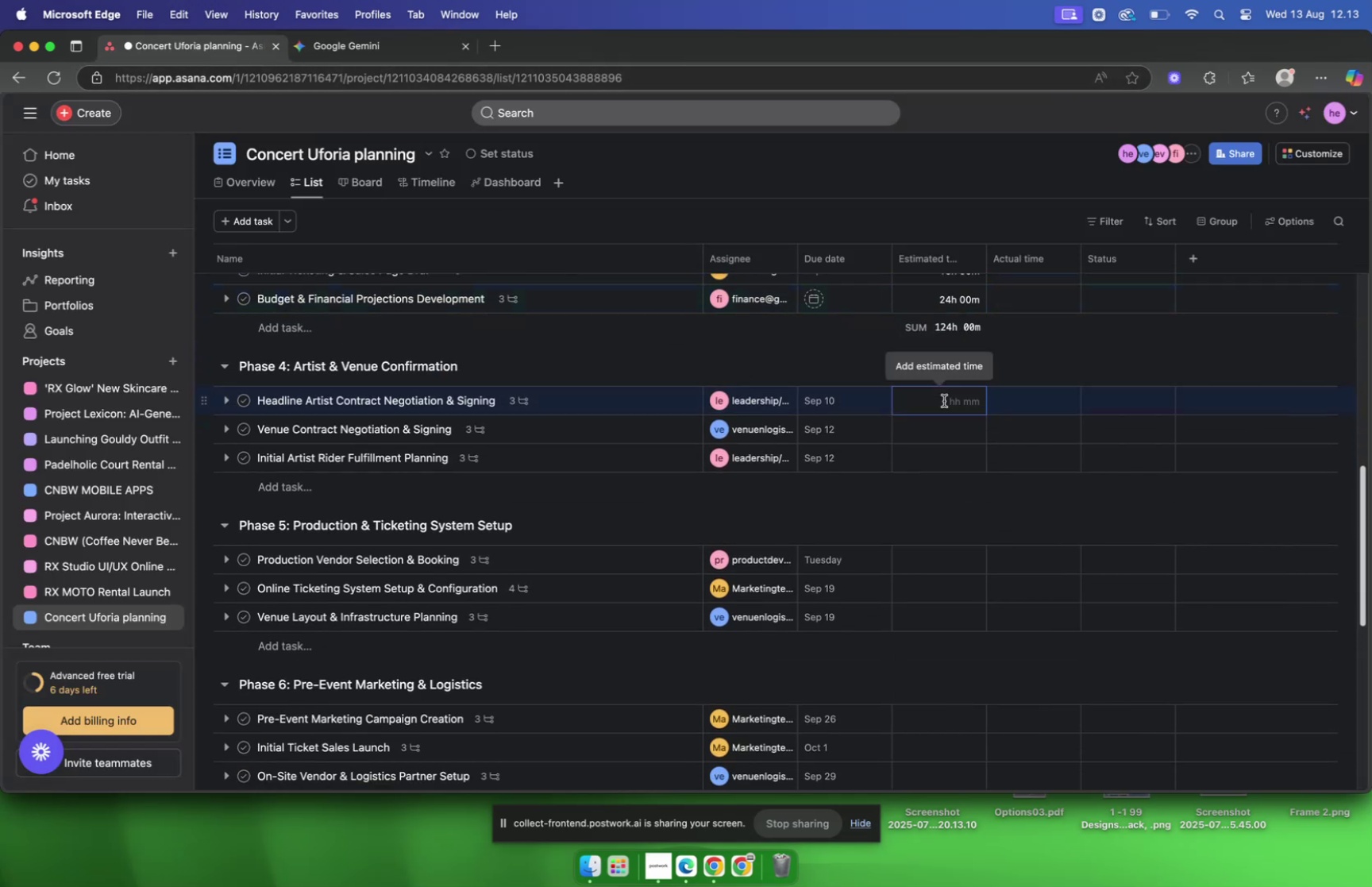 
type(4000)
 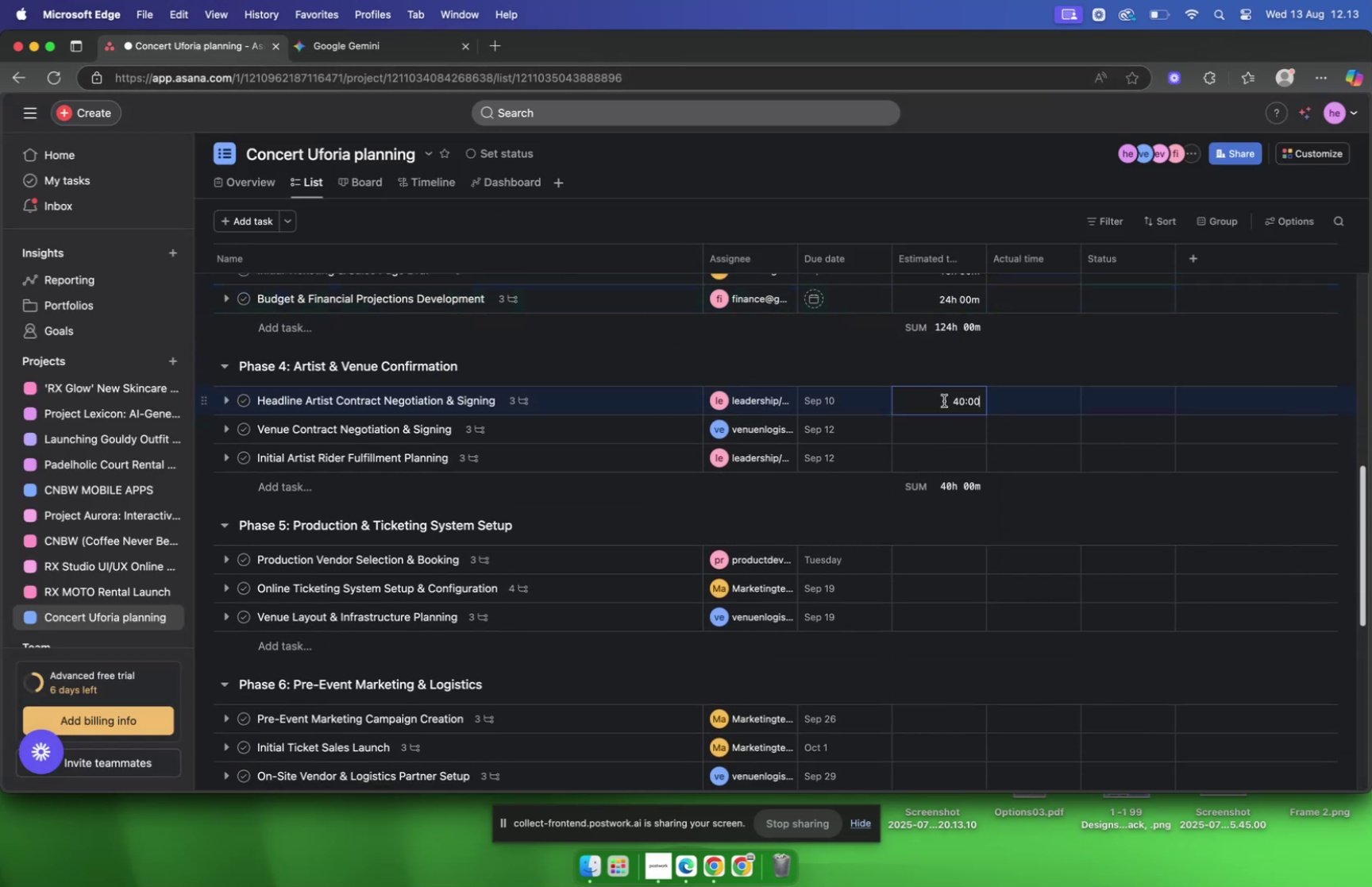 
left_click([918, 430])
 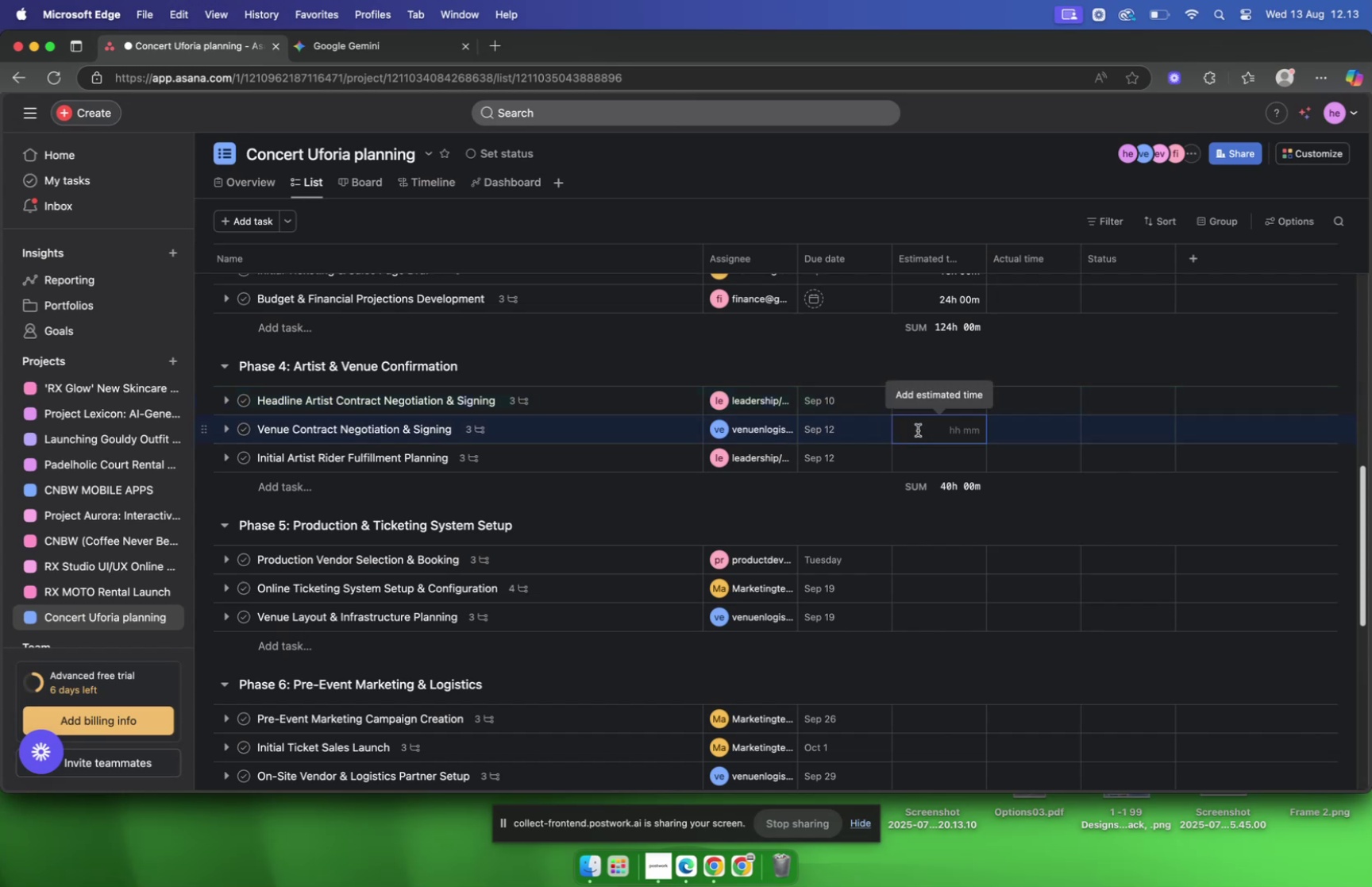 
type(3200)
 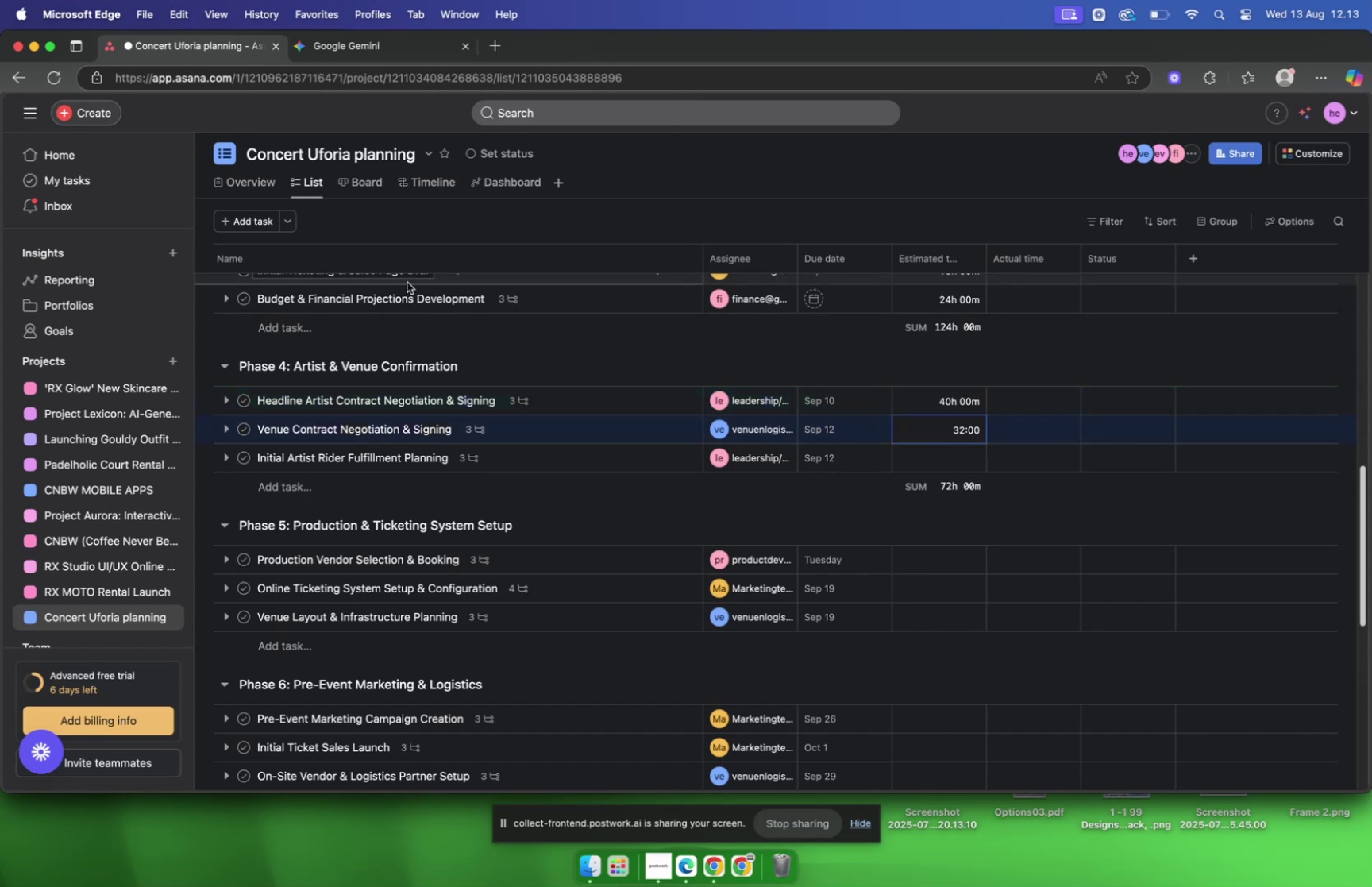 
left_click([337, 56])
 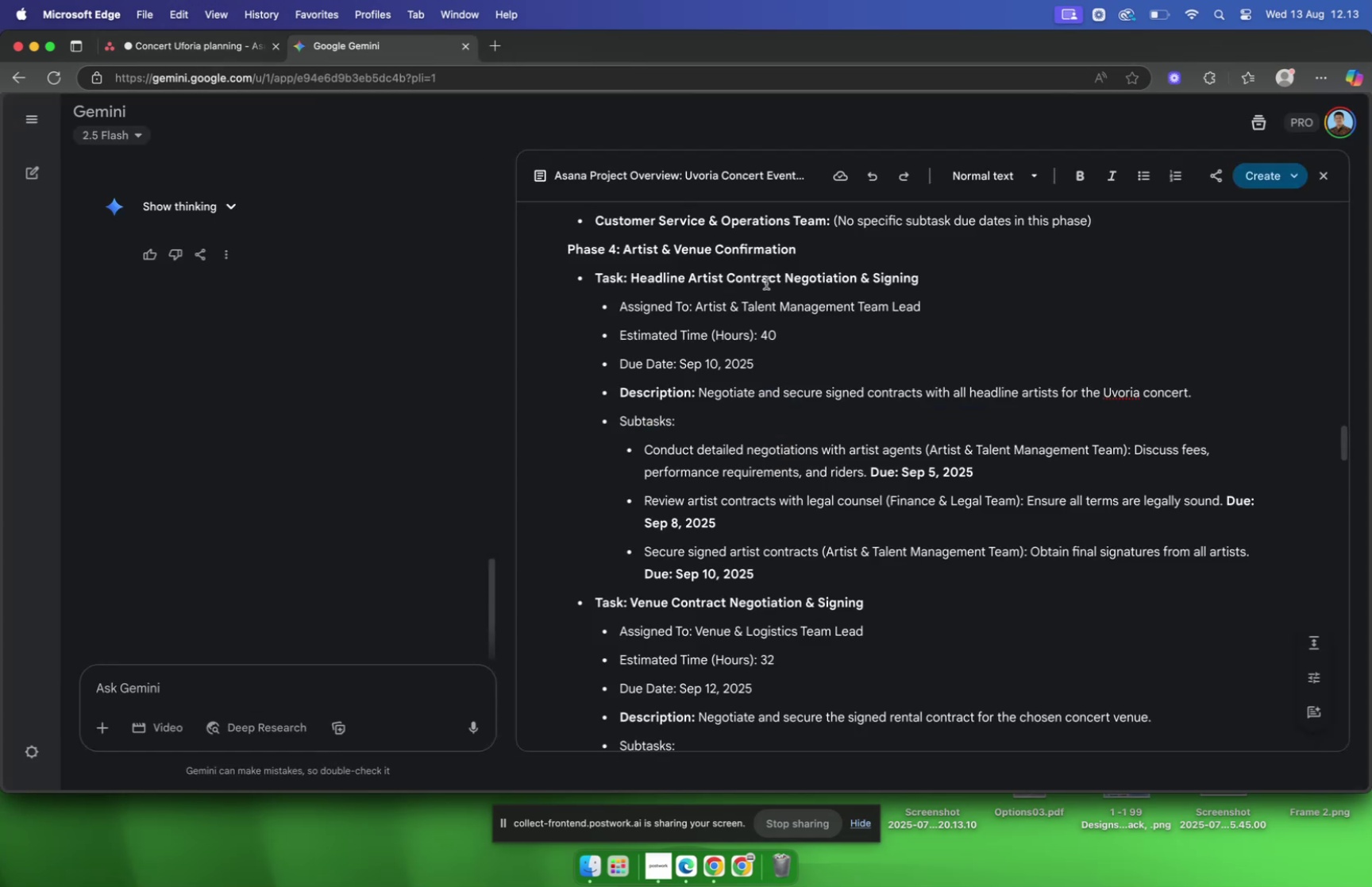 
scroll: coordinate [820, 345], scroll_direction: down, amount: 27.0
 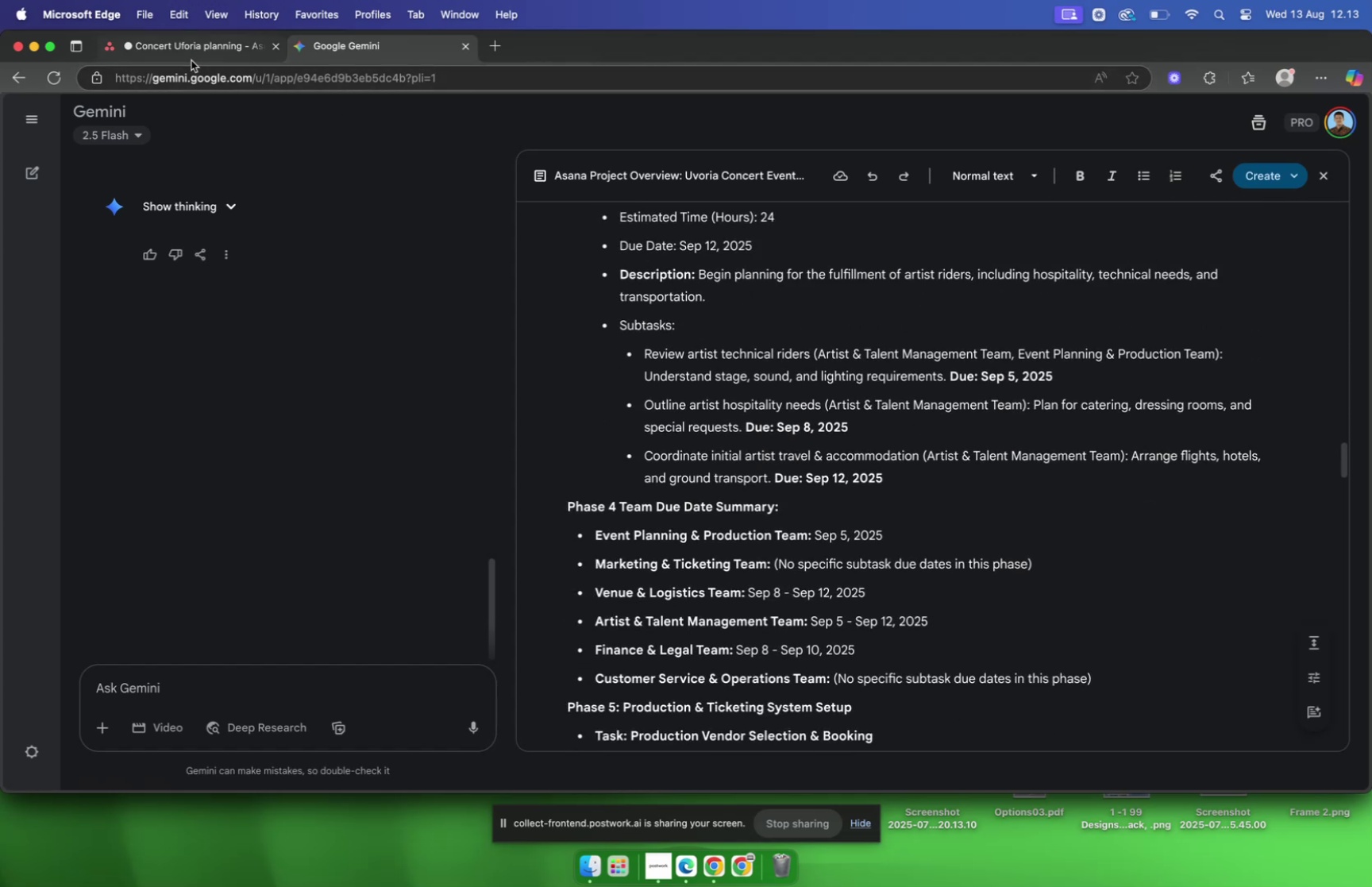 
left_click([190, 53])
 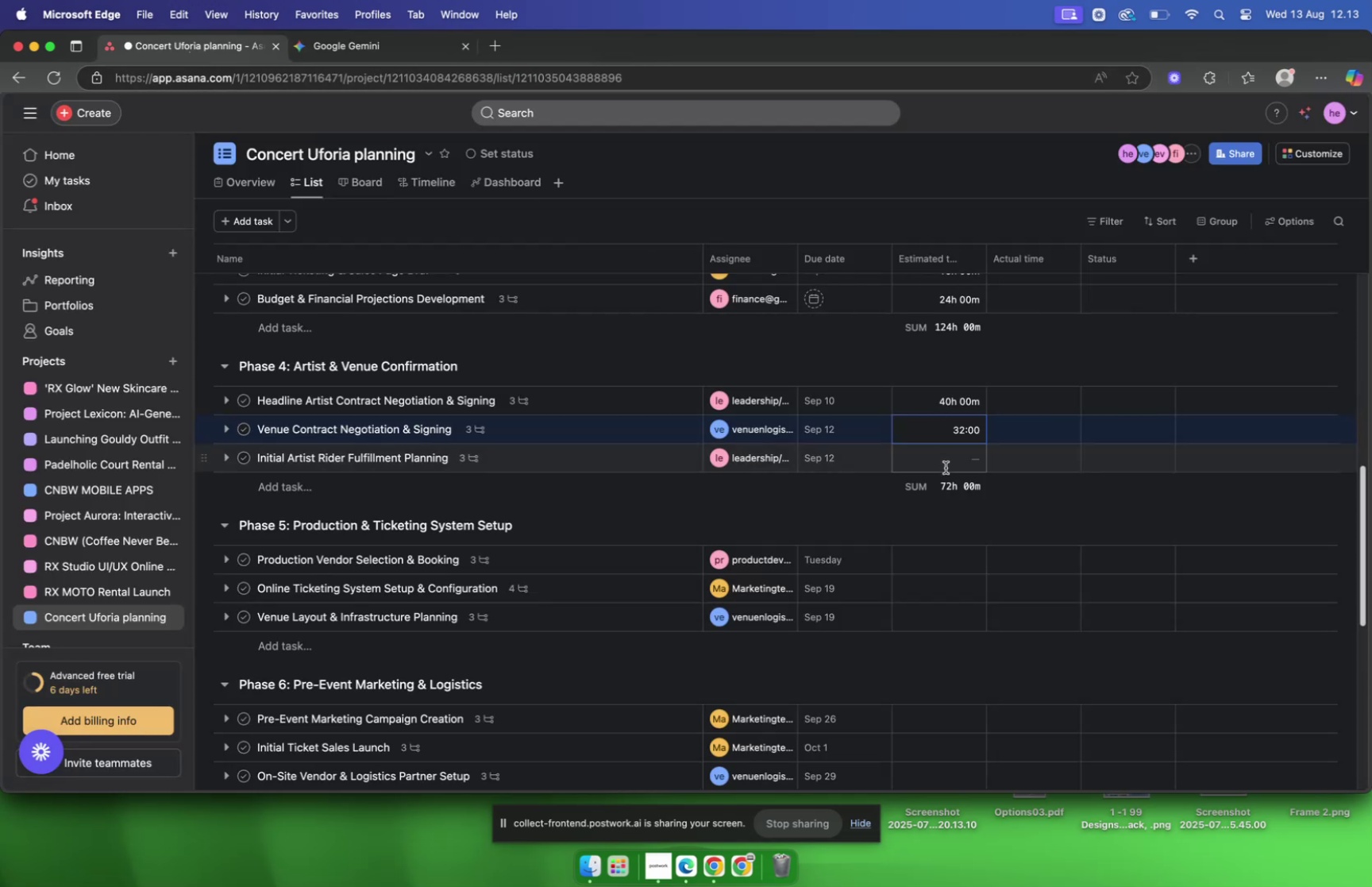 
left_click([941, 460])
 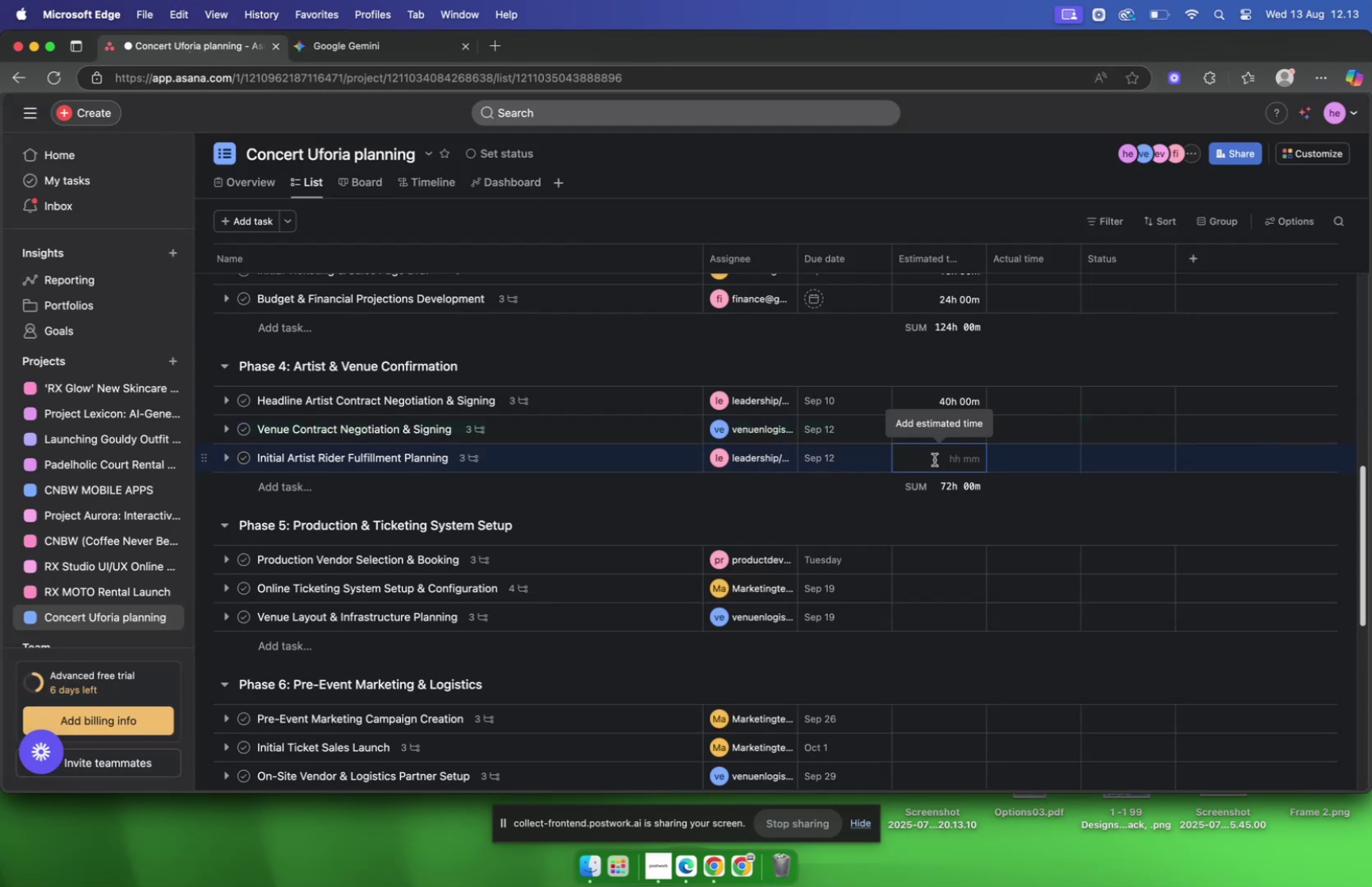 
type(2400)
 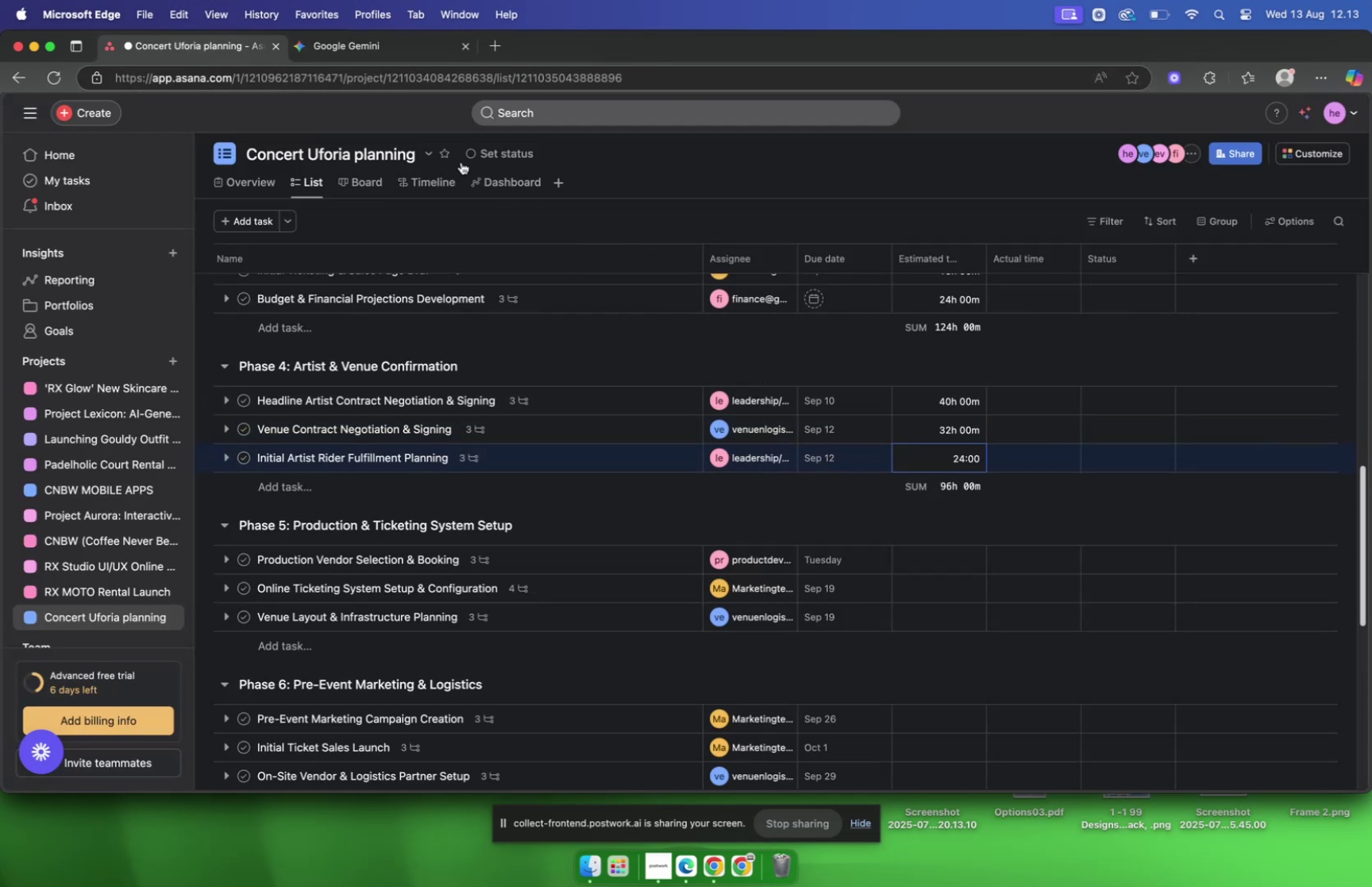 
left_click([349, 44])
 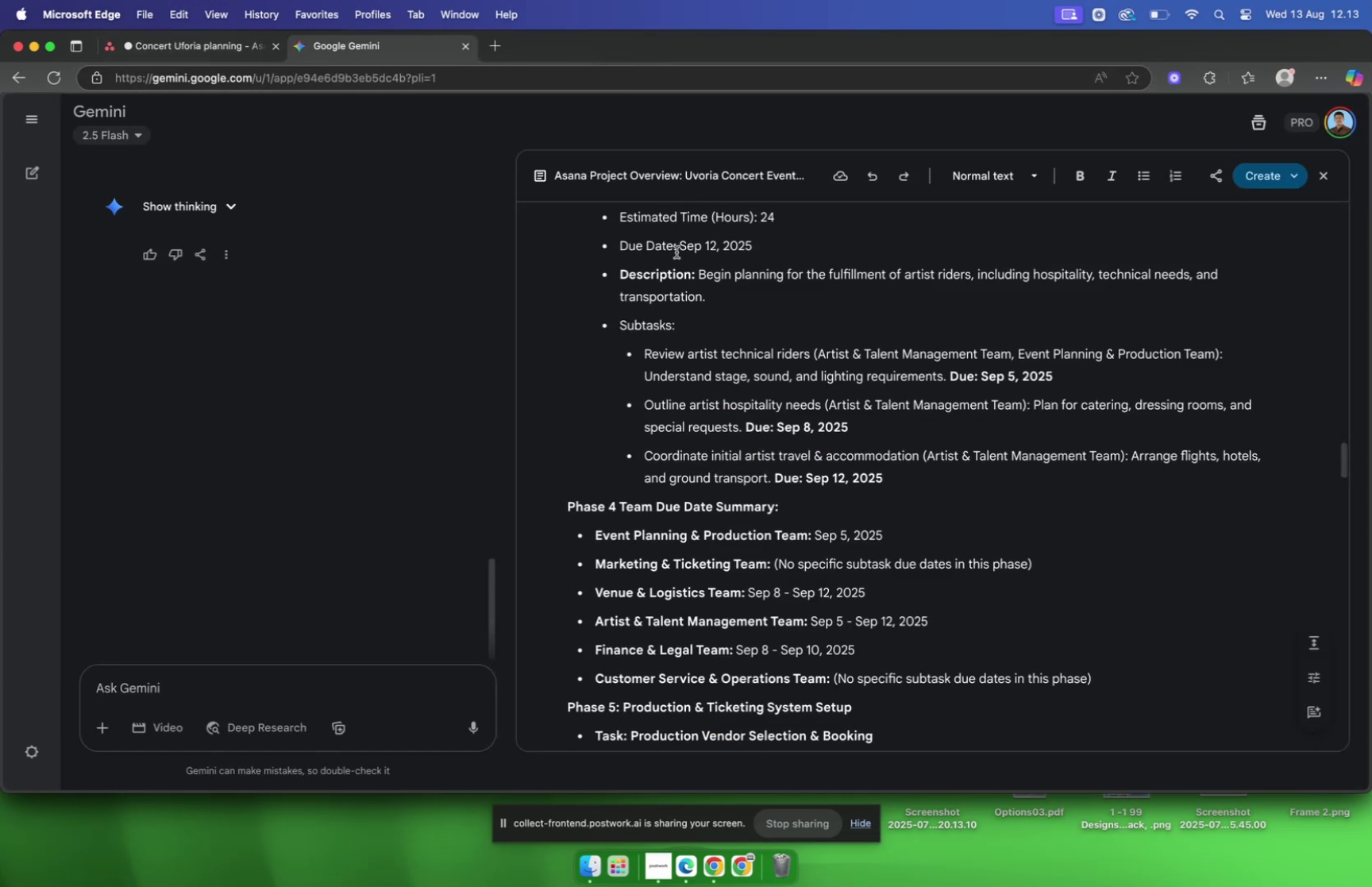 
scroll: coordinate [773, 327], scroll_direction: down, amount: 12.0
 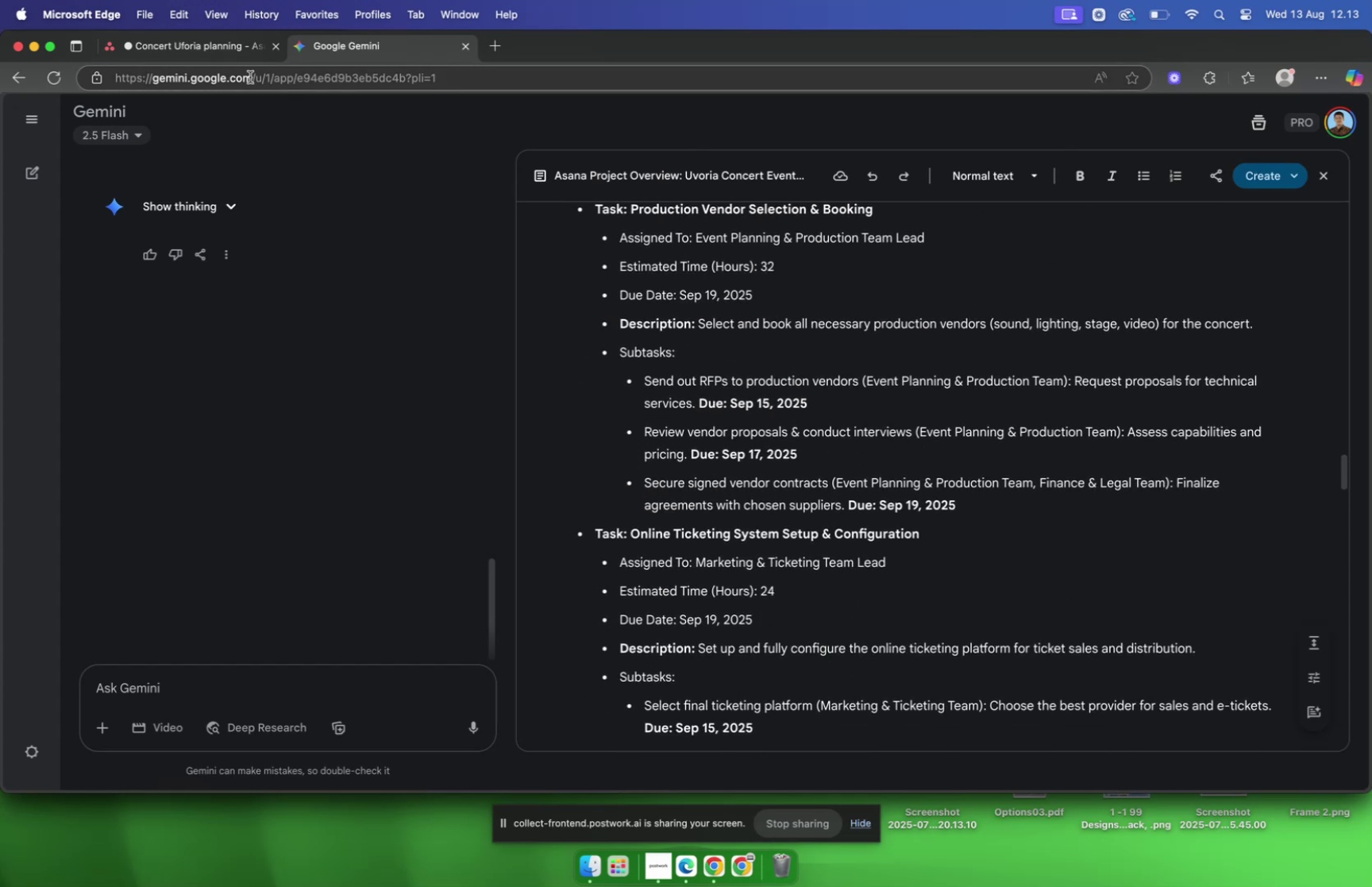 
left_click([233, 50])
 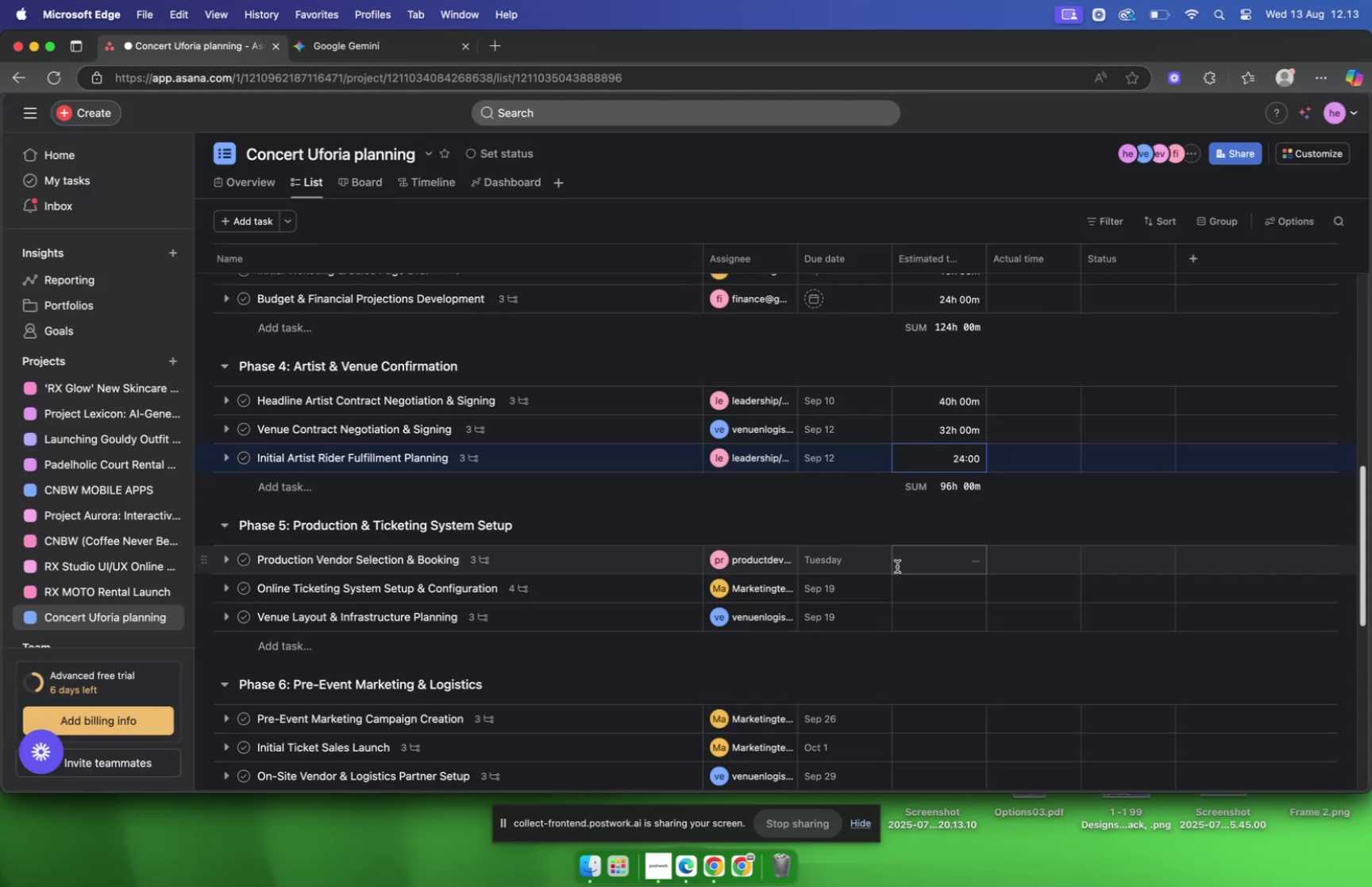 
left_click([932, 561])
 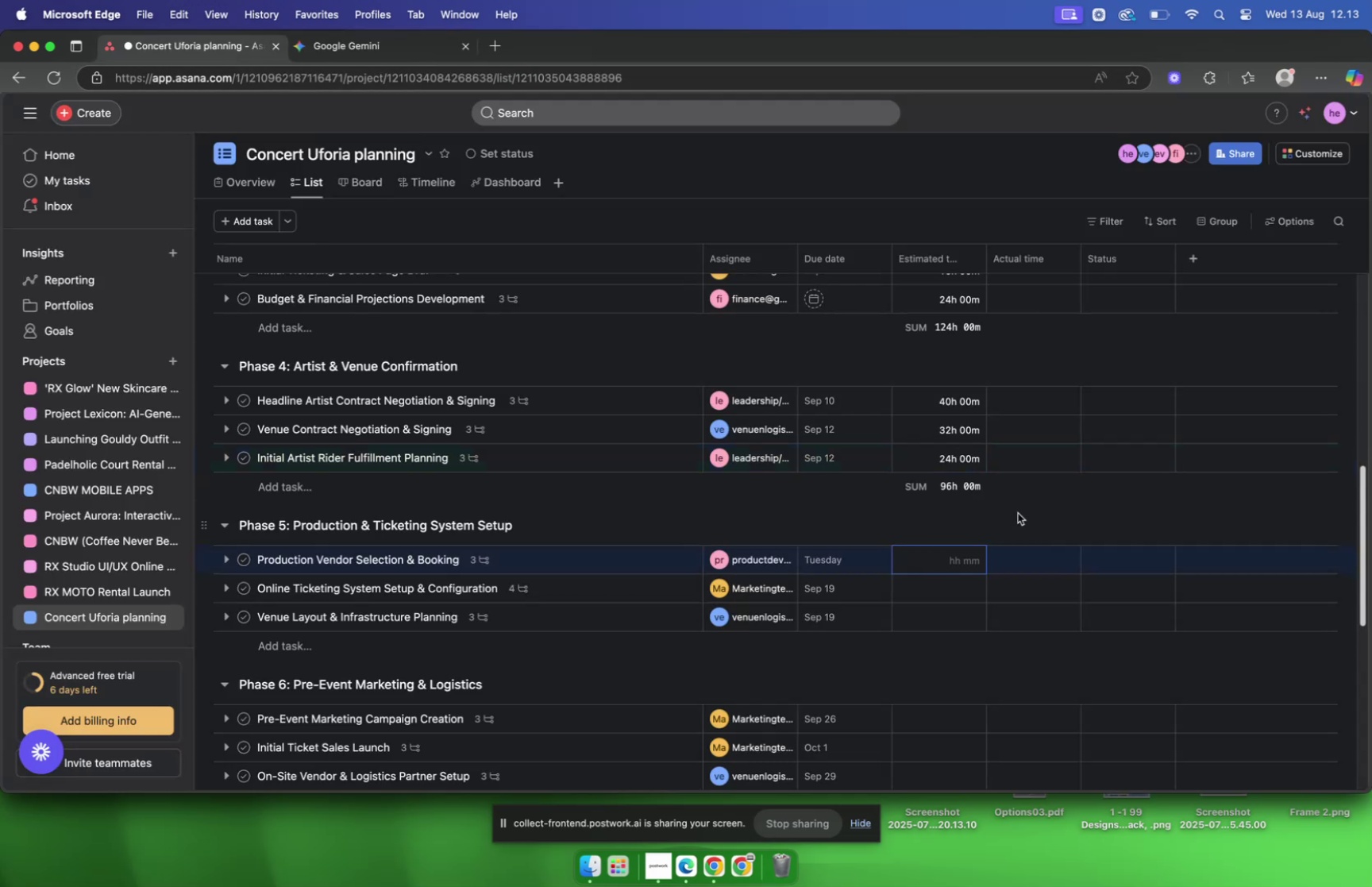 
type(3200)
 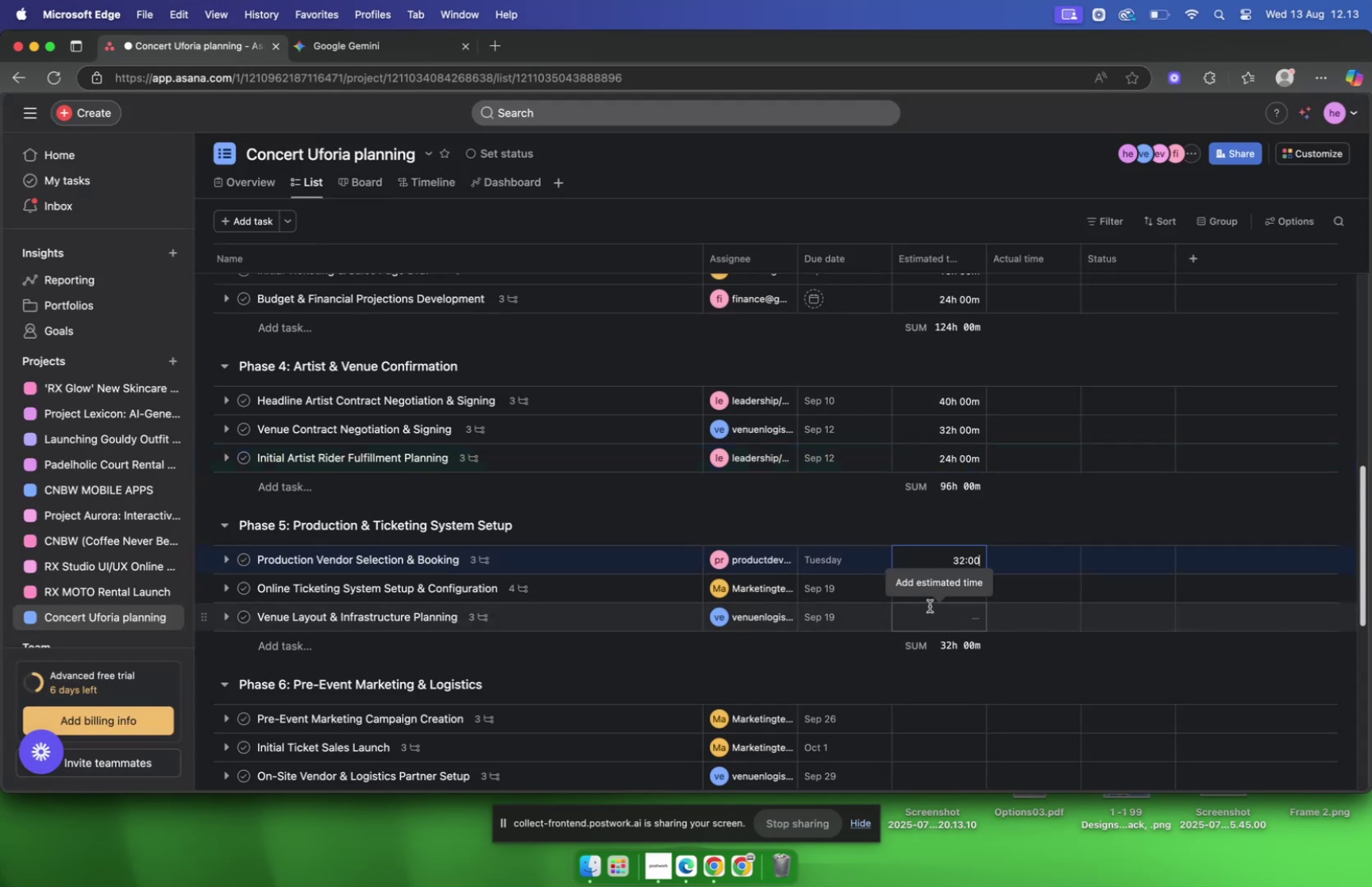 
left_click([932, 588])
 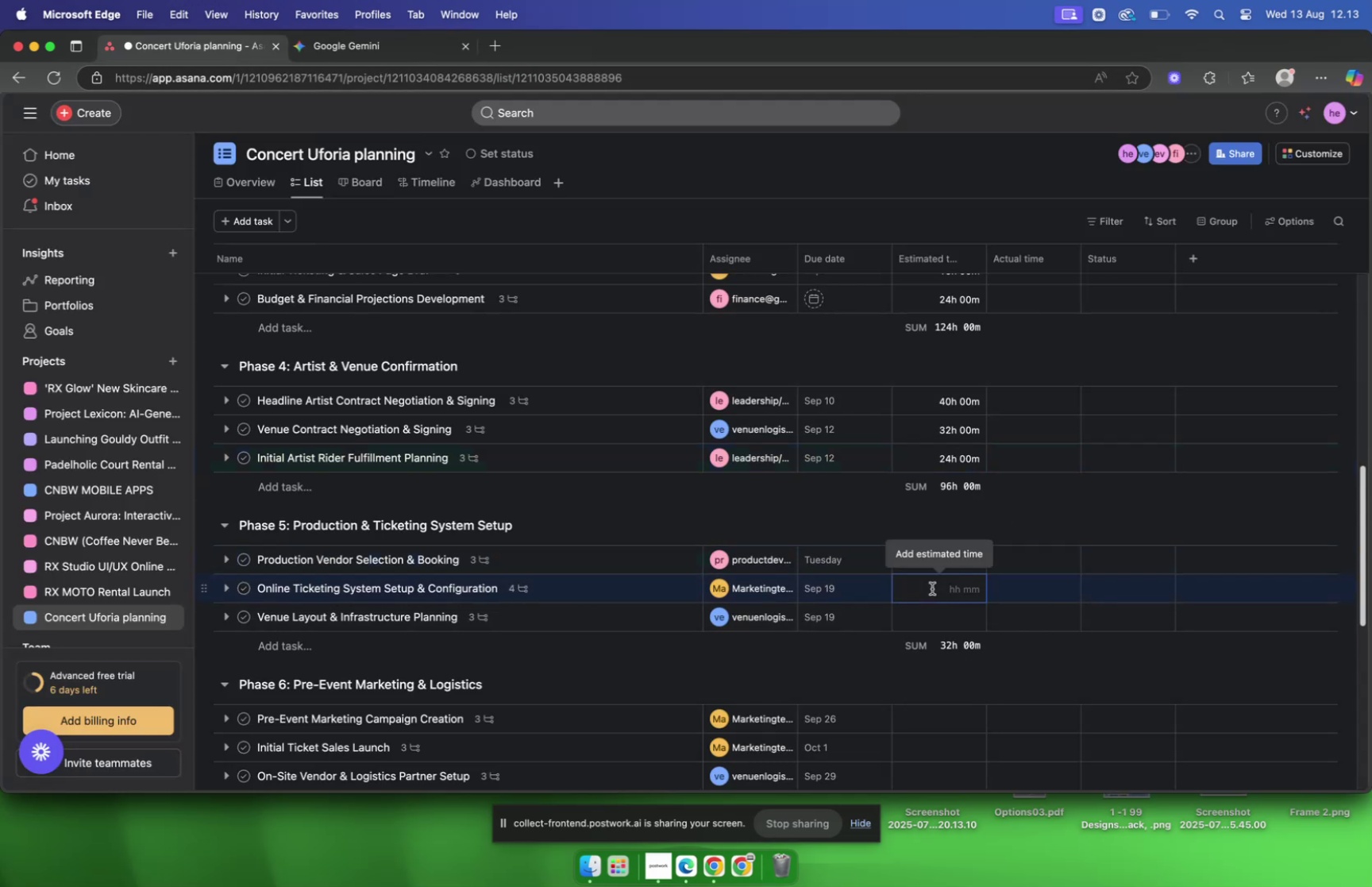 
type(2400)
 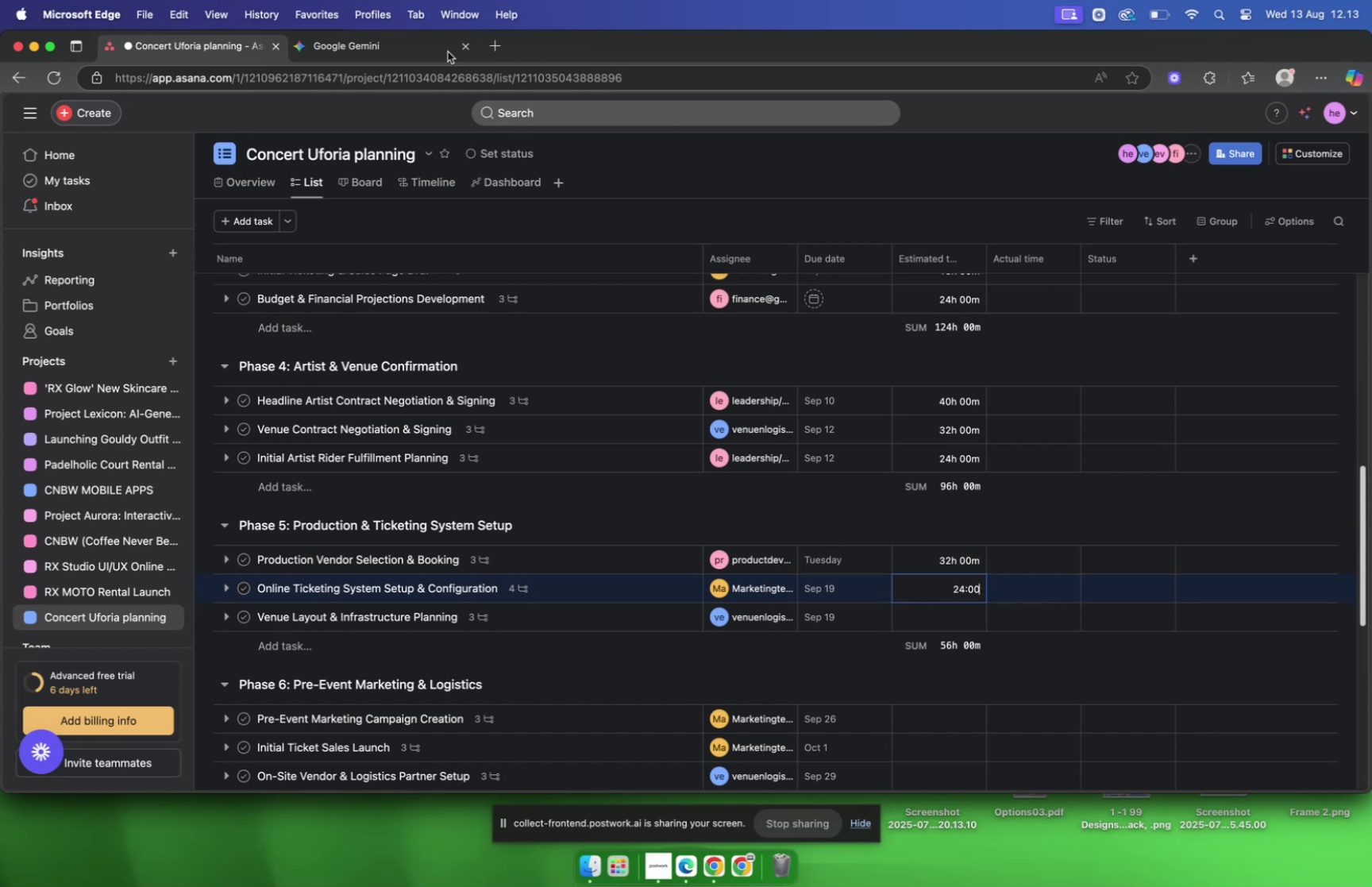 
left_click([364, 53])
 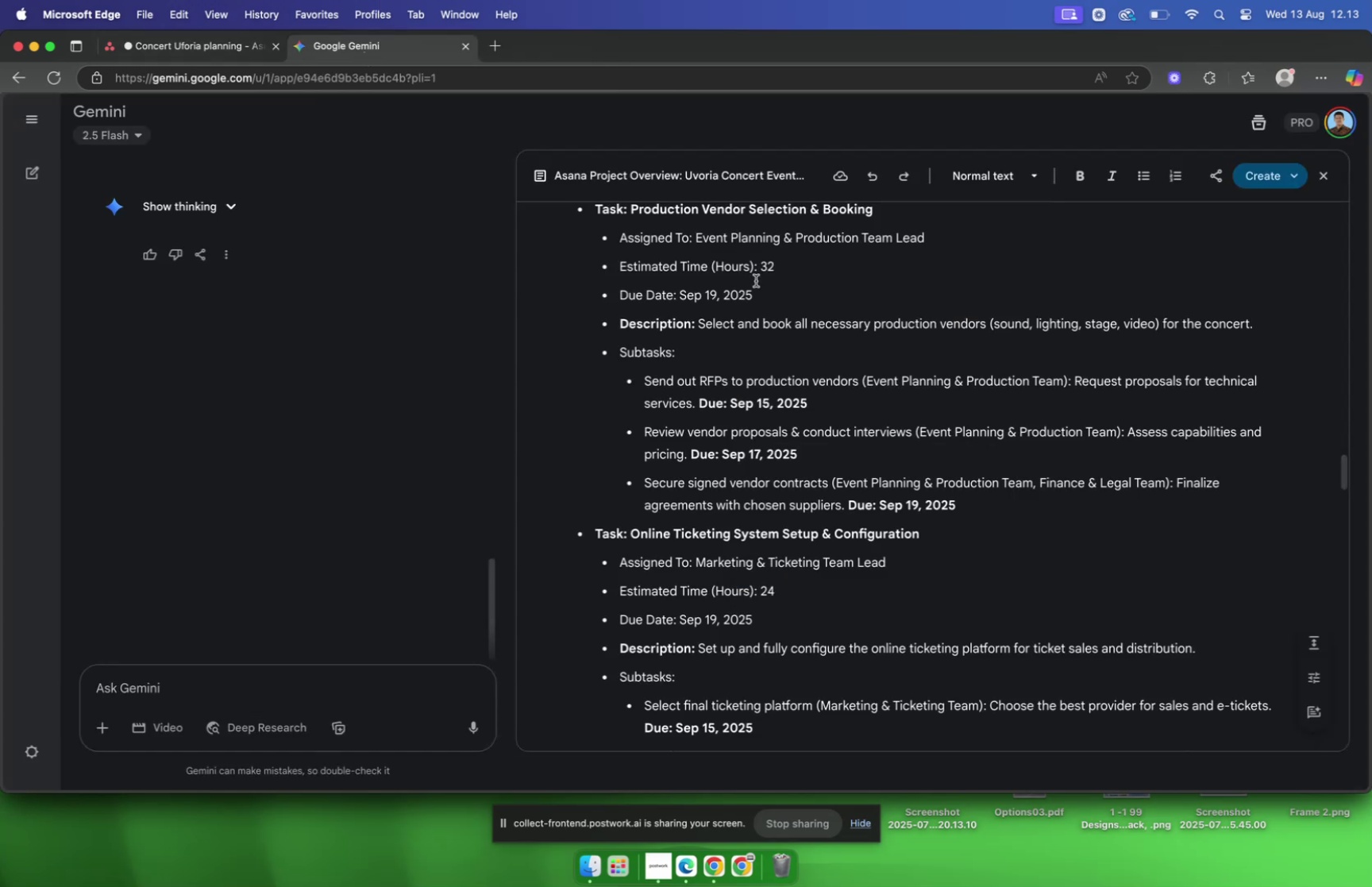 
scroll: coordinate [769, 251], scroll_direction: down, amount: 25.0
 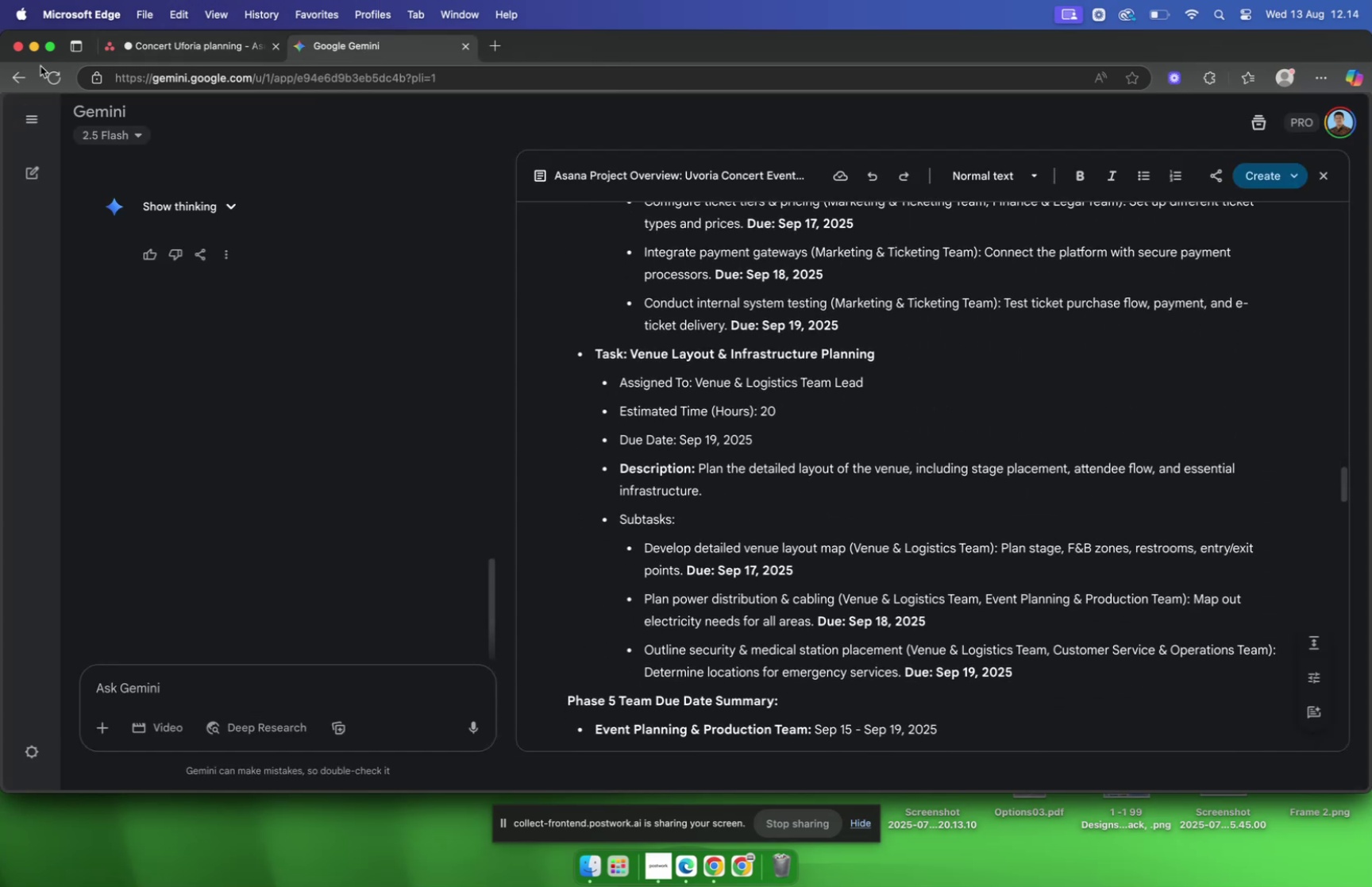 
left_click([160, 54])
 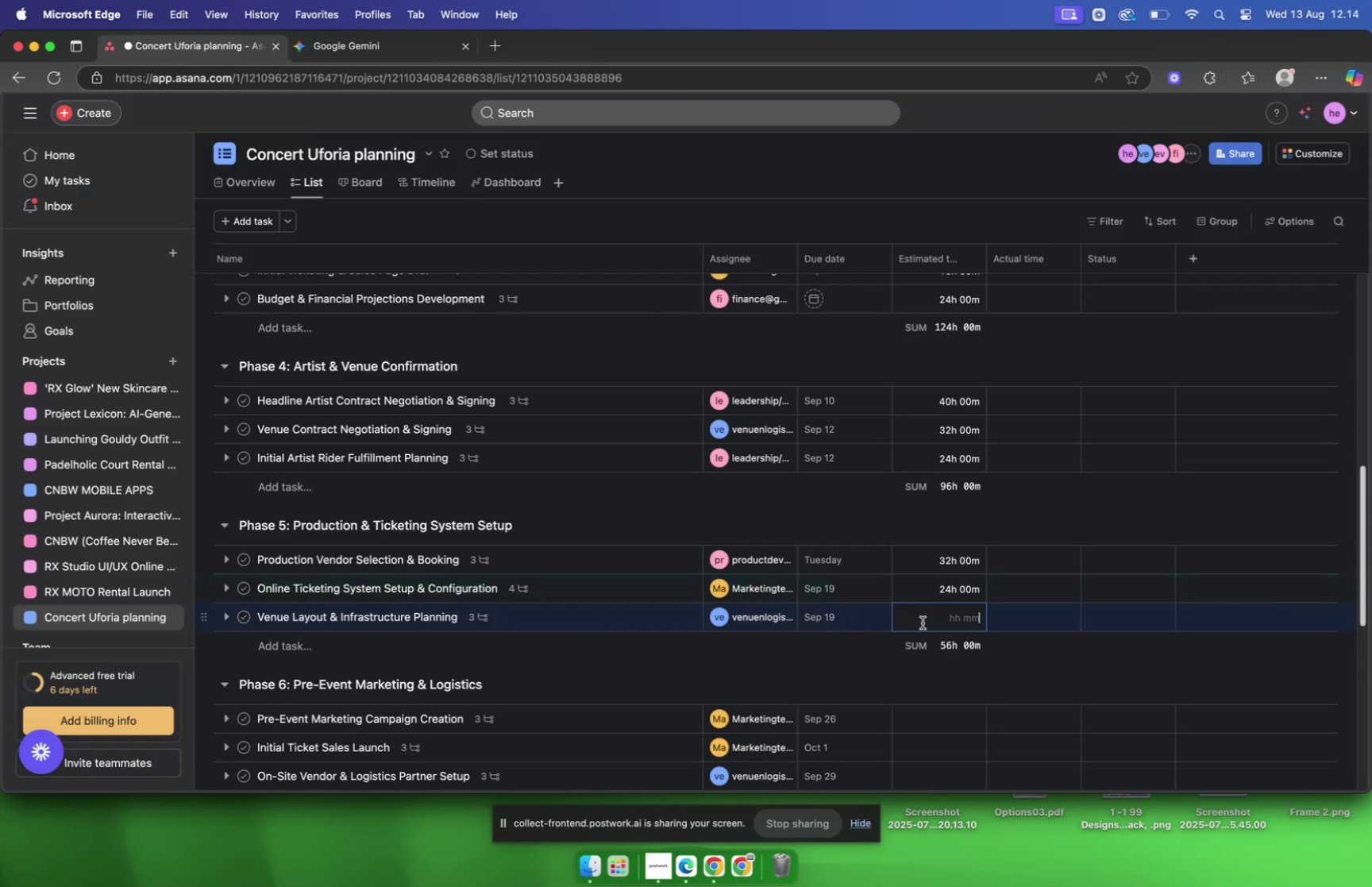 
type(2000)
 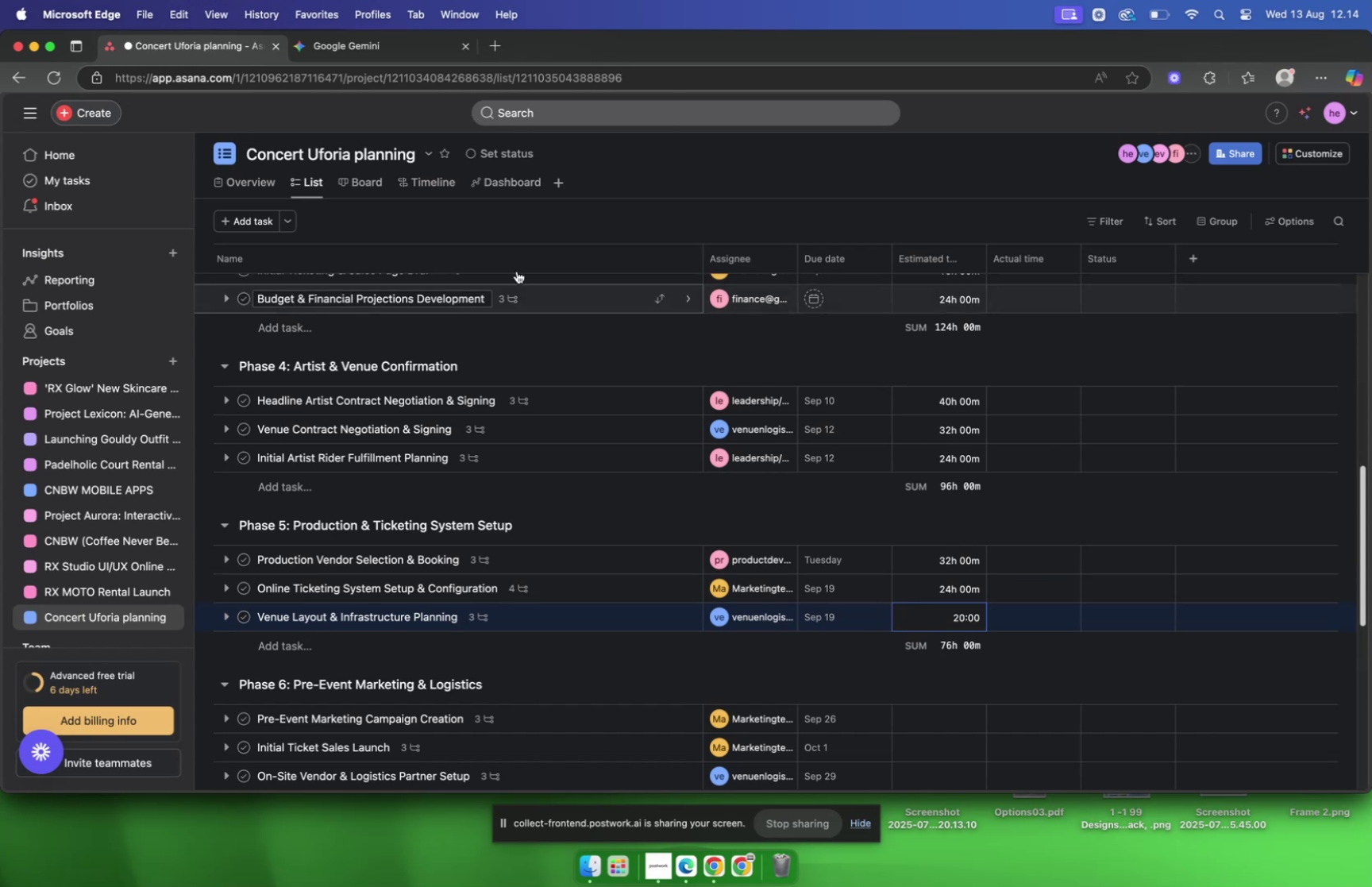 
left_click([335, 47])
 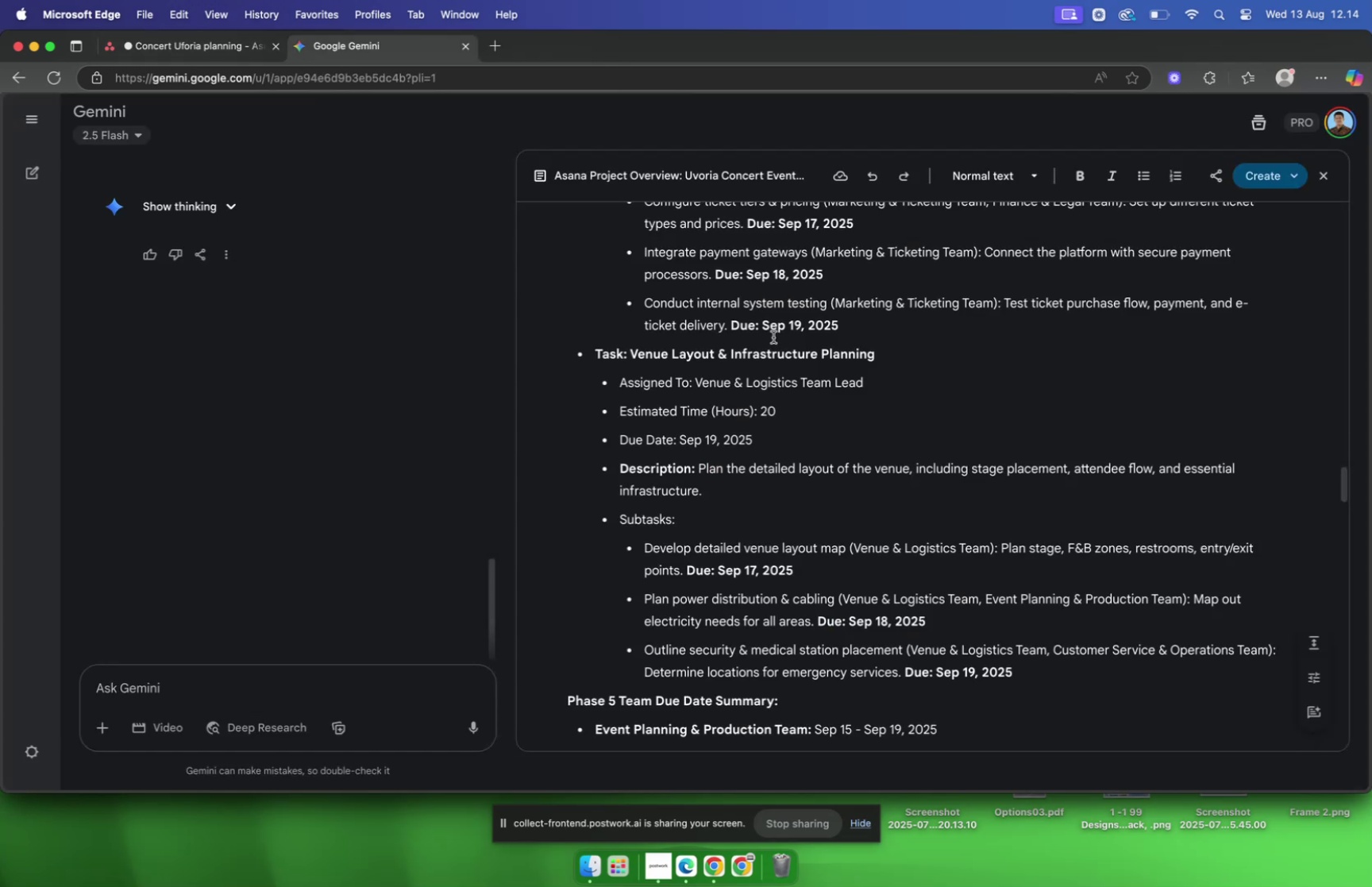 
scroll: coordinate [781, 330], scroll_direction: down, amount: 29.0
 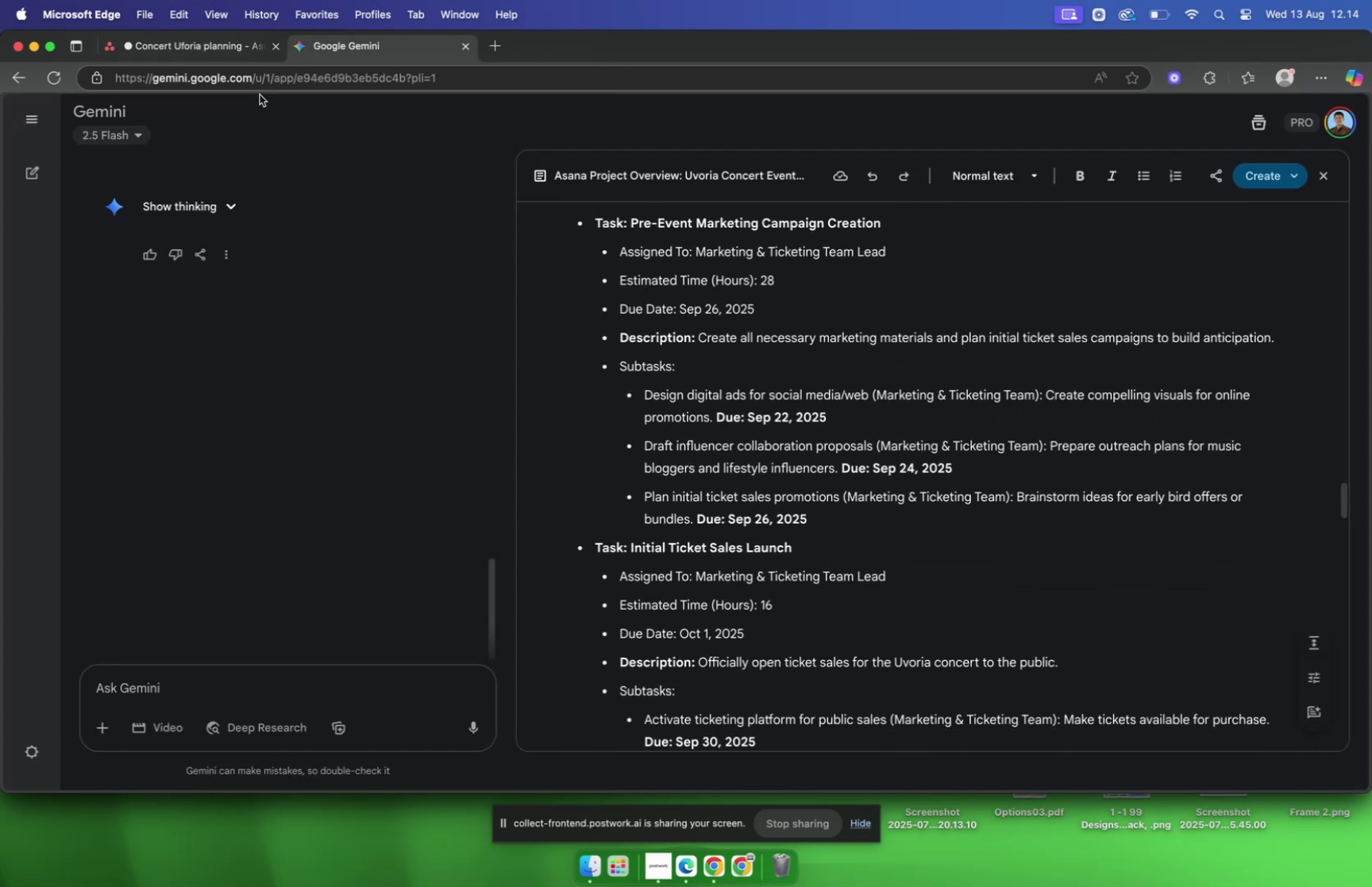 
left_click([194, 56])
 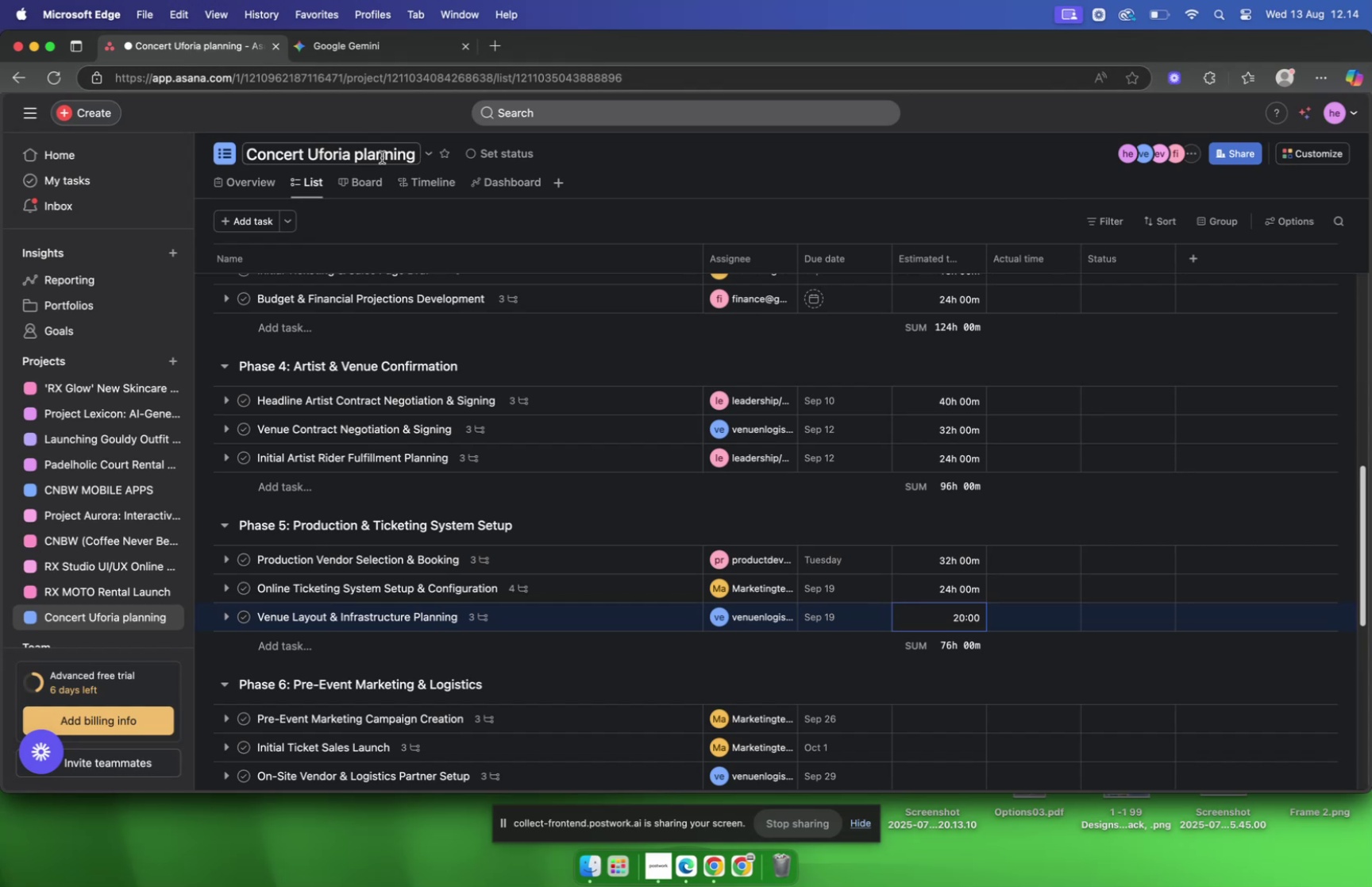 
scroll: coordinate [818, 283], scroll_direction: down, amount: 10.0
 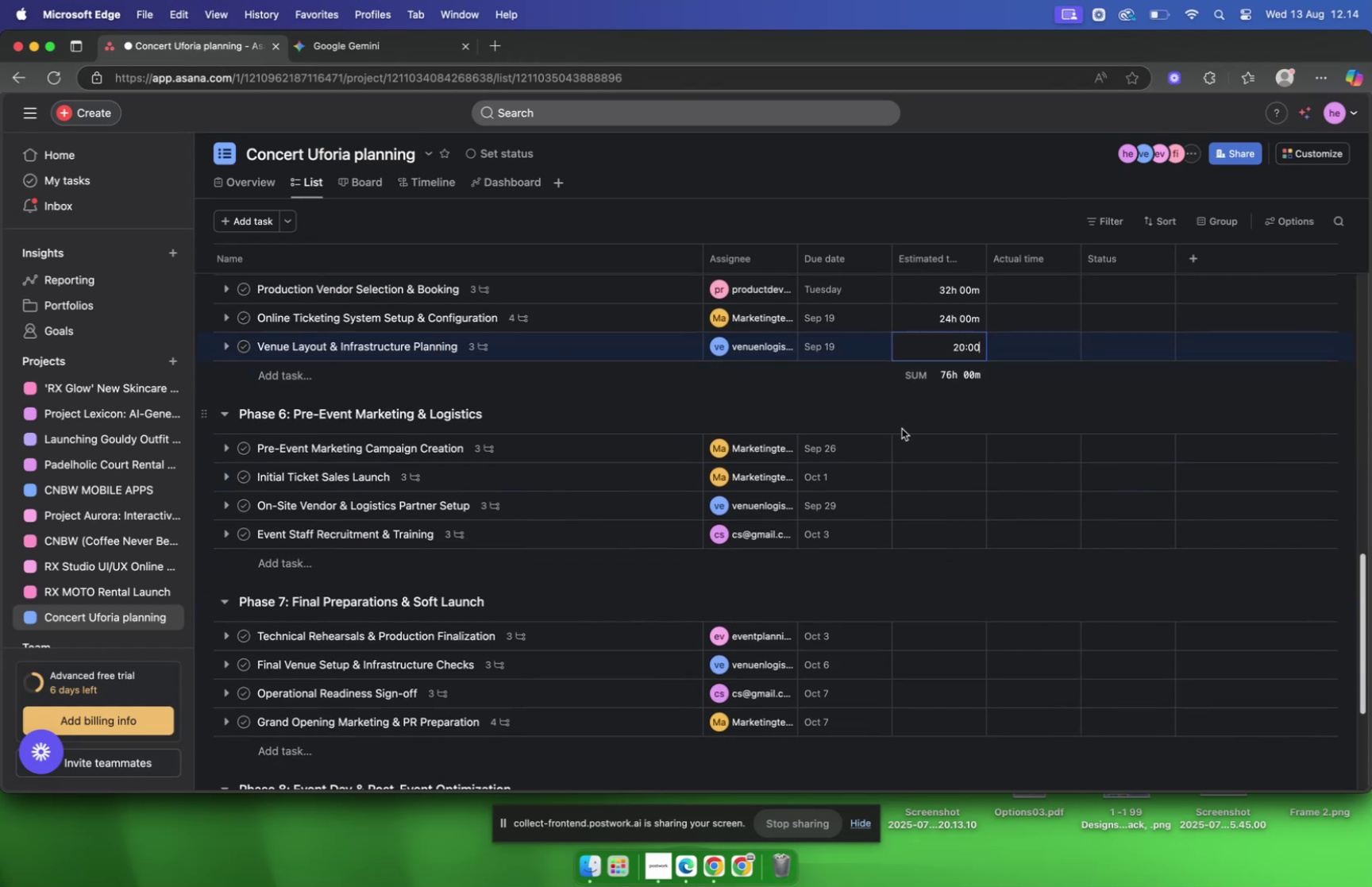 
left_click([932, 458])
 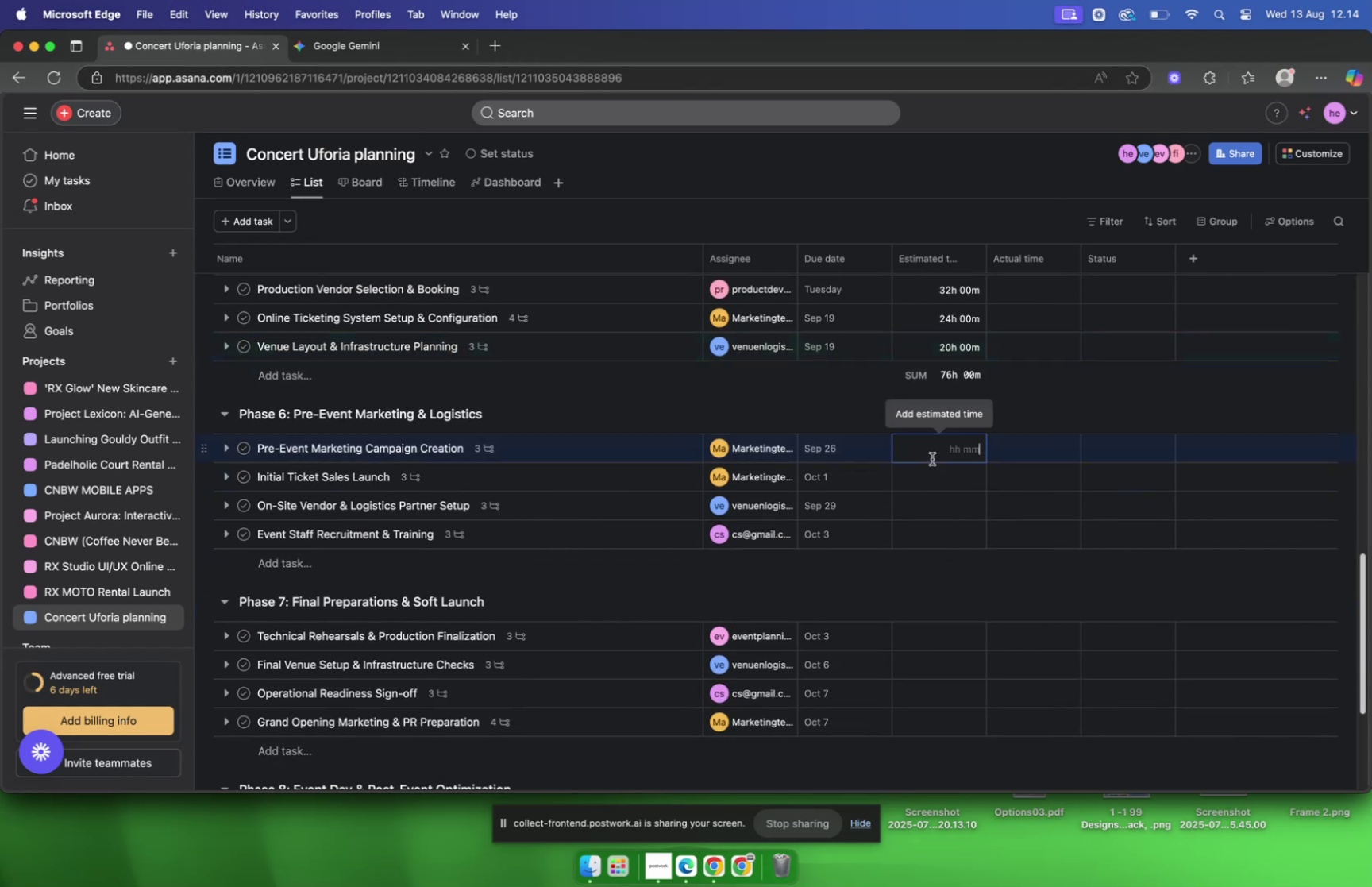 
type(2800)
 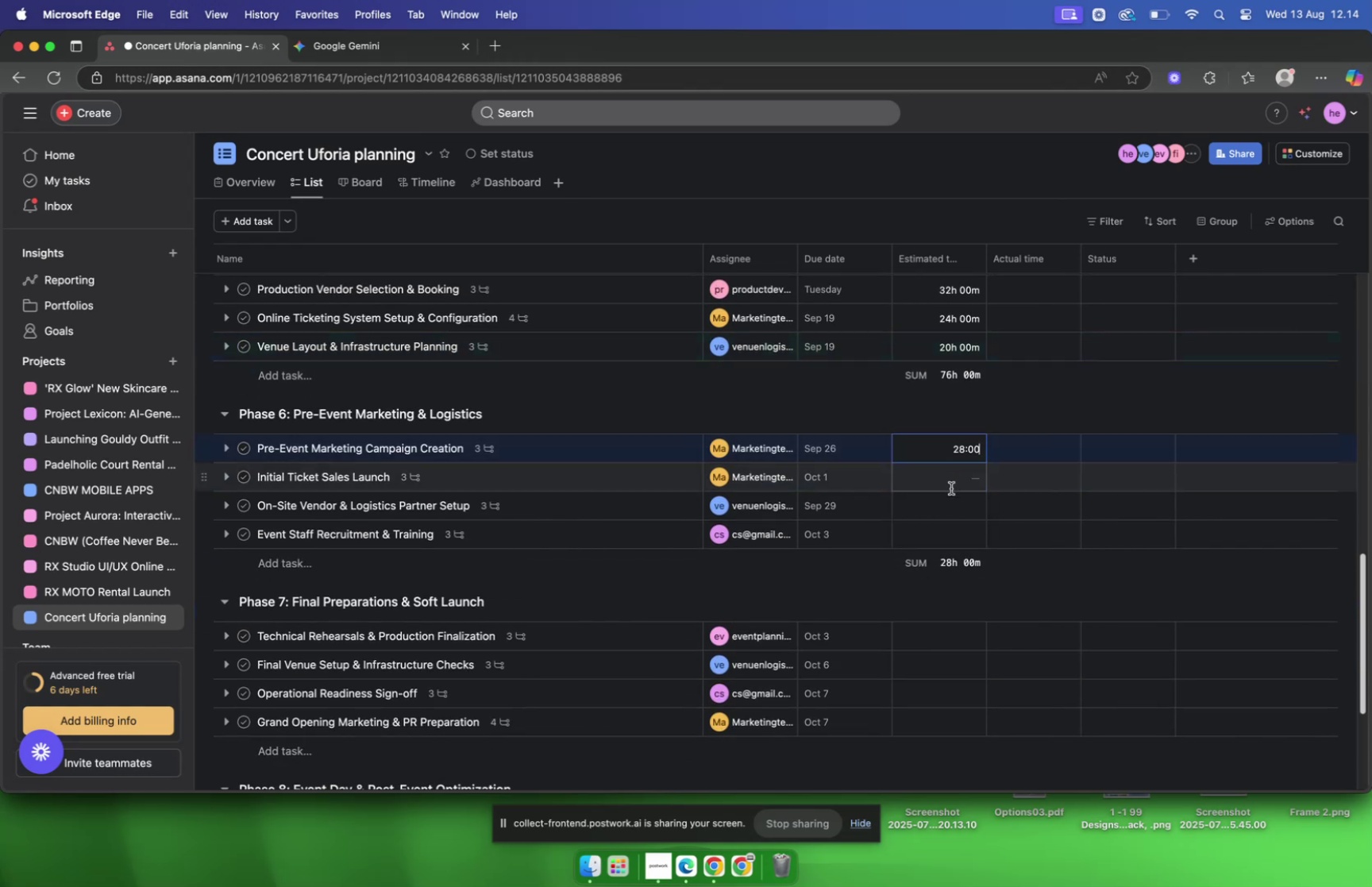 
left_click([947, 482])
 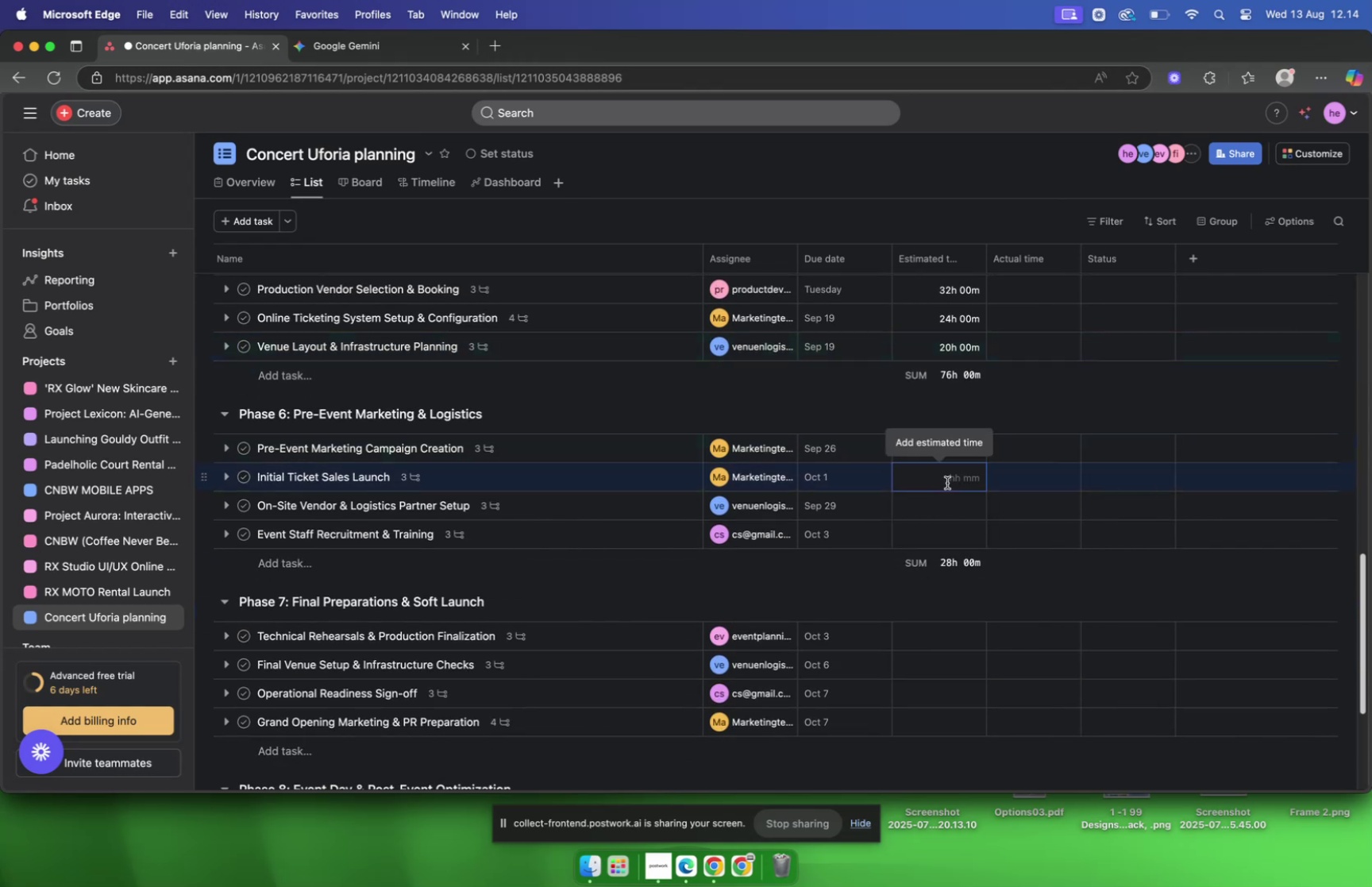 
type(1600)
 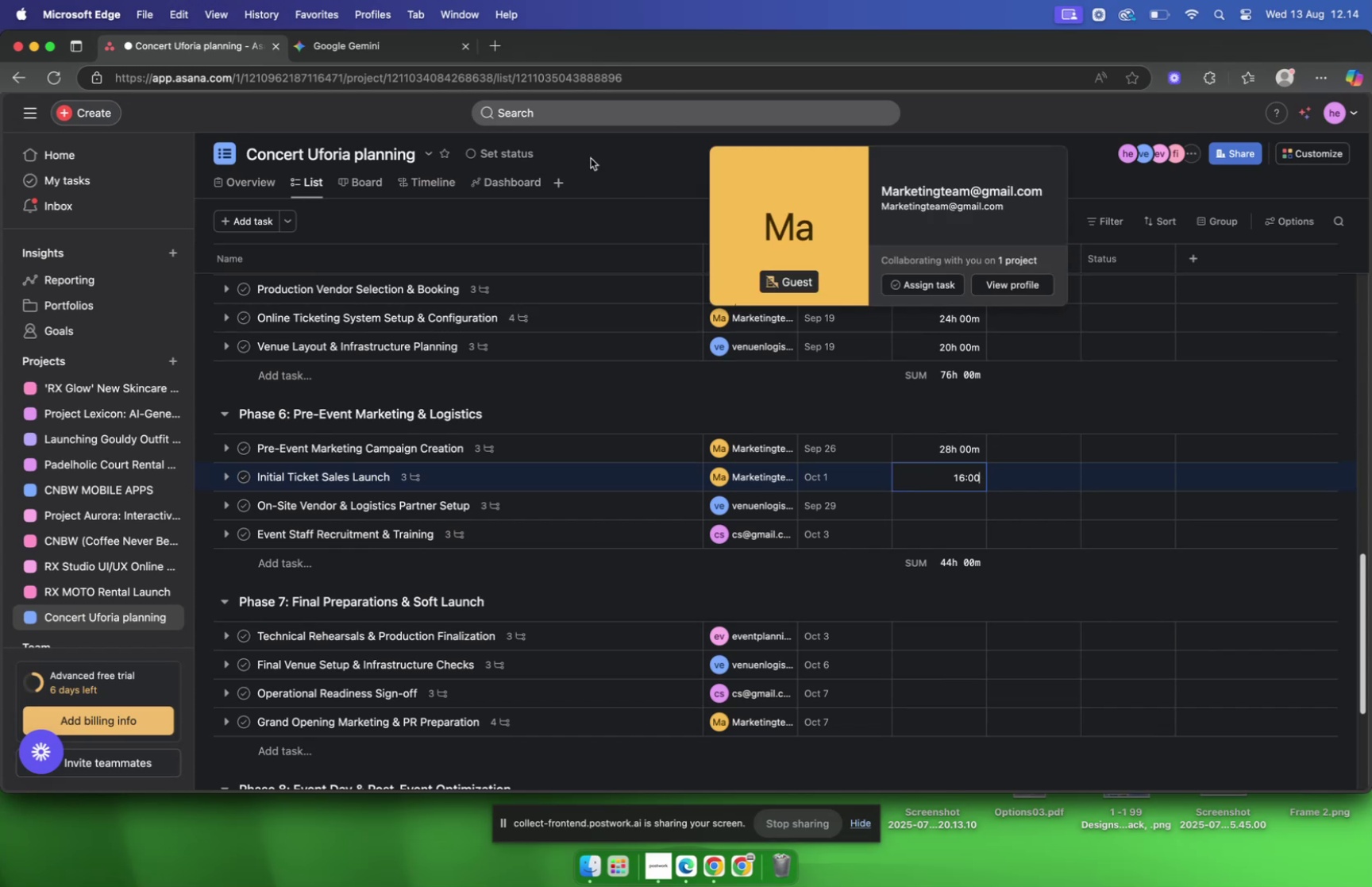 
left_click([409, 41])
 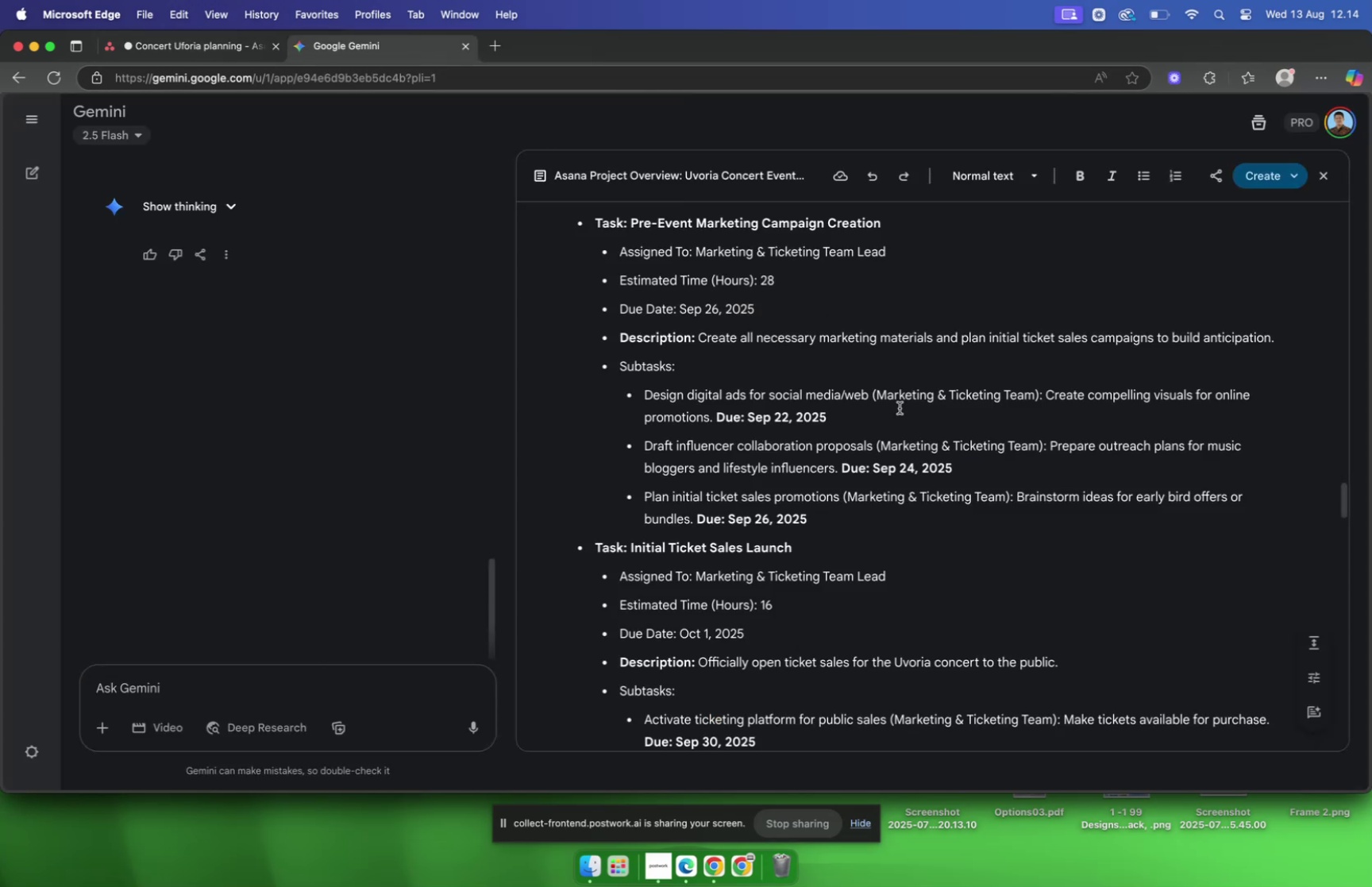 
scroll: coordinate [805, 340], scroll_direction: down, amount: 23.0
 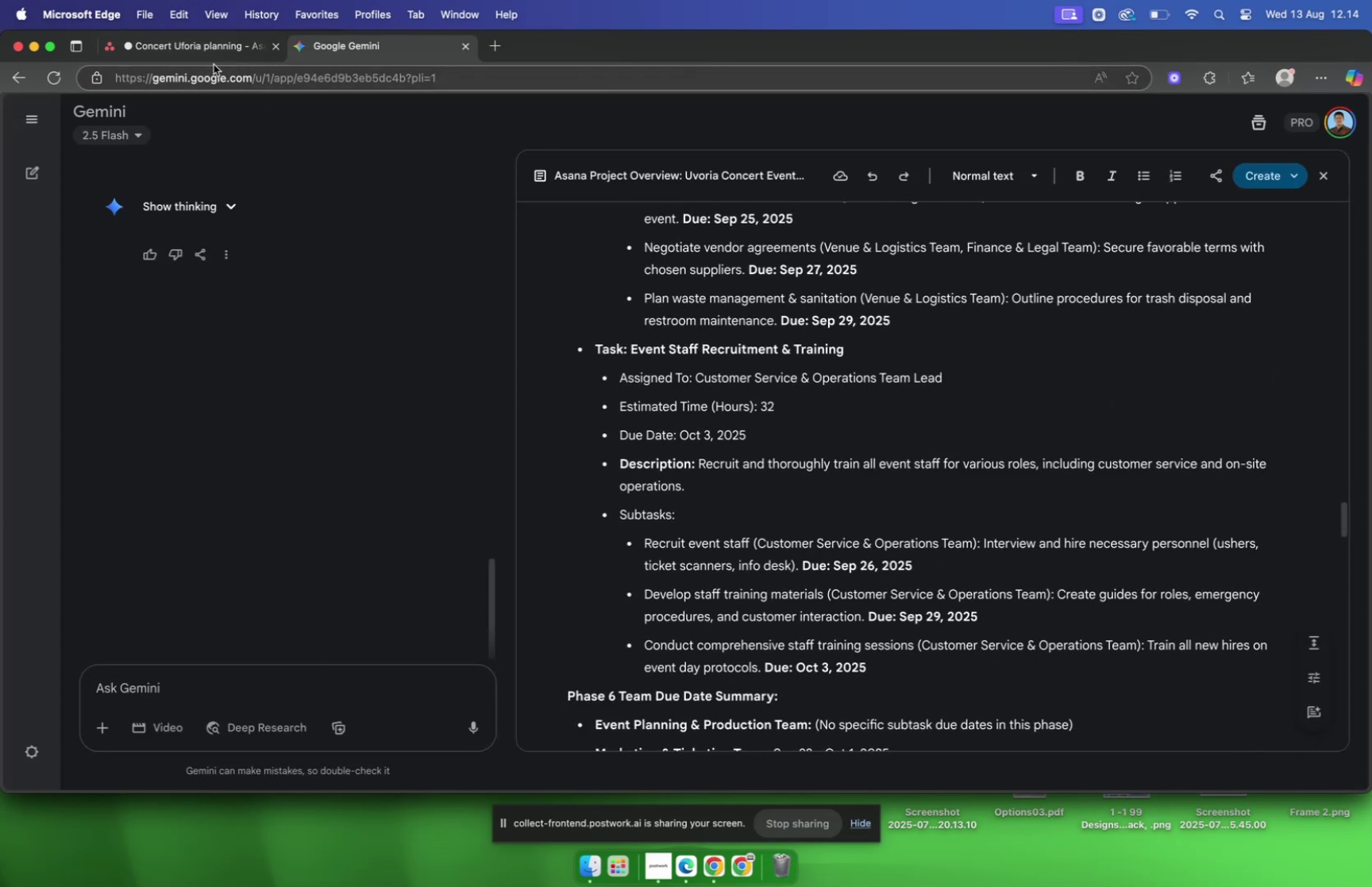 
left_click([198, 51])
 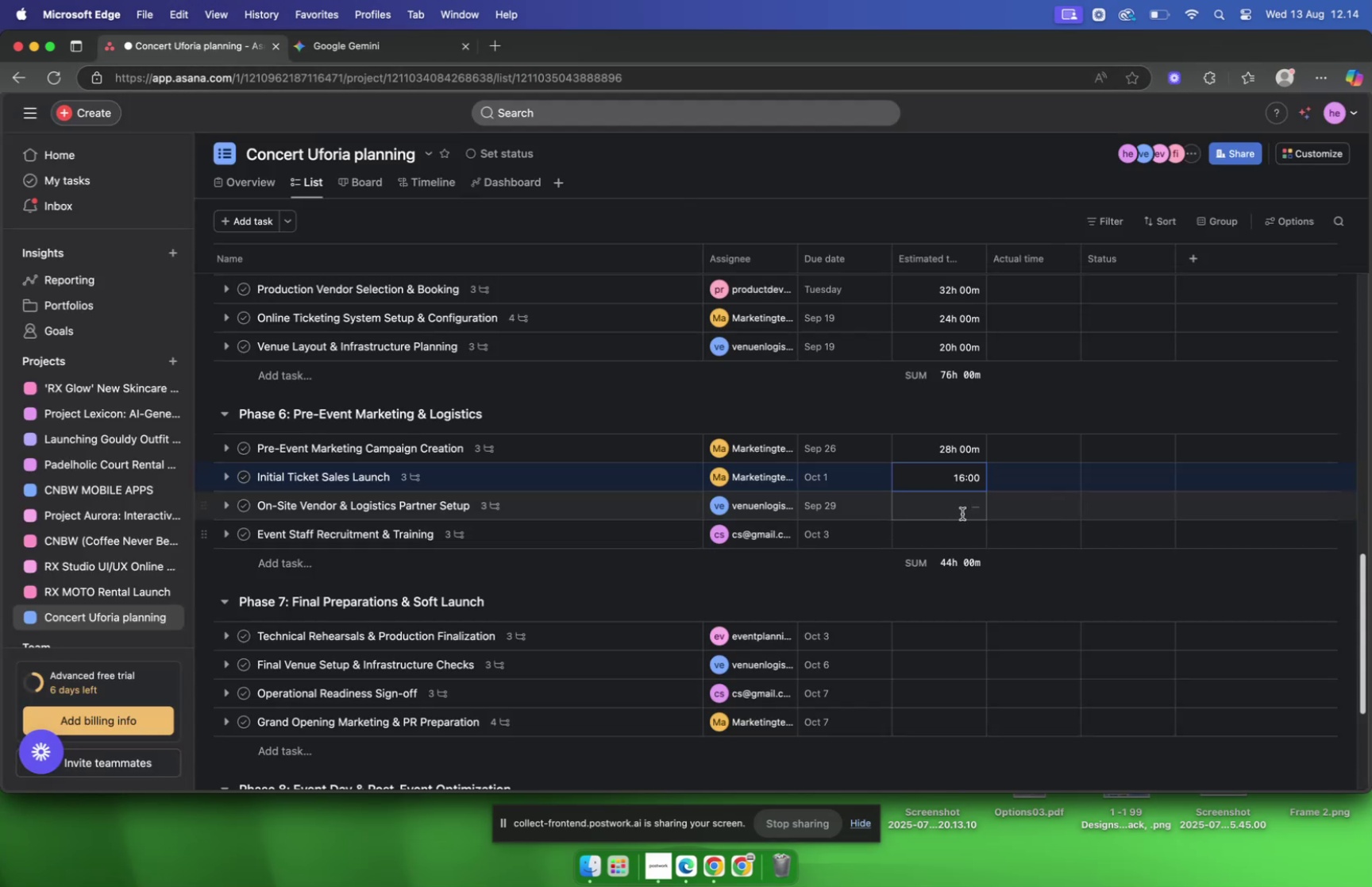 
left_click([948, 507])
 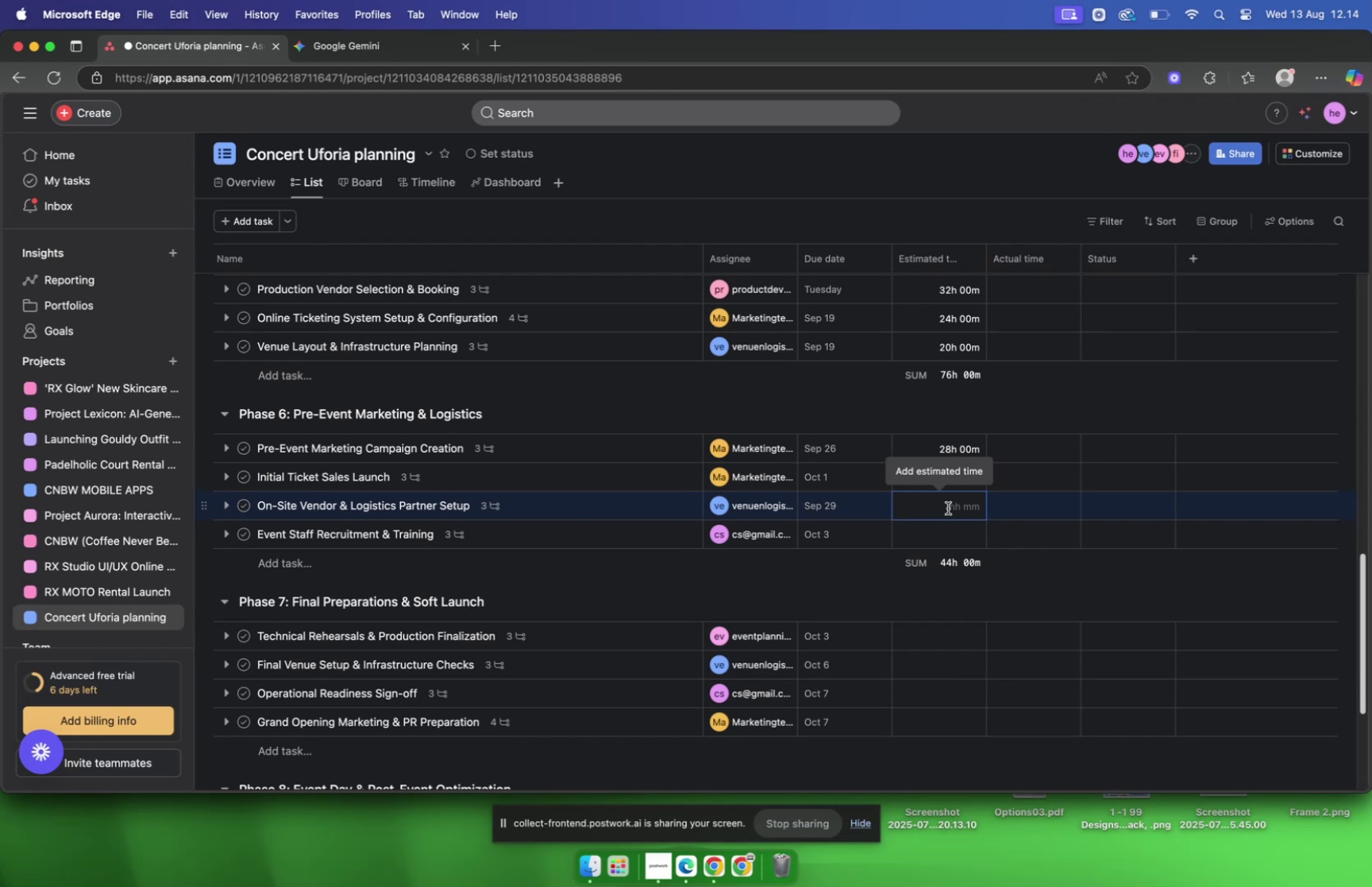 
type(2000)
 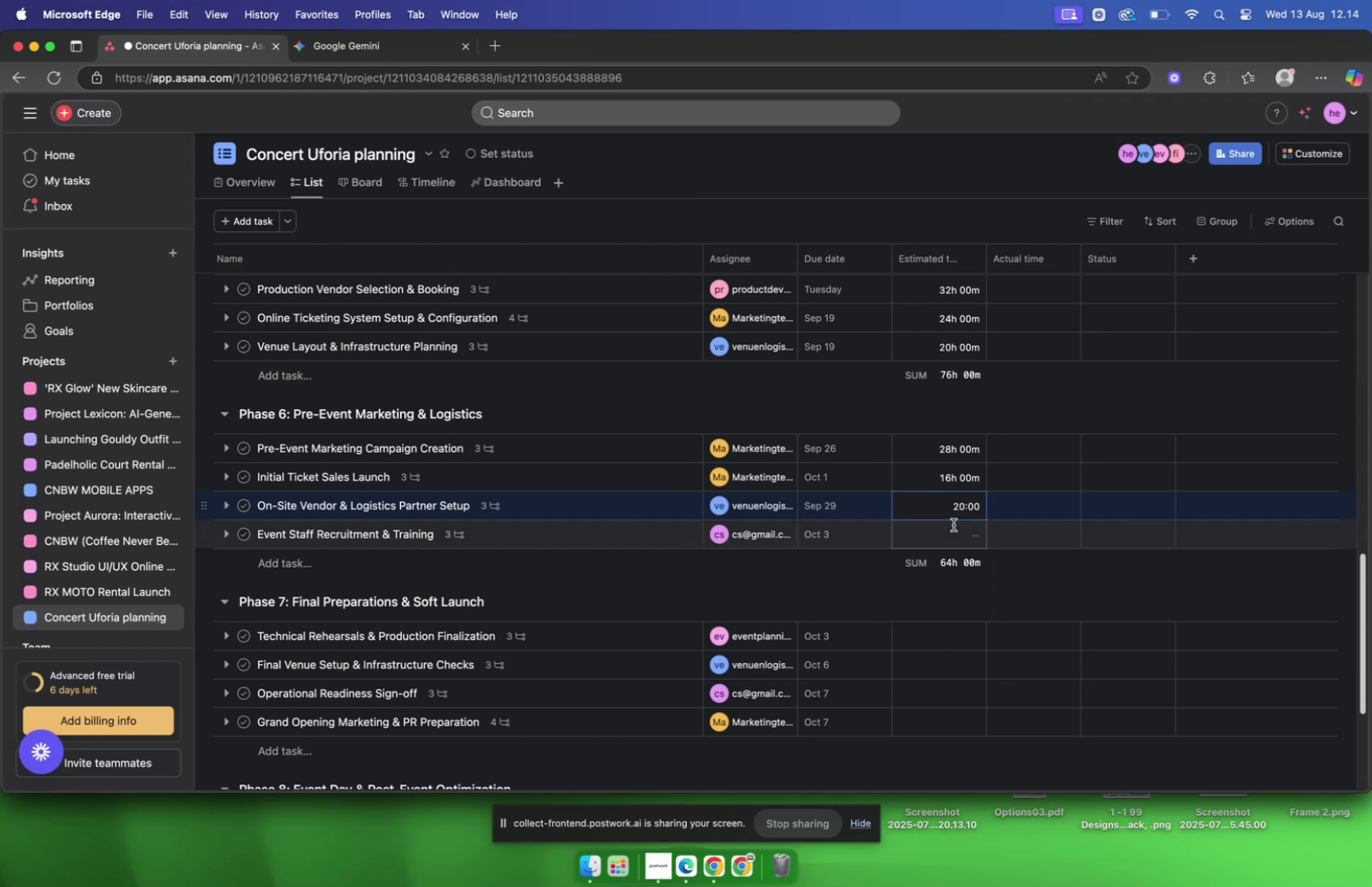 
left_click([954, 528])
 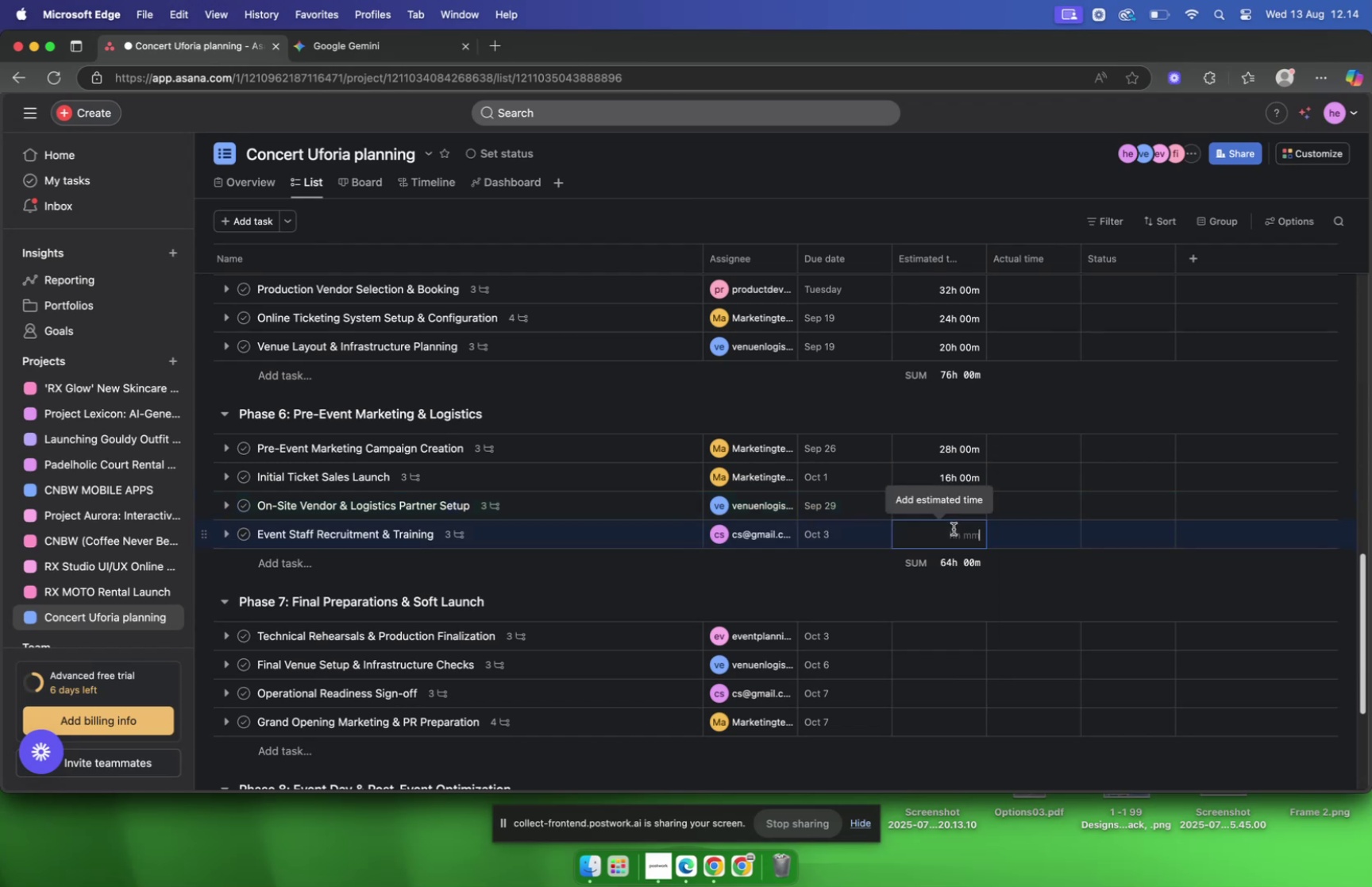 
type(3200)
 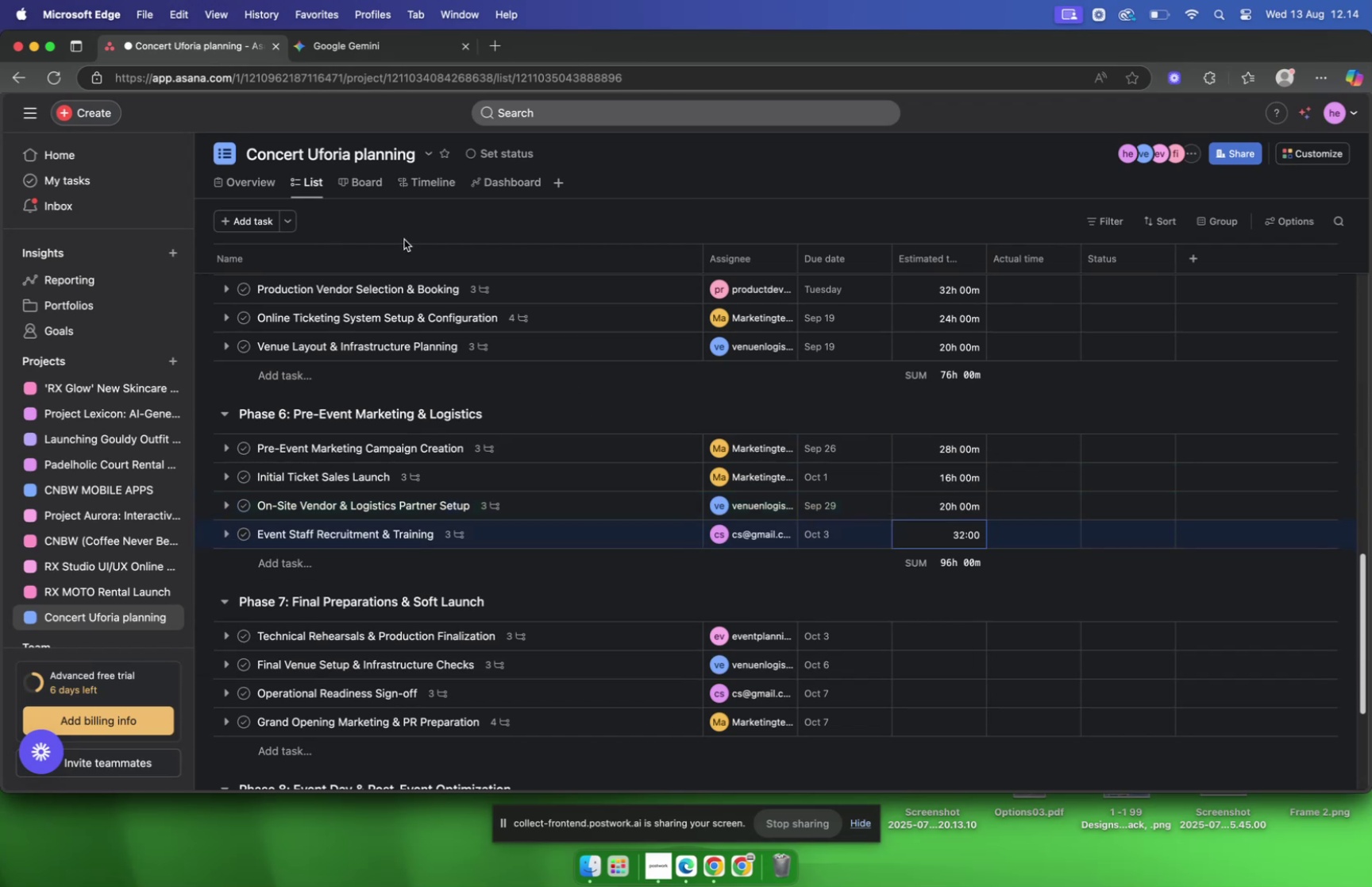 
left_click([346, 46])
 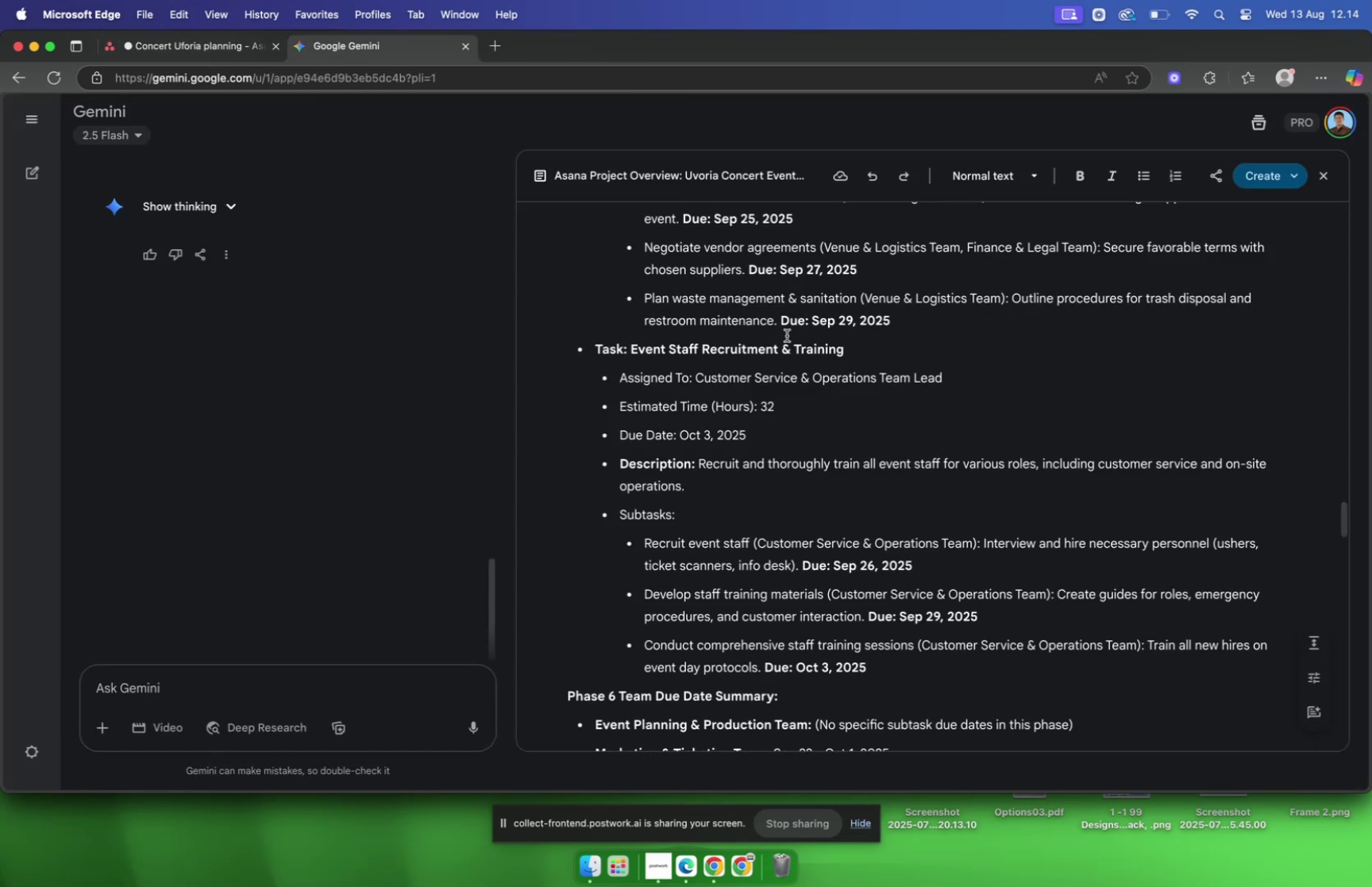 
scroll: coordinate [893, 330], scroll_direction: down, amount: 29.0
 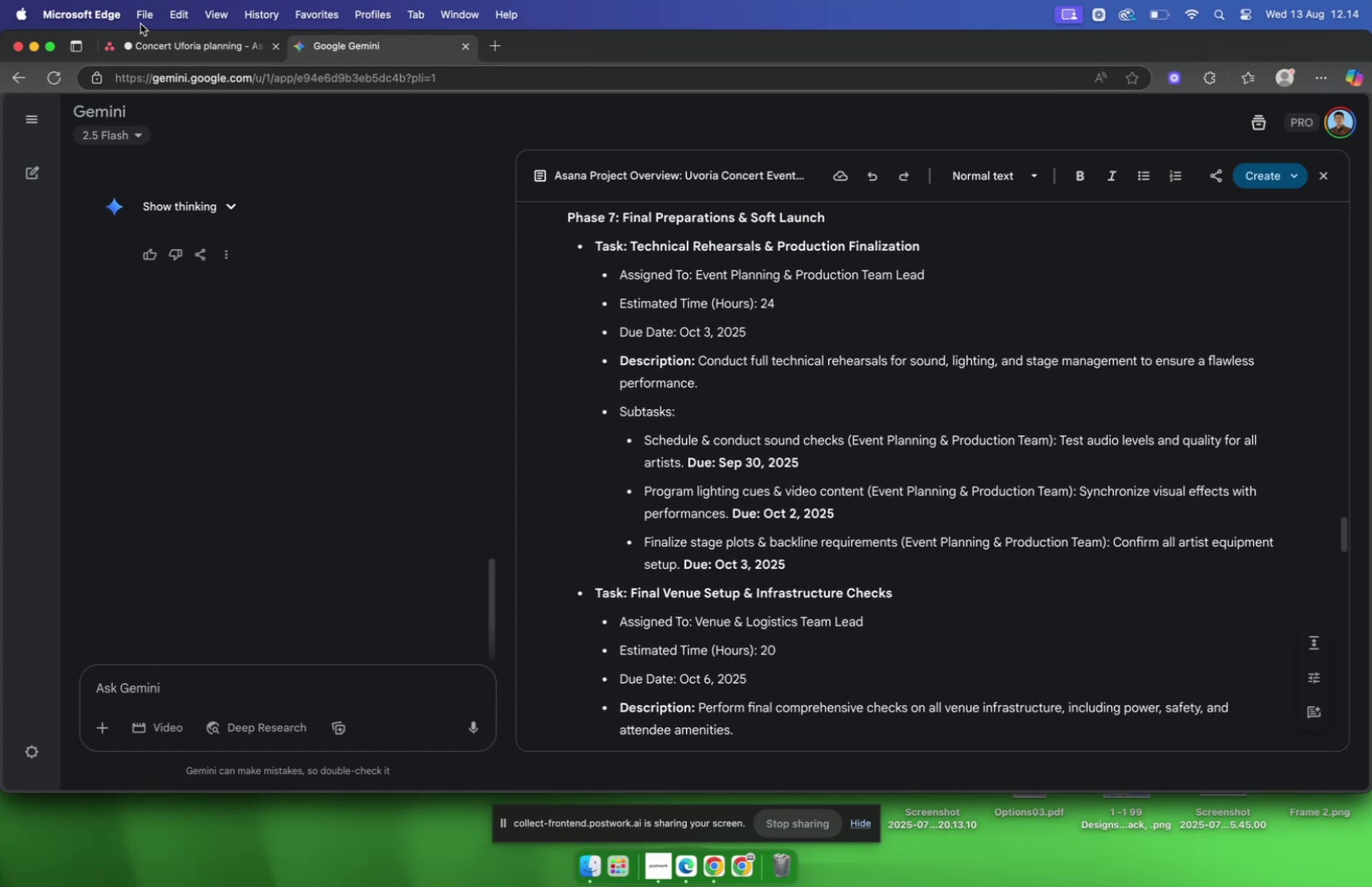 
left_click([150, 44])
 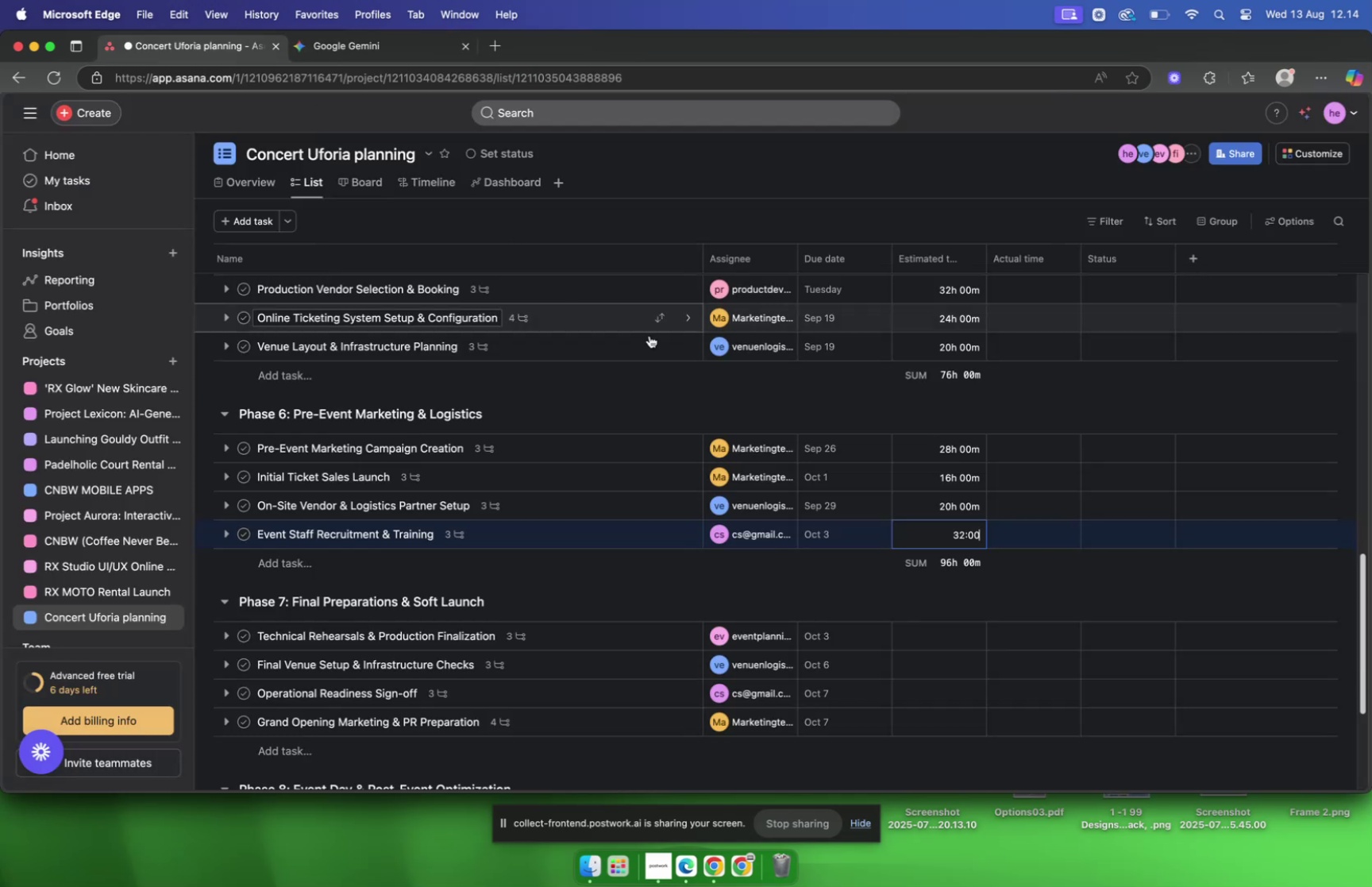 
scroll: coordinate [855, 325], scroll_direction: down, amount: 8.0
 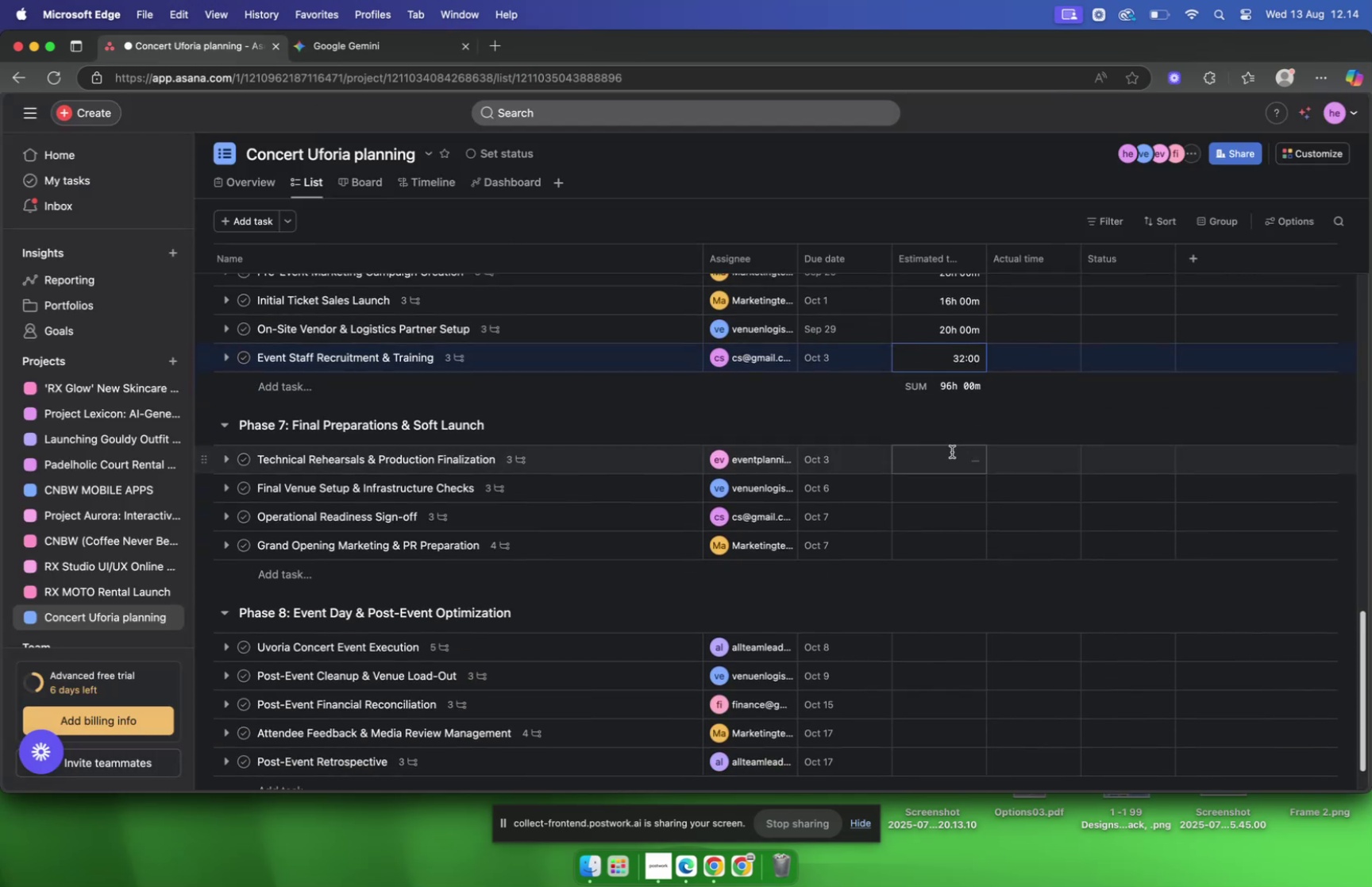 
left_click([941, 453])
 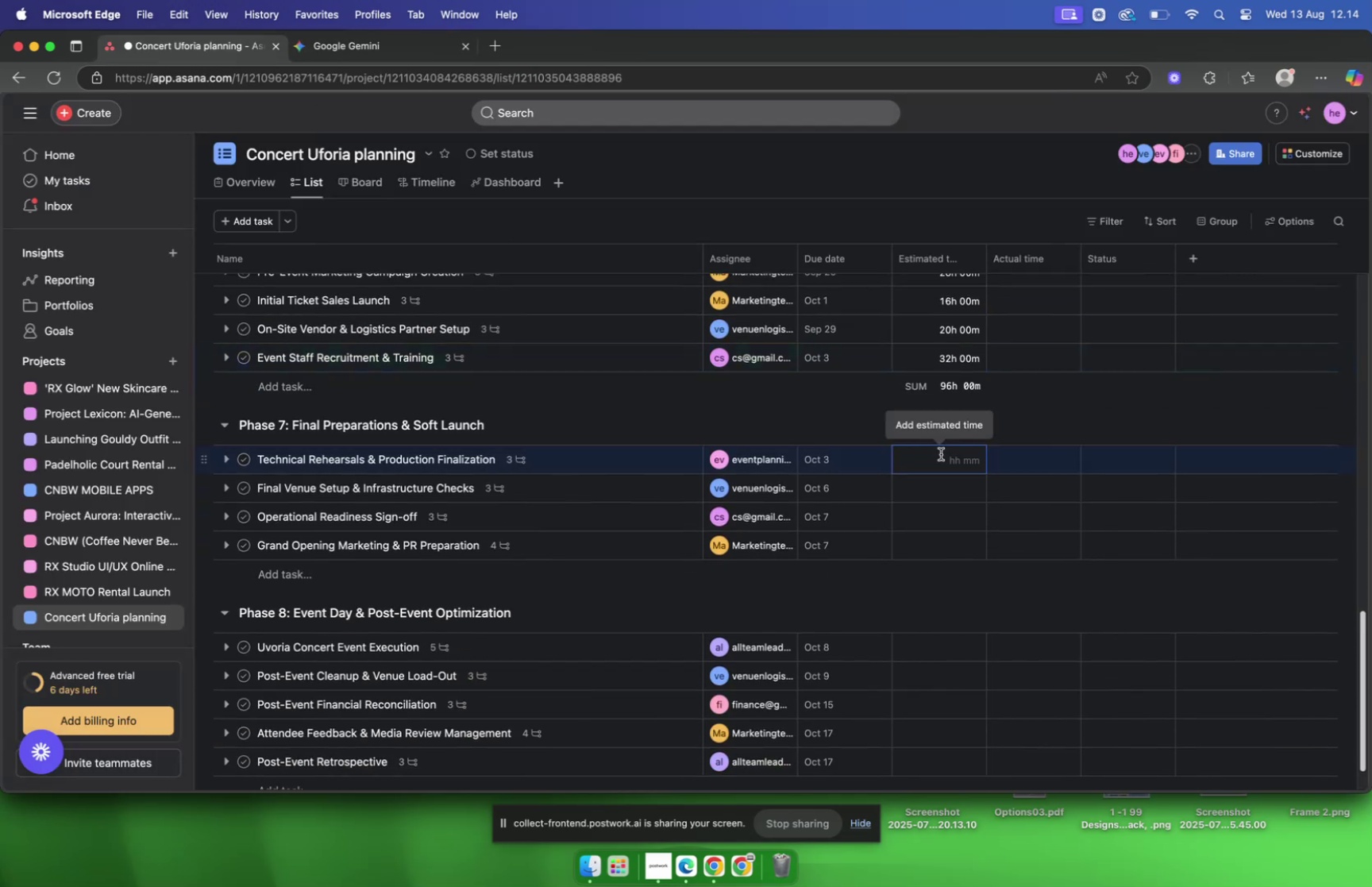 
type(2400)
 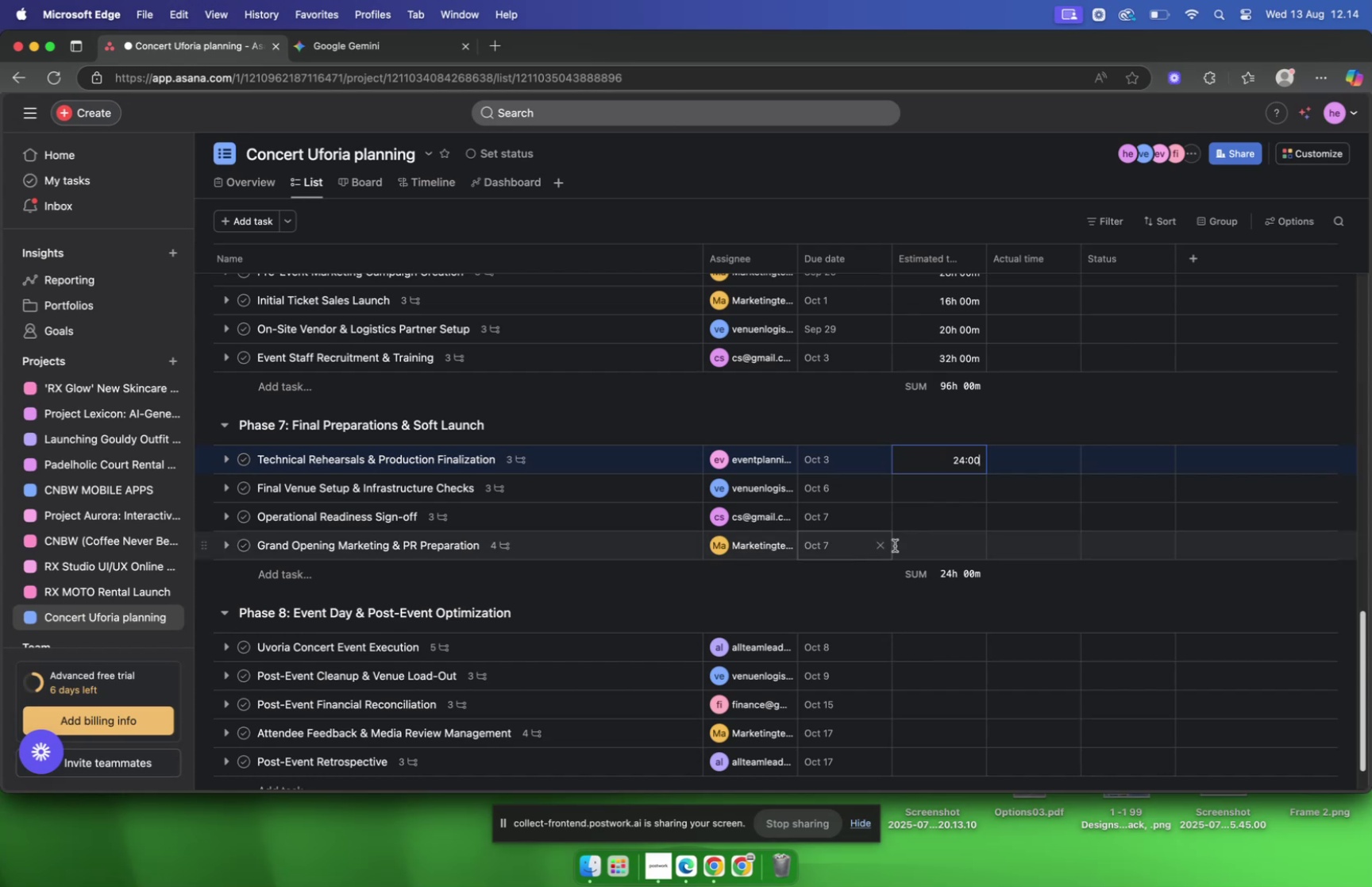 
left_click([923, 493])
 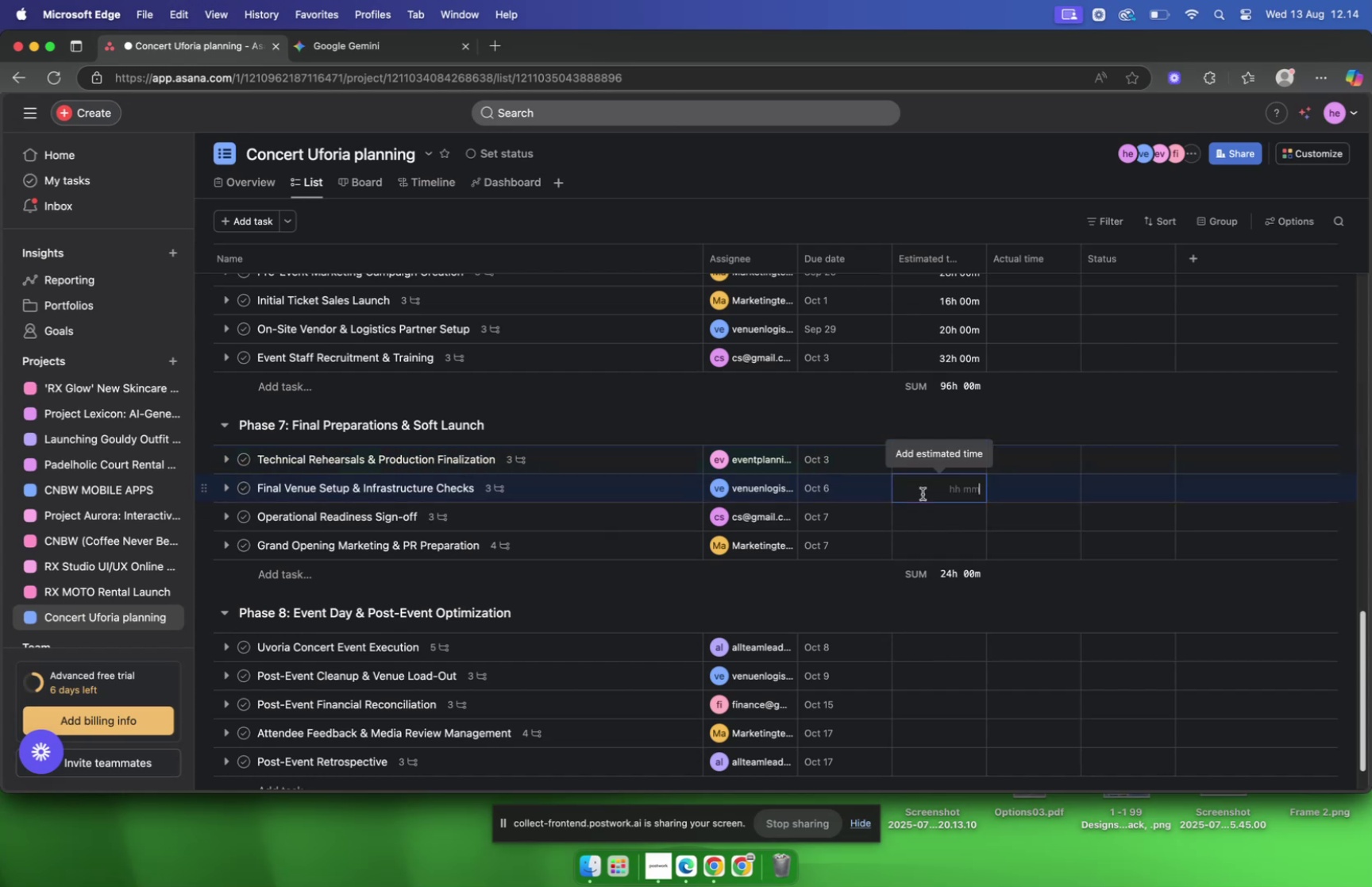 
type(2000)
 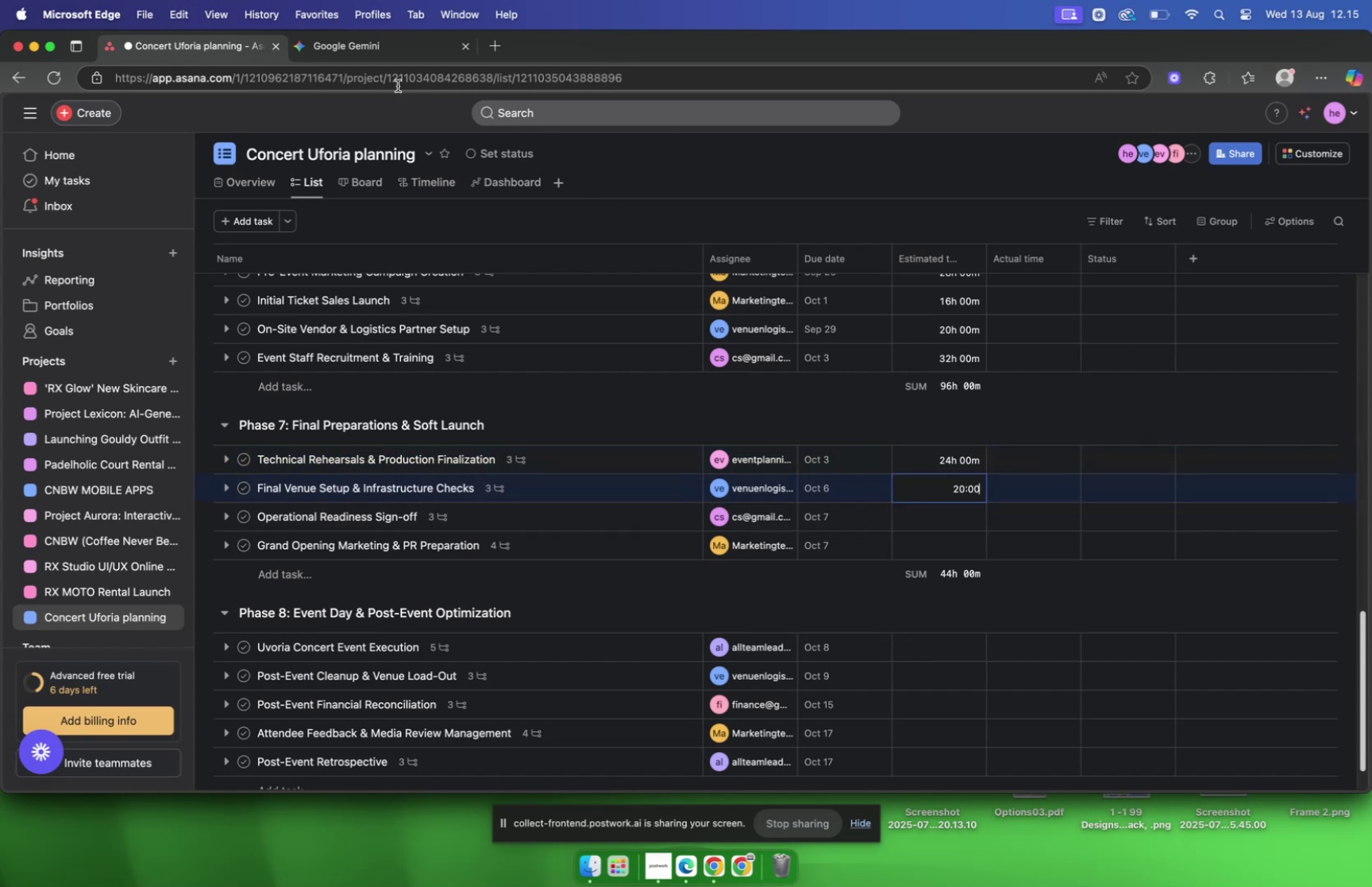 
left_click([377, 55])
 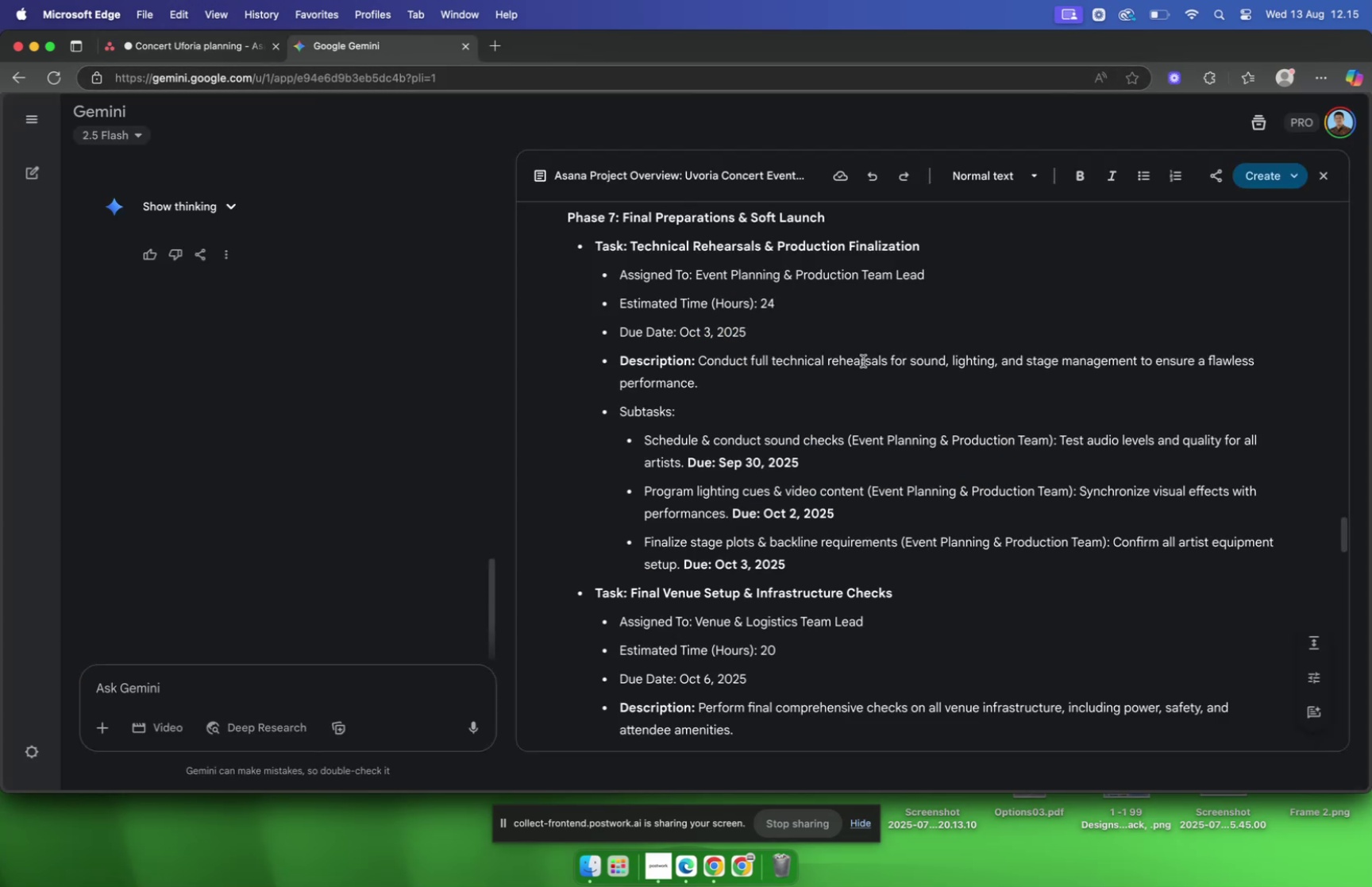 
scroll: coordinate [873, 399], scroll_direction: down, amount: 30.0
 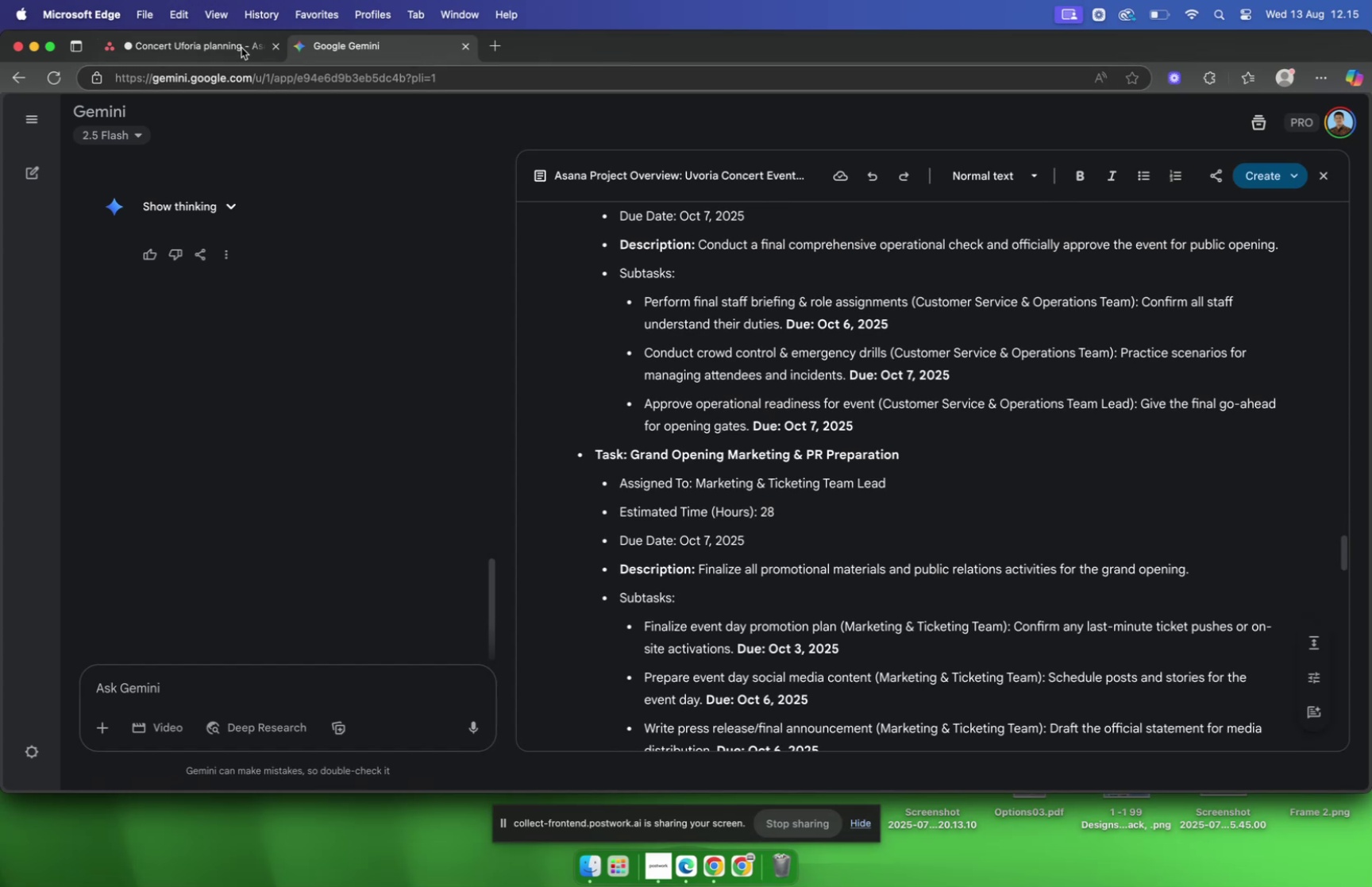 
left_click([229, 37])
 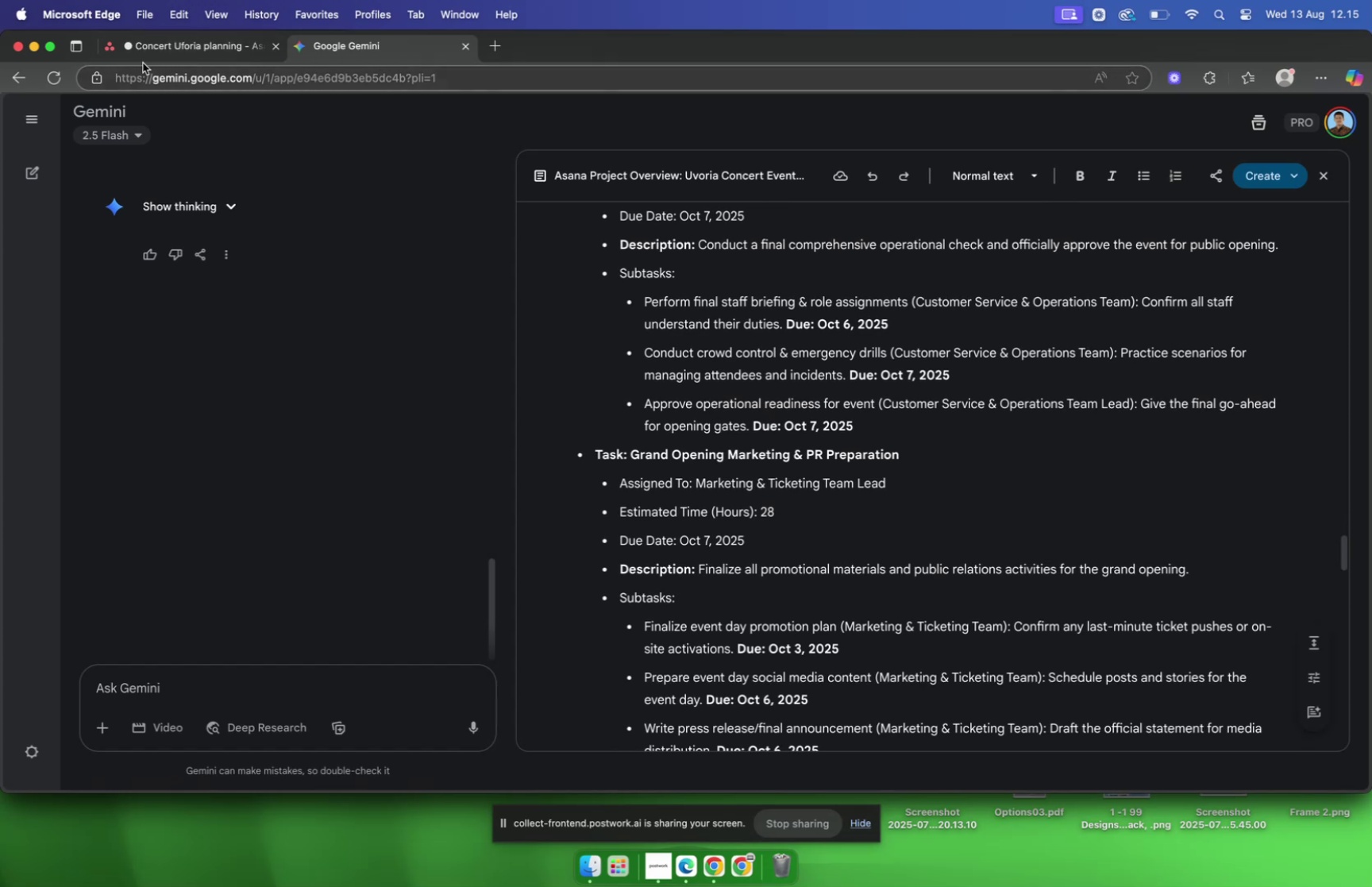 
left_click([164, 52])
 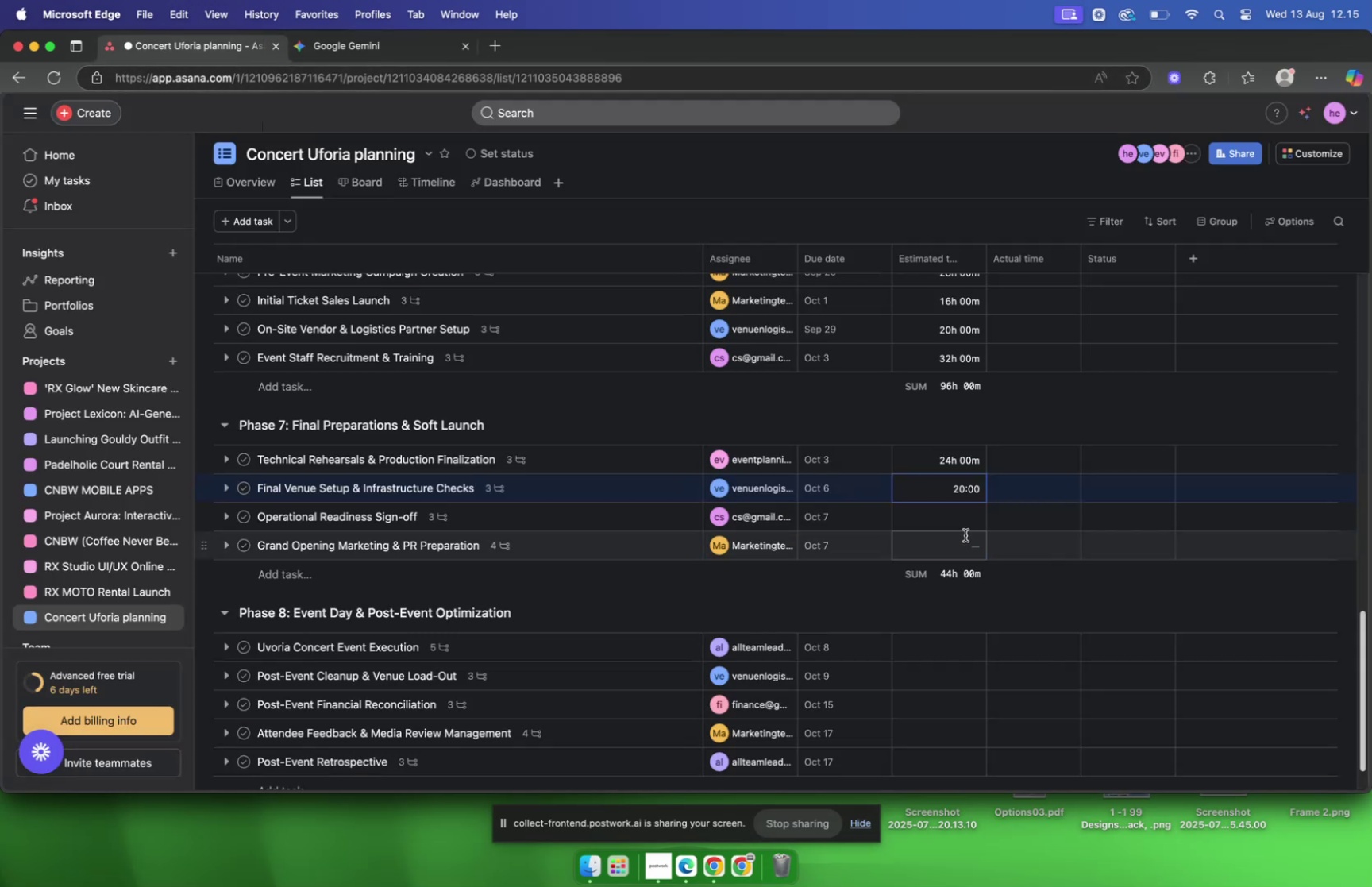 
left_click([953, 519])
 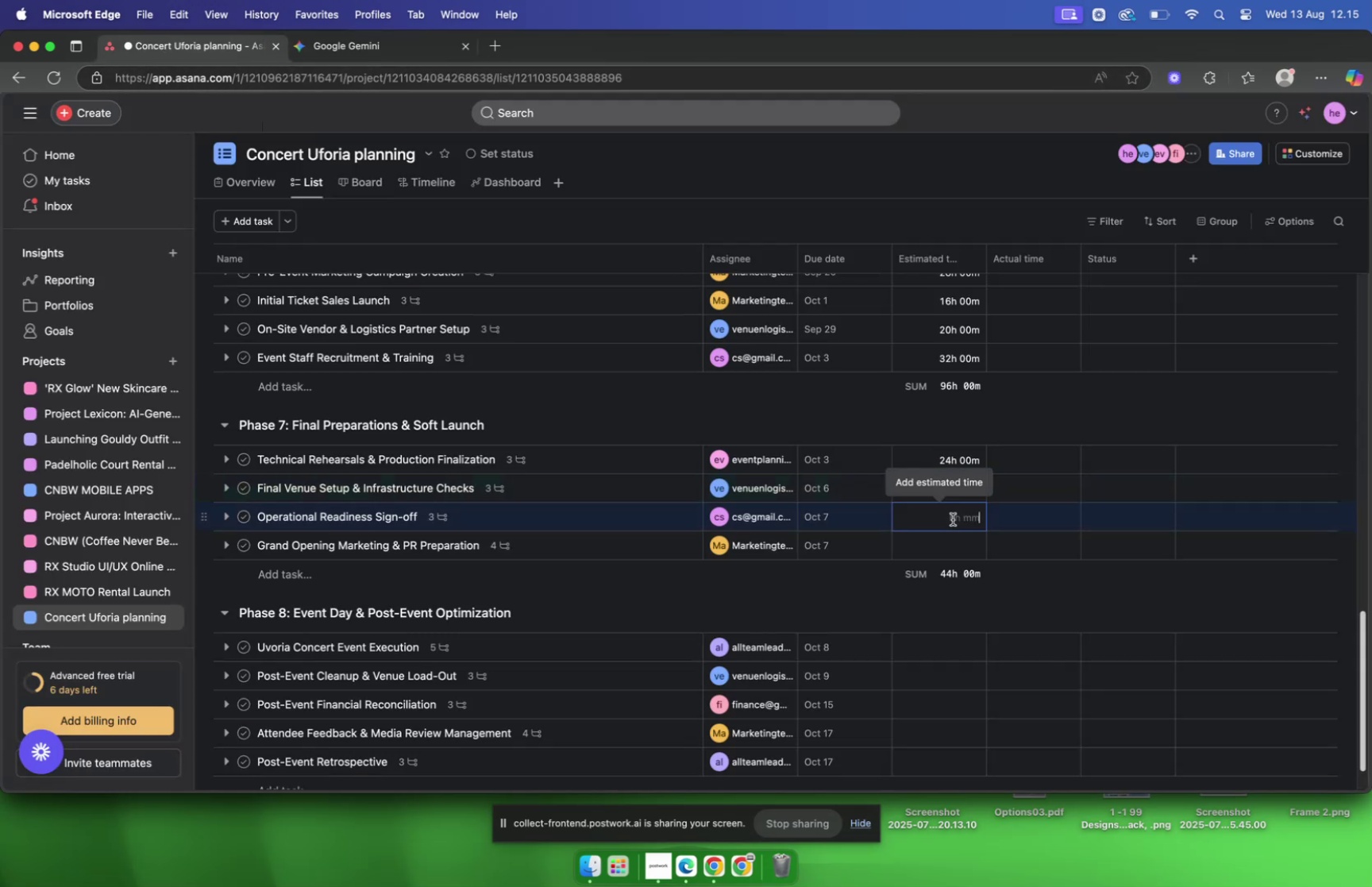 
type(1200)
 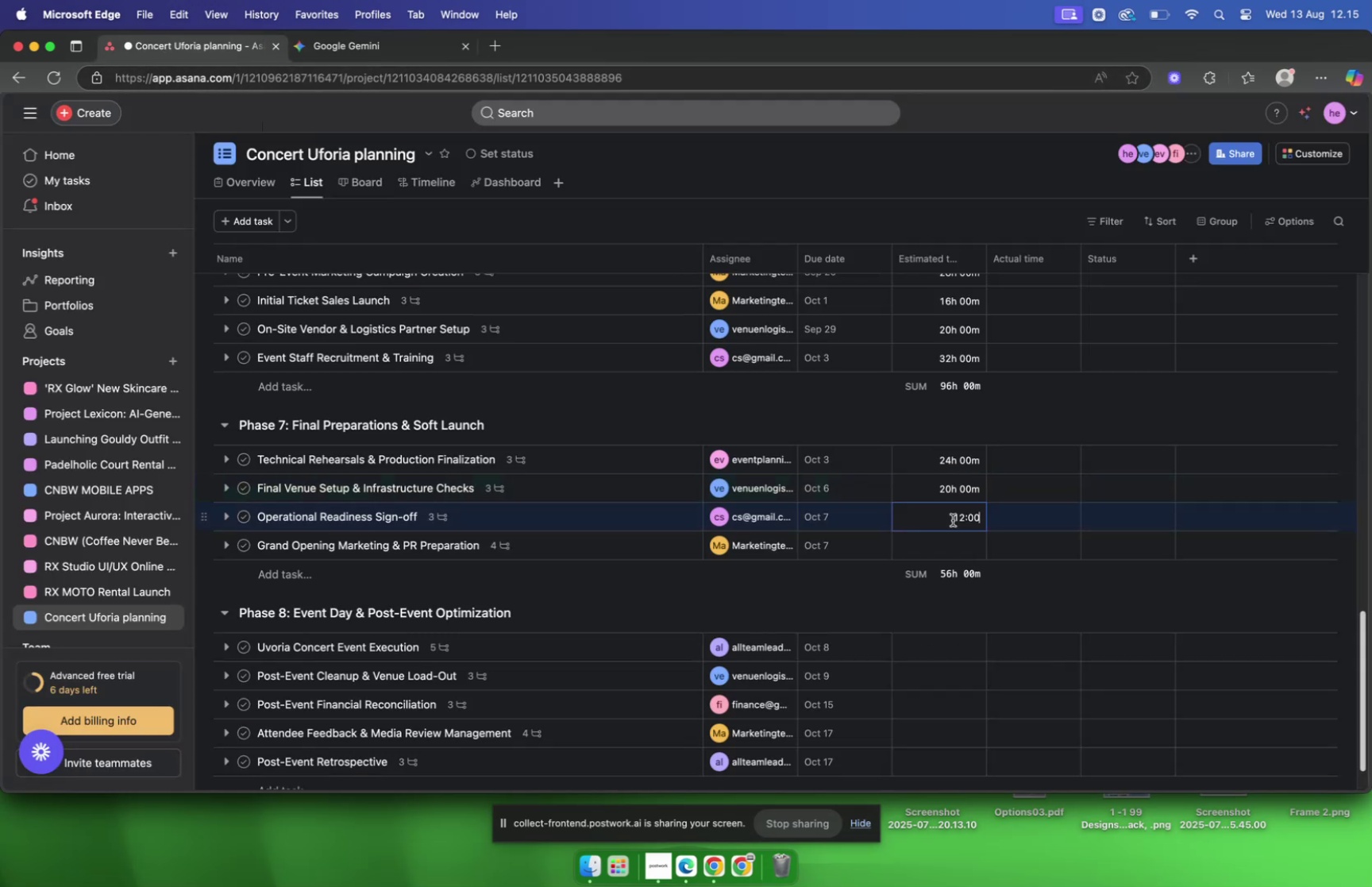 
left_click([953, 546])
 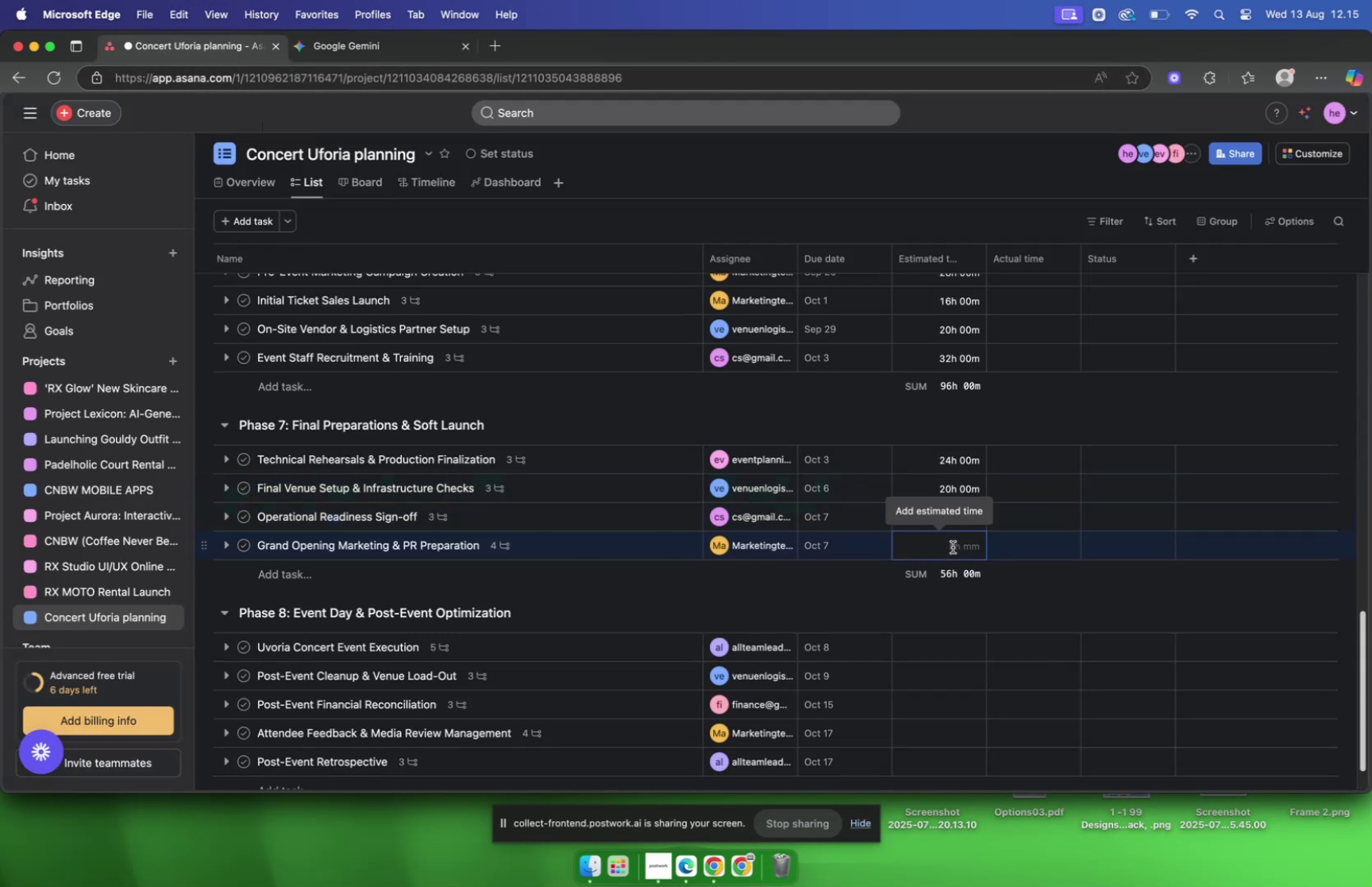 
type(2800)
 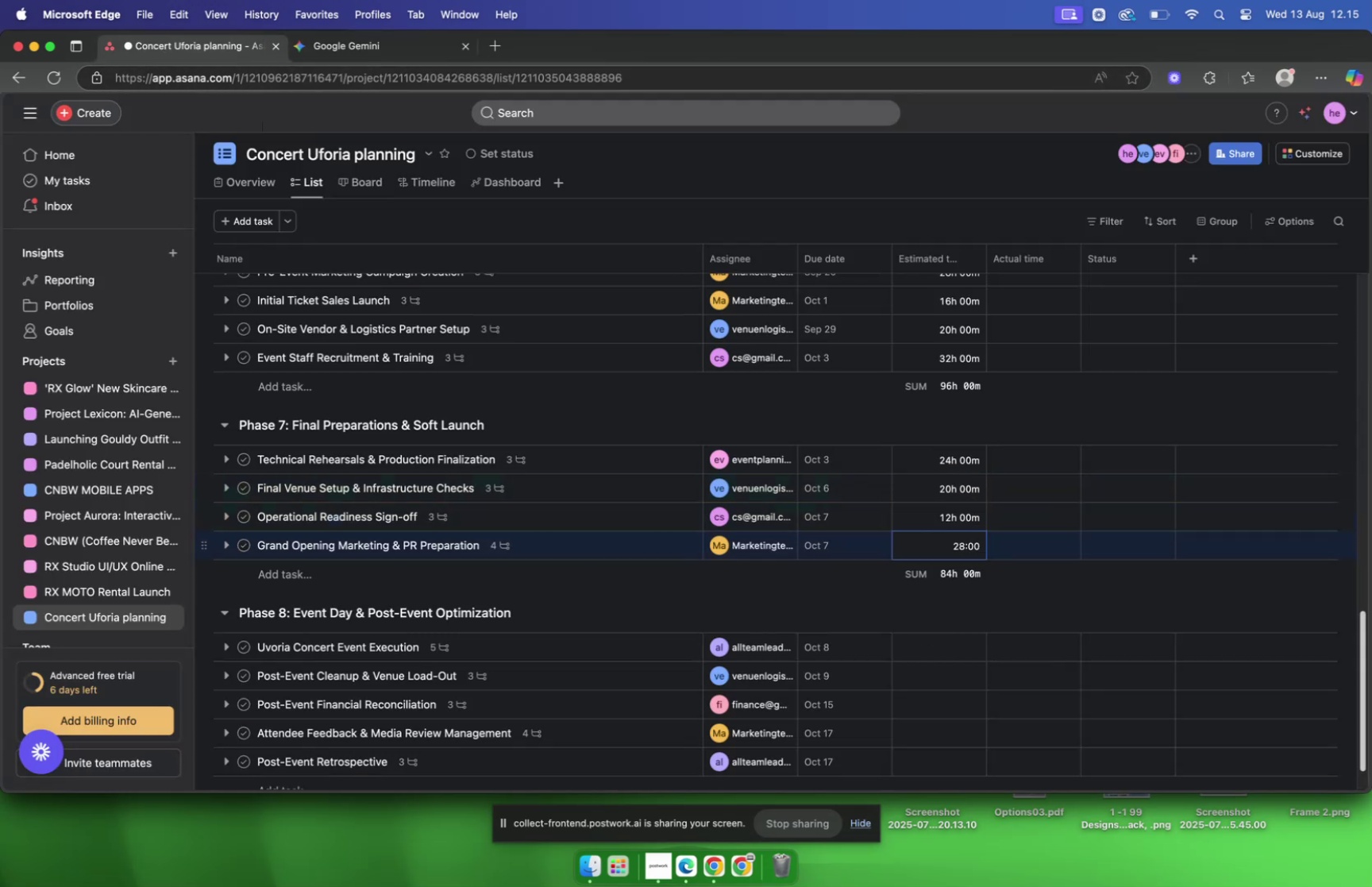 
scroll: coordinate [863, 533], scroll_direction: down, amount: 14.0
 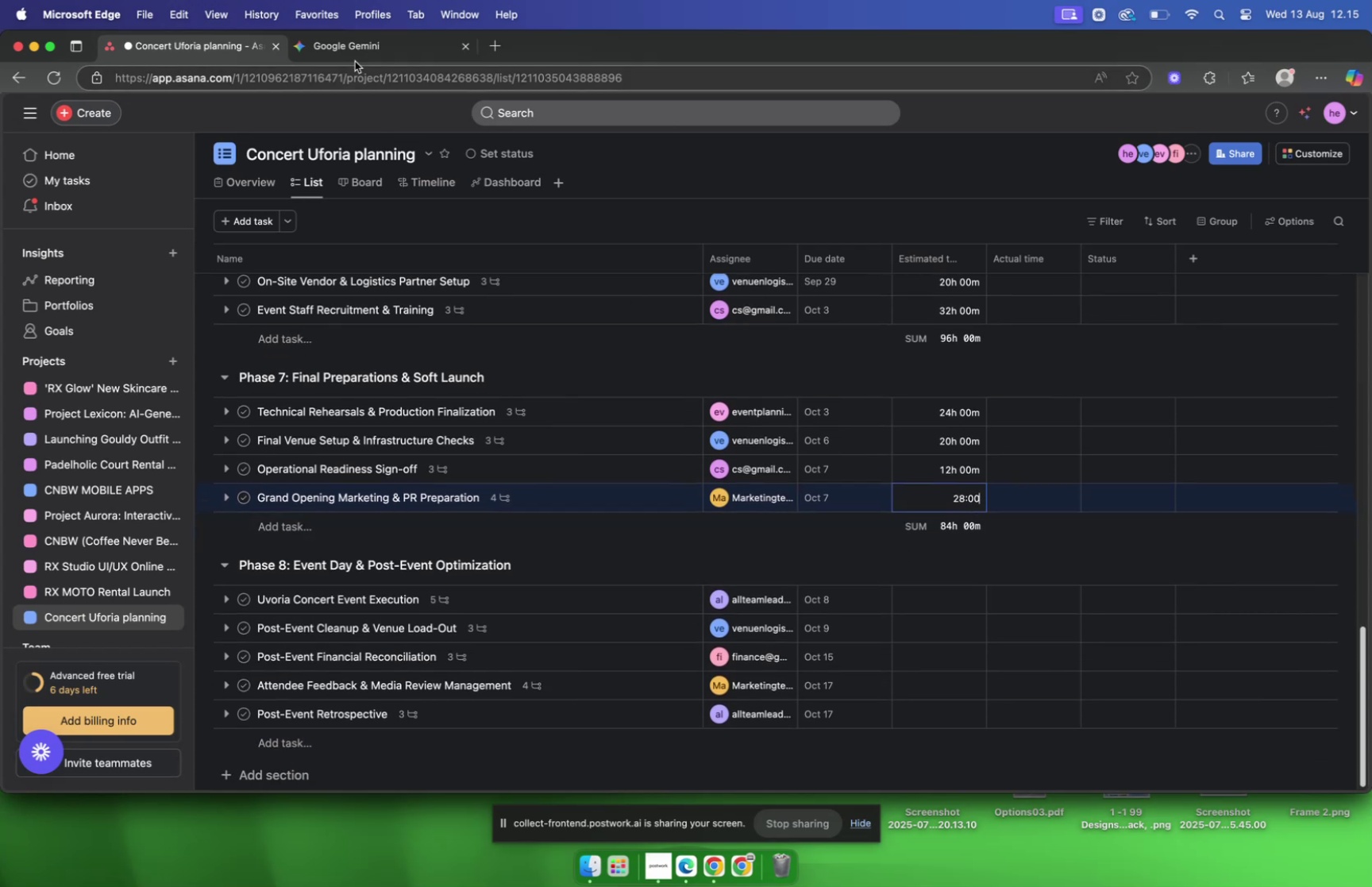 
left_click([355, 57])
 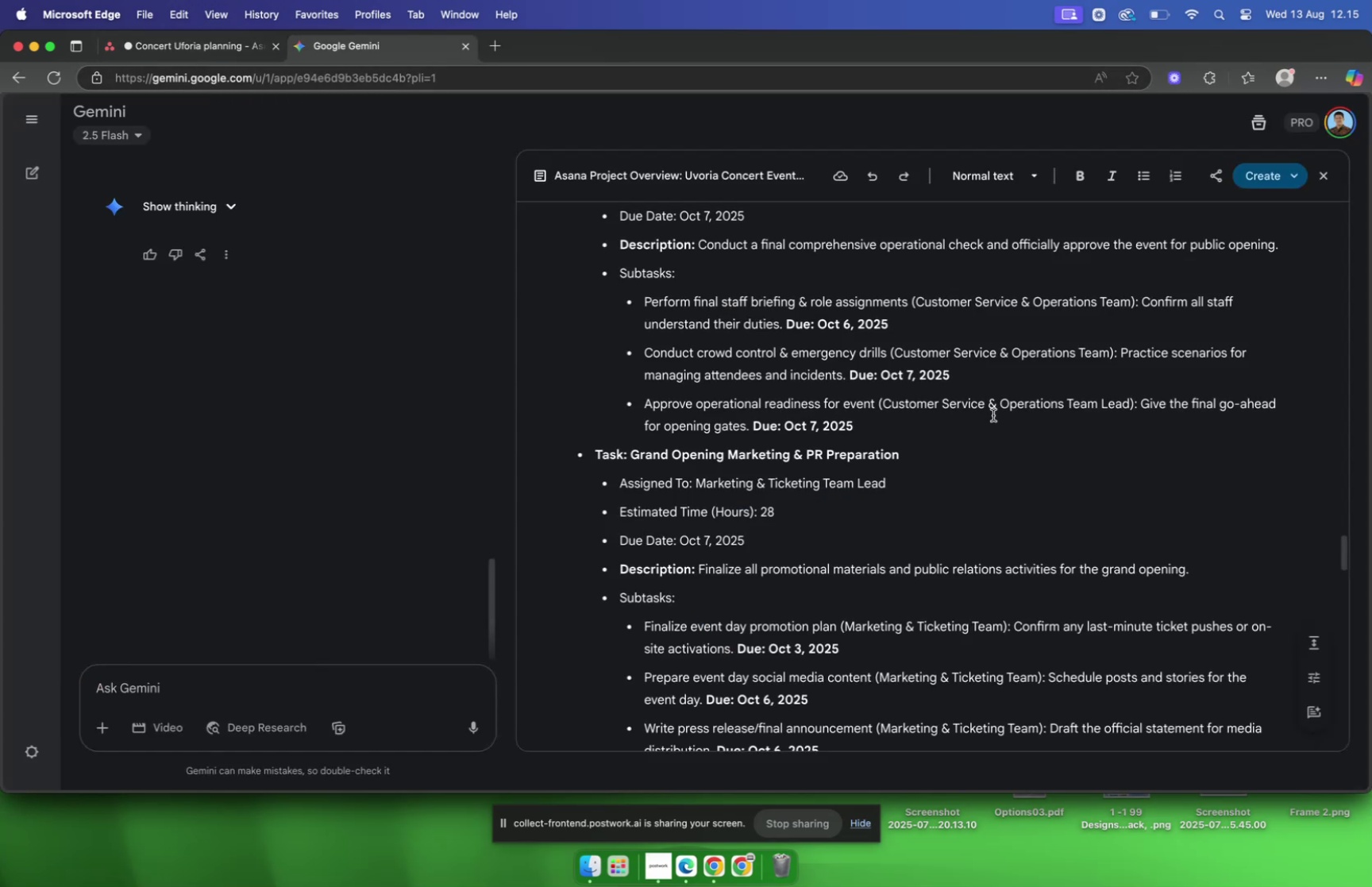 
scroll: coordinate [993, 415], scroll_direction: down, amount: 36.0
 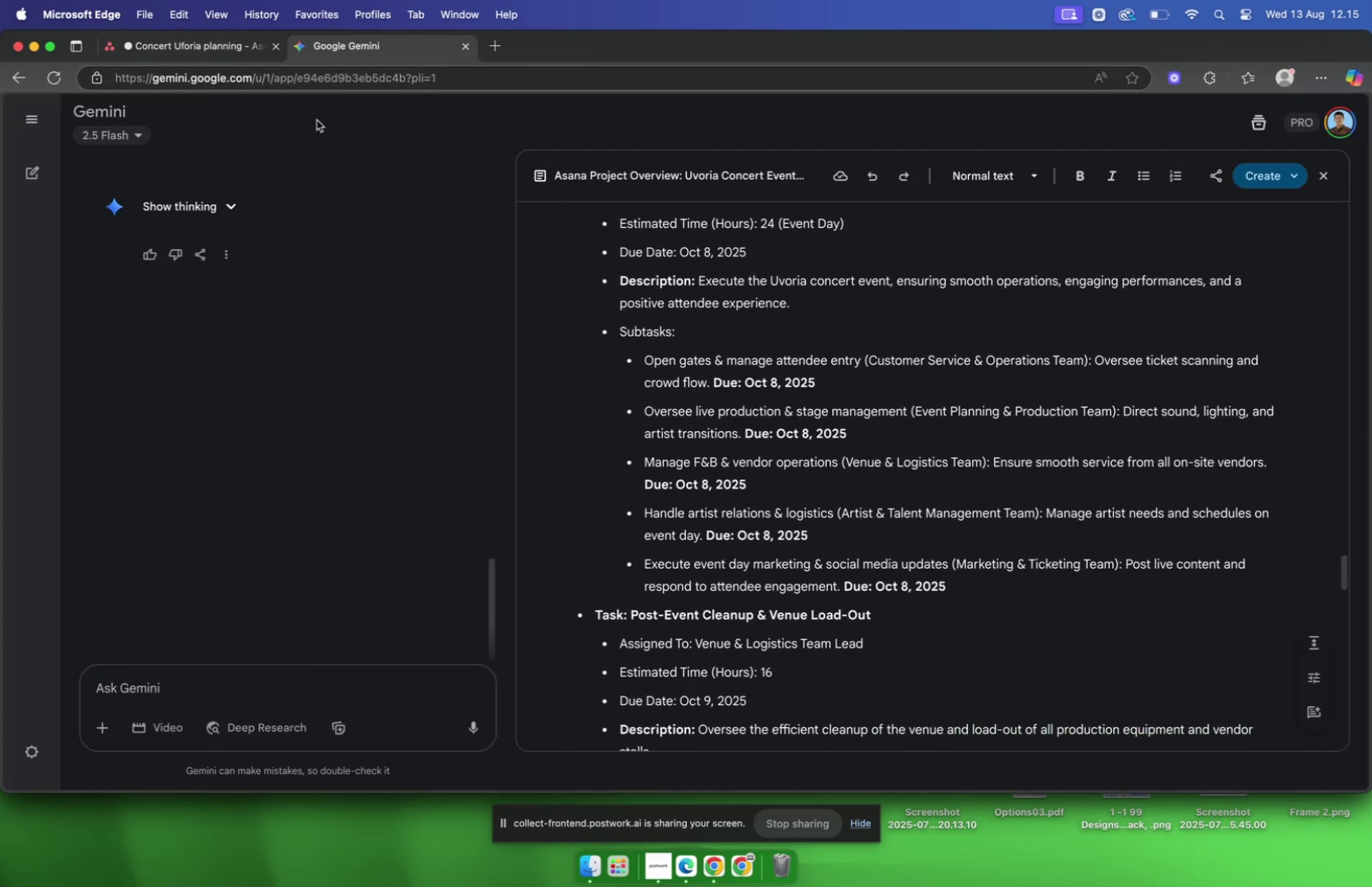 
left_click([196, 52])
 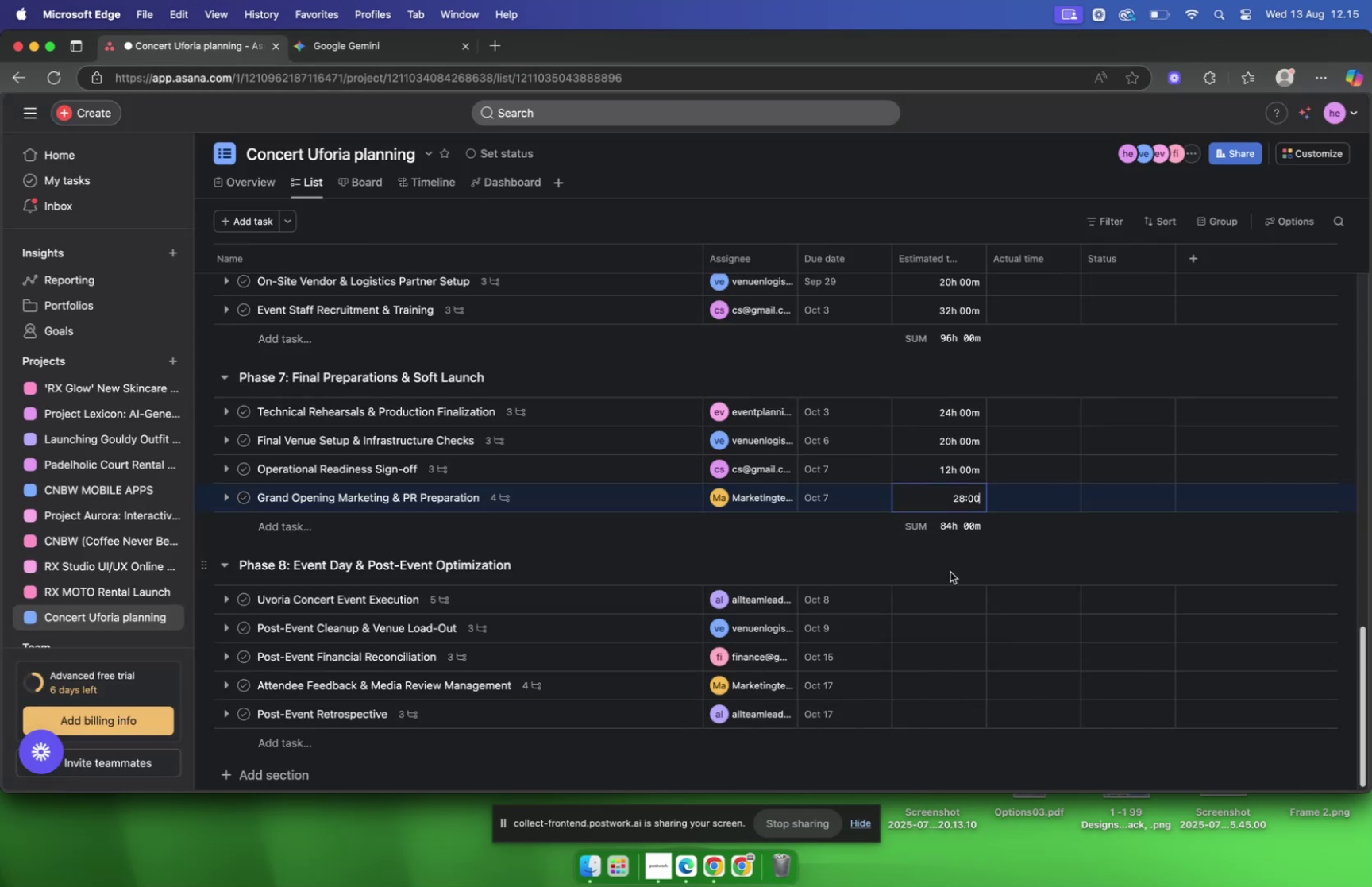 
left_click([942, 594])
 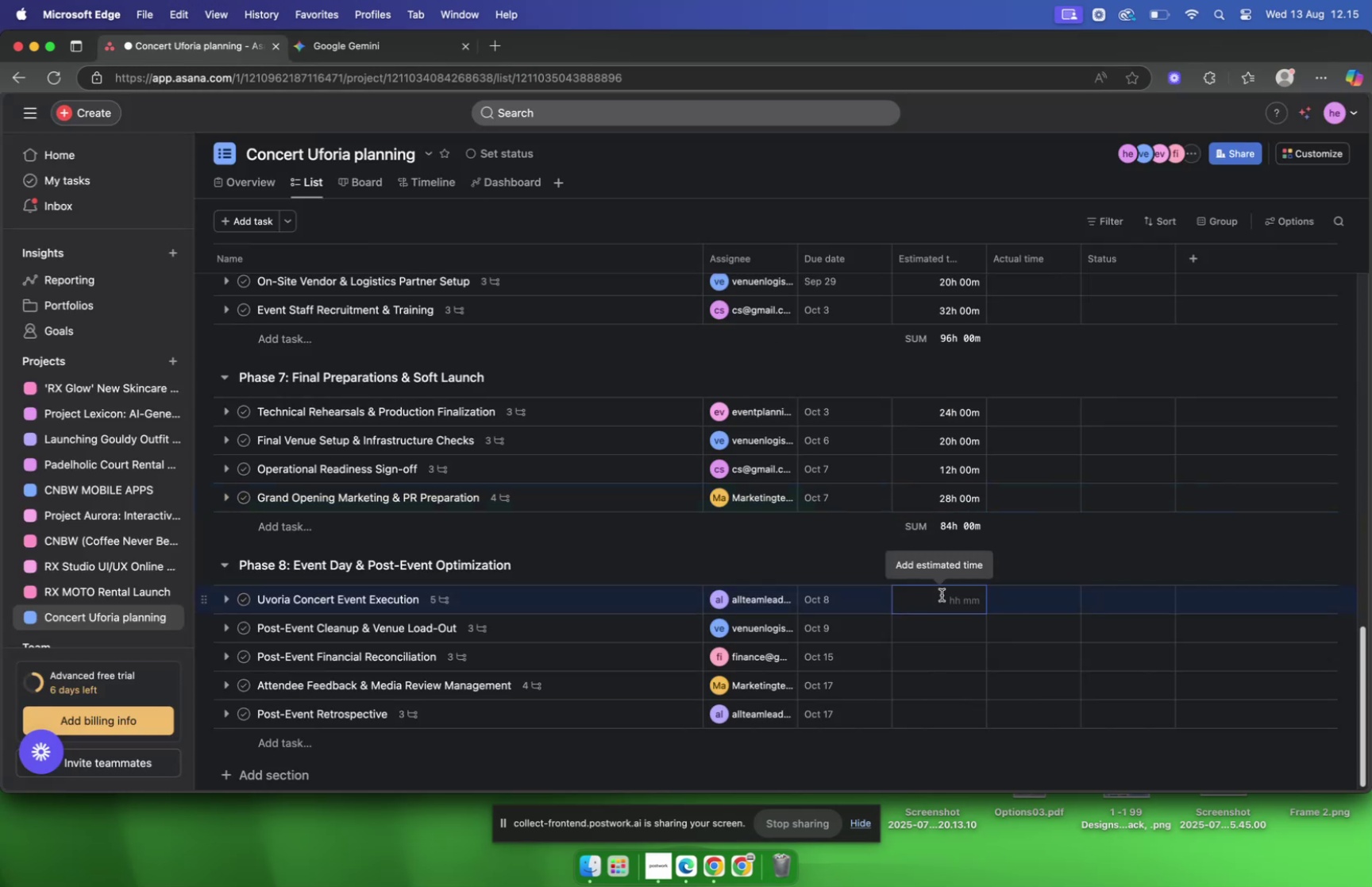 
type(2400)
 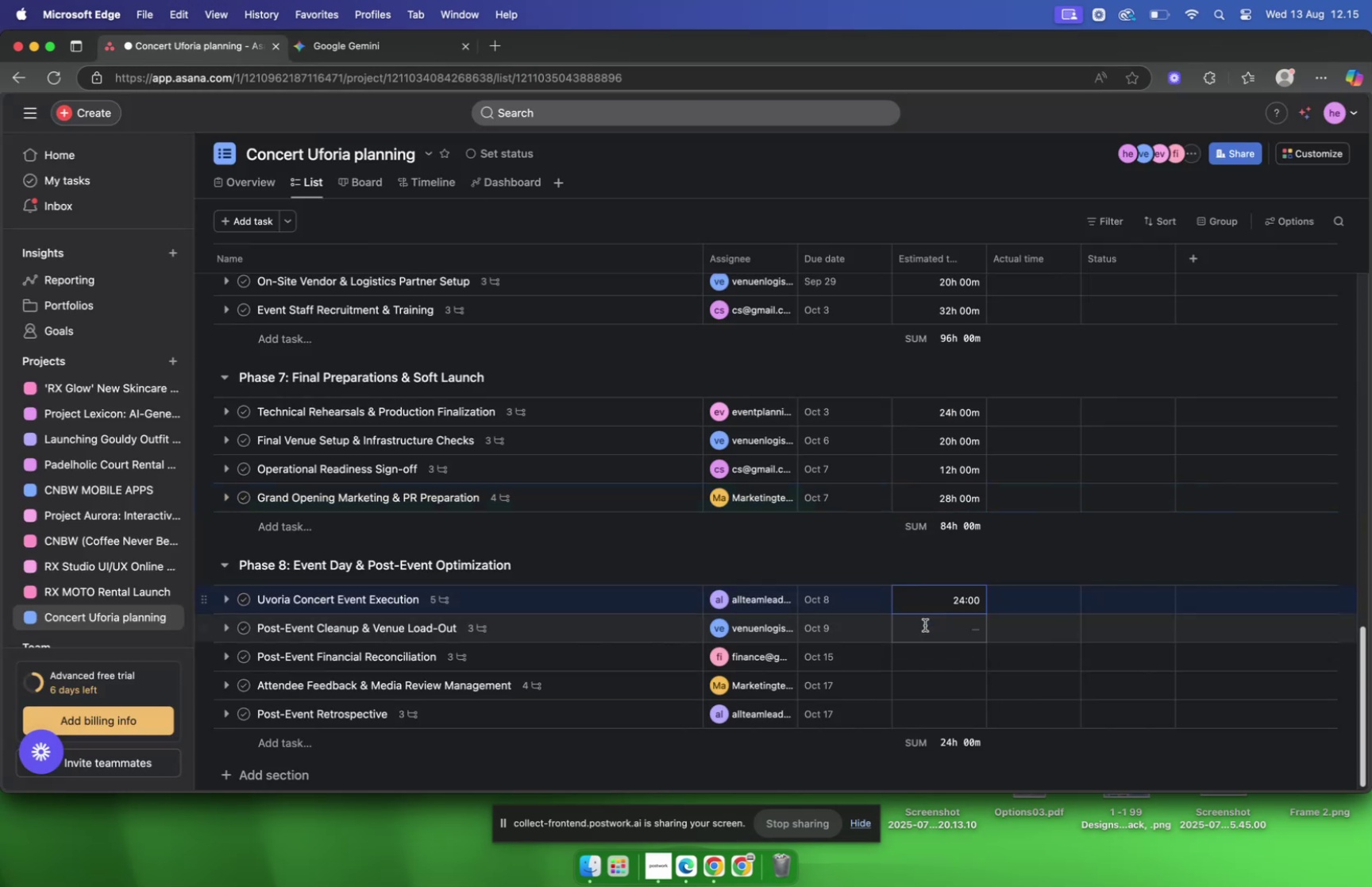 
left_click([928, 631])
 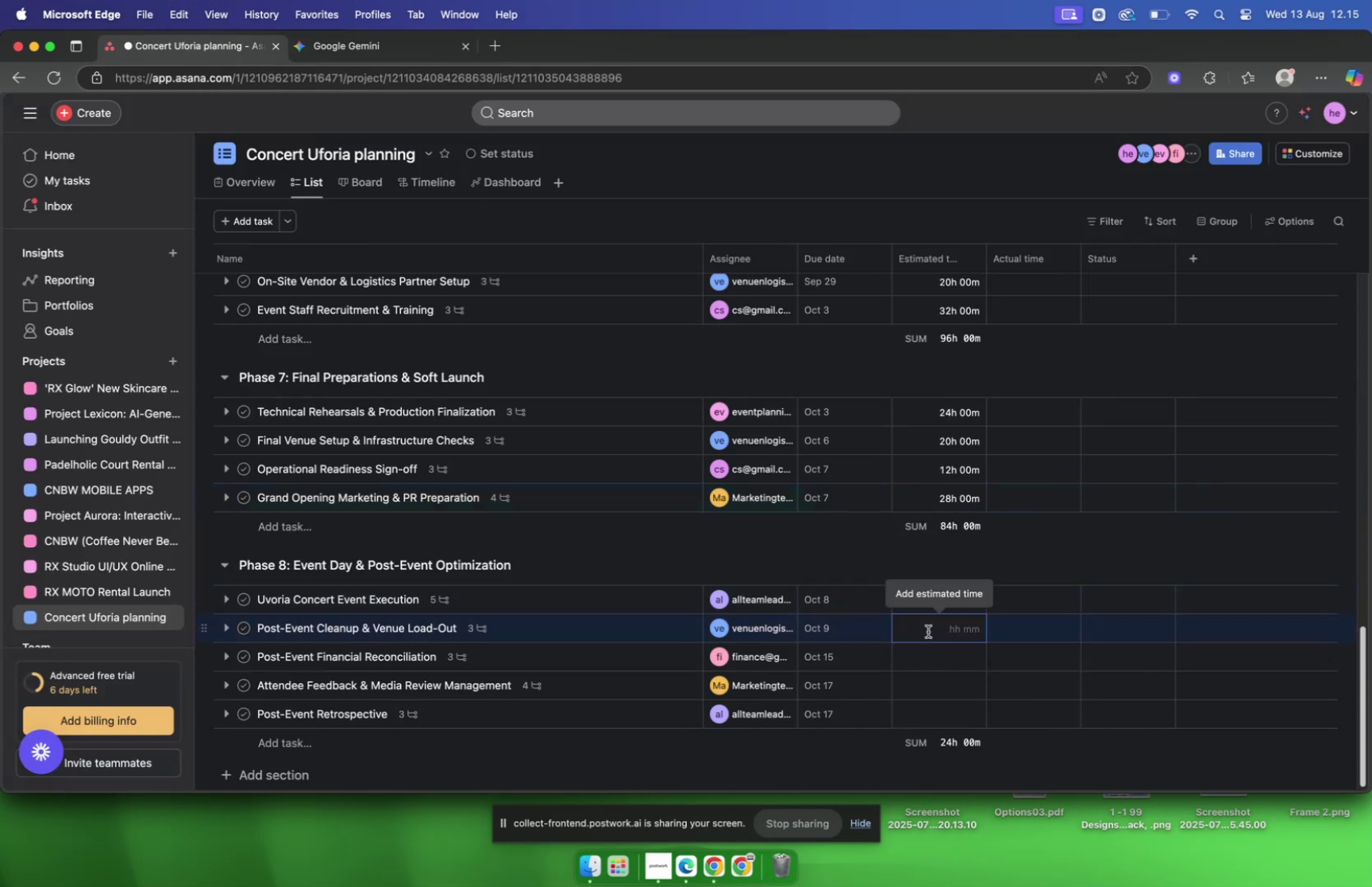 
type(1600)
 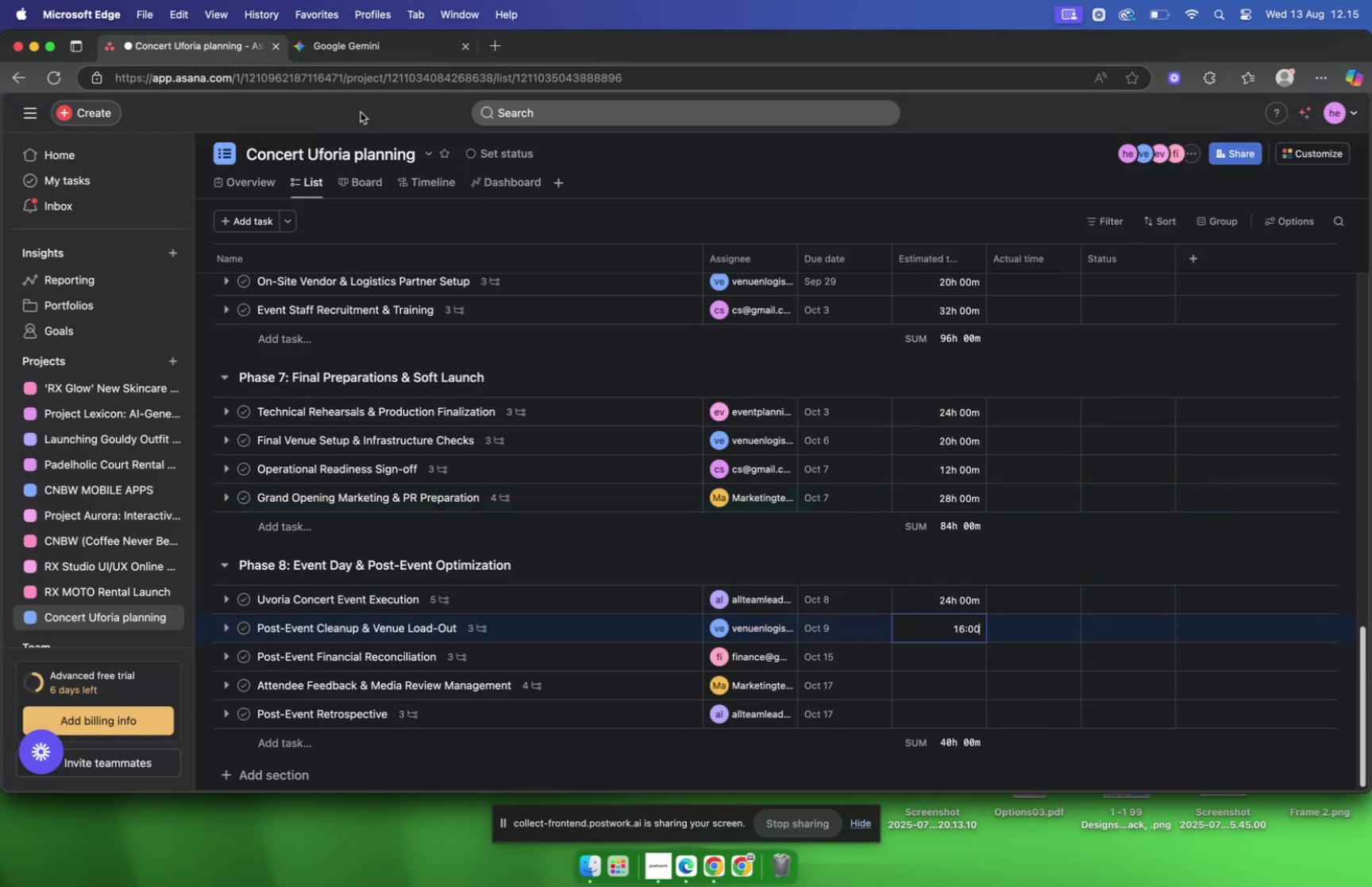 
left_click([341, 66])
 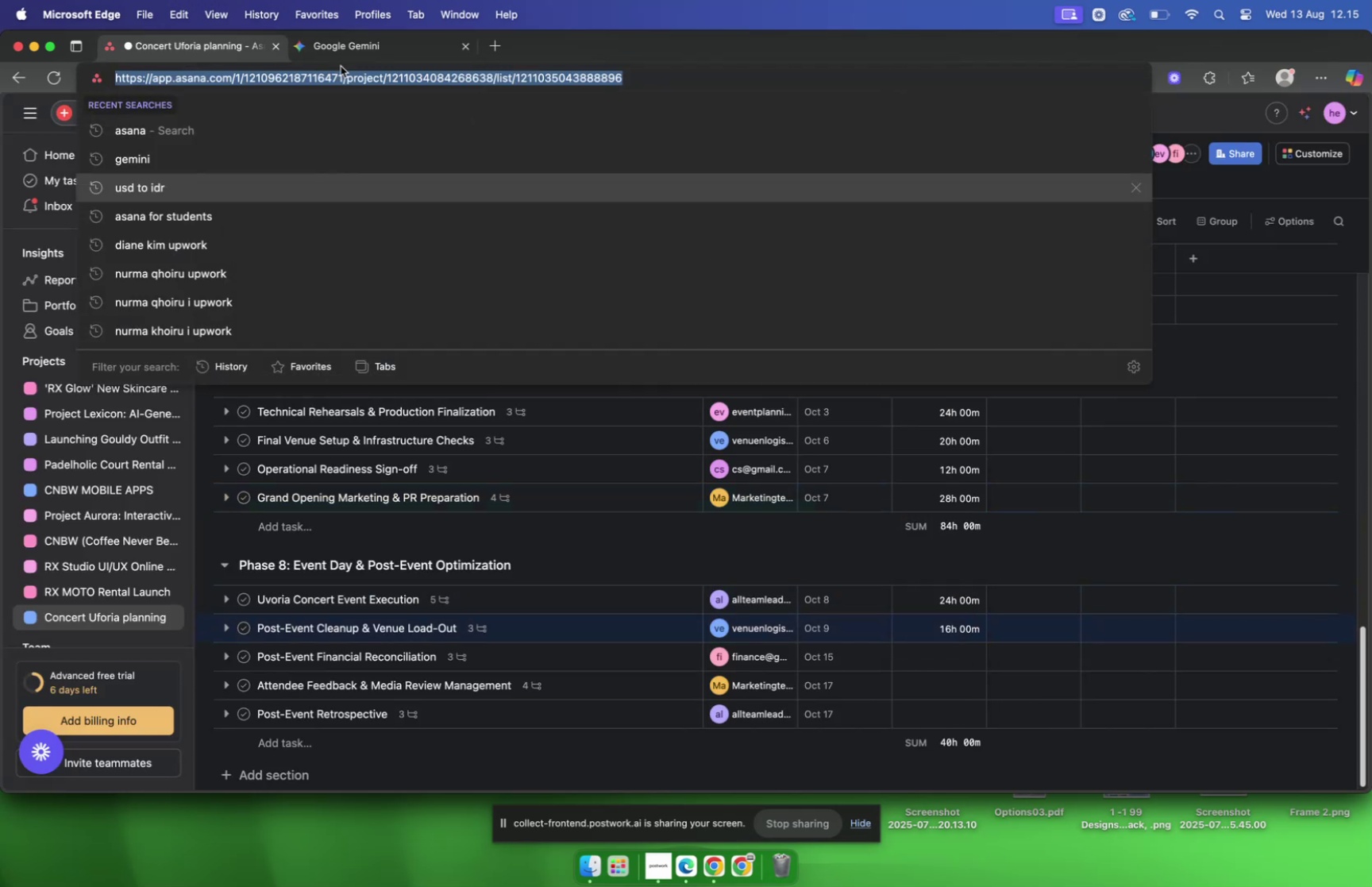 
left_click([343, 46])
 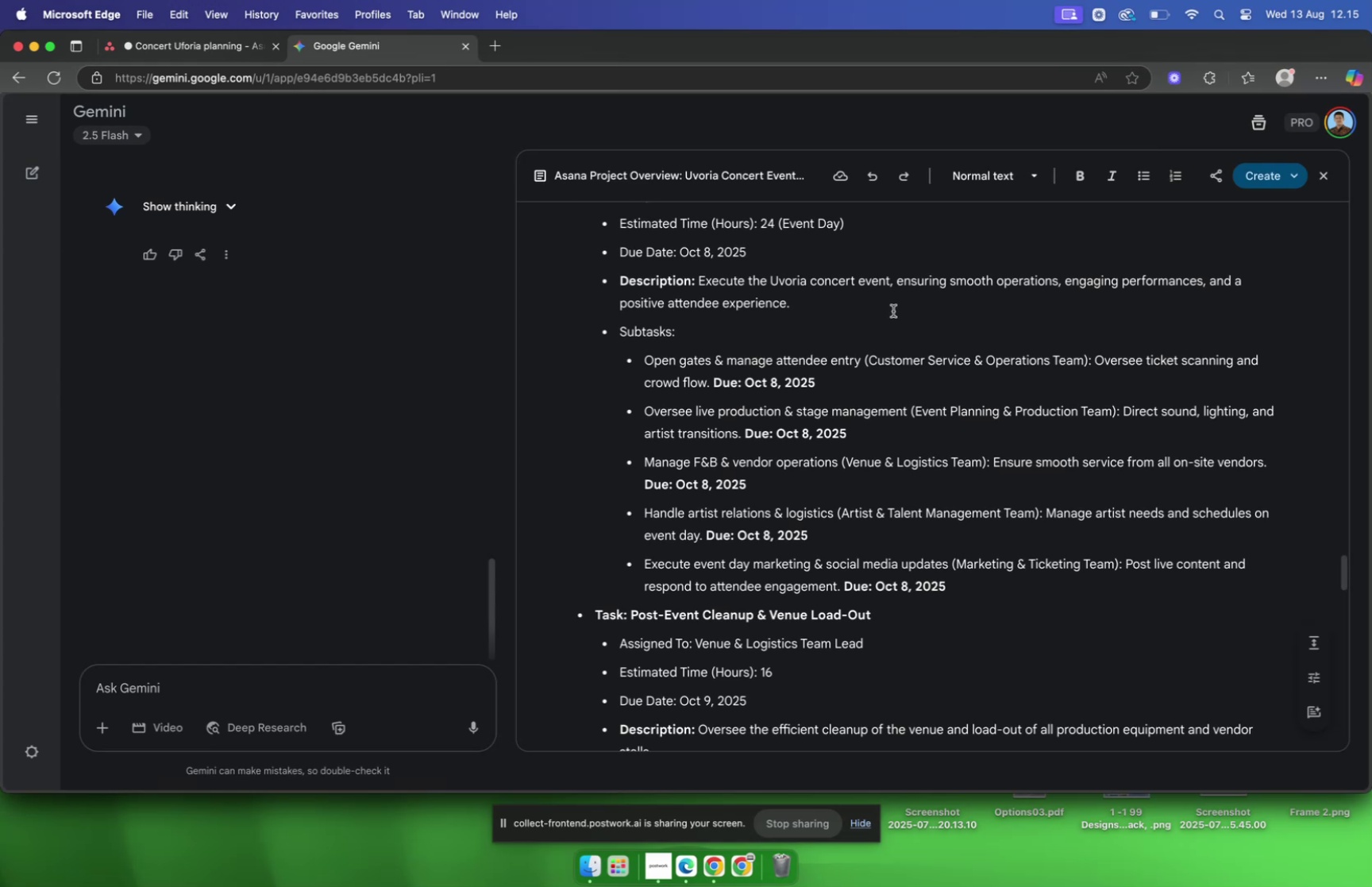 
wait(6.13)
 